 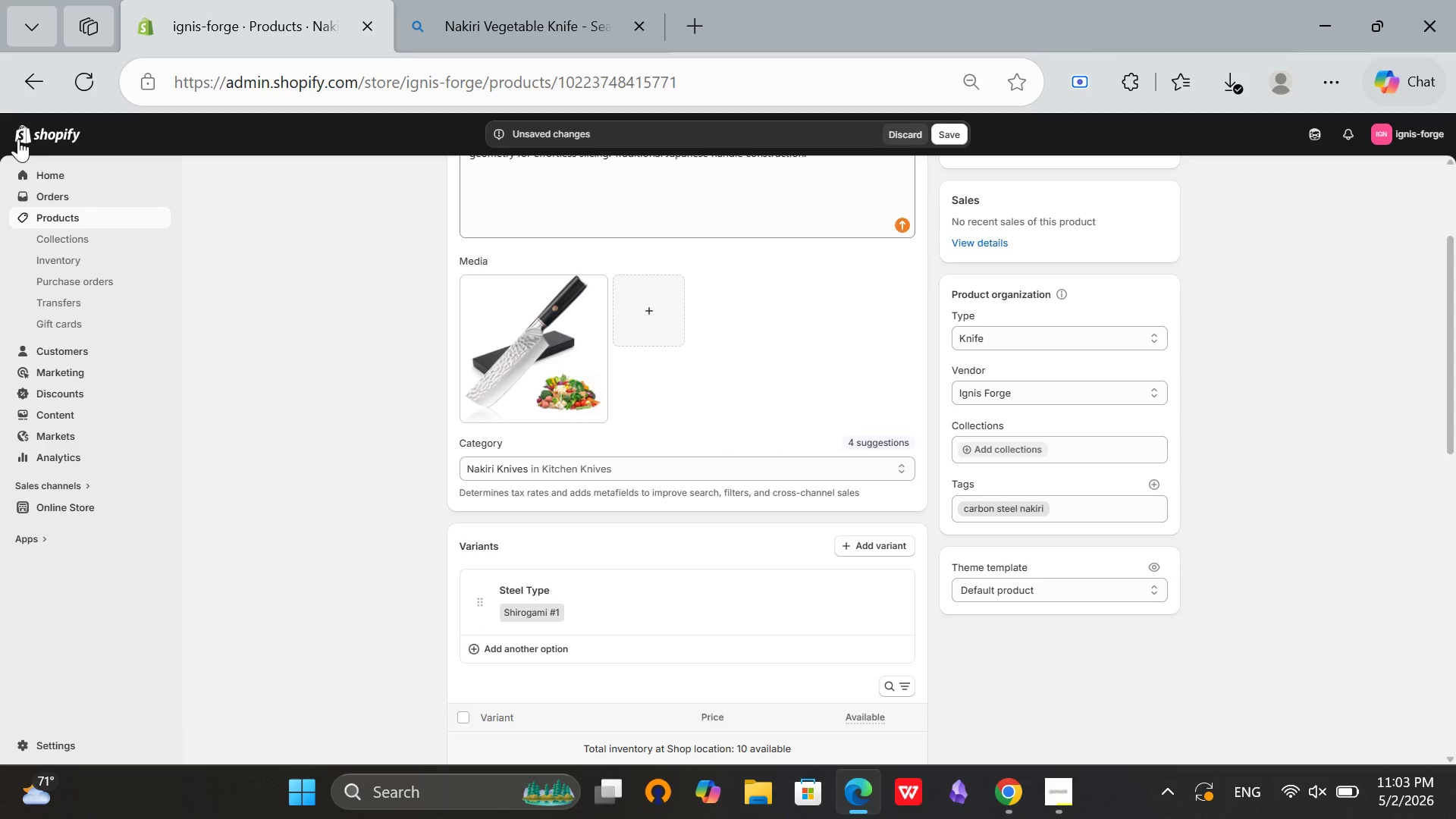 
scroll: coordinate [895, 449], scroll_direction: down, amount: 2.0
 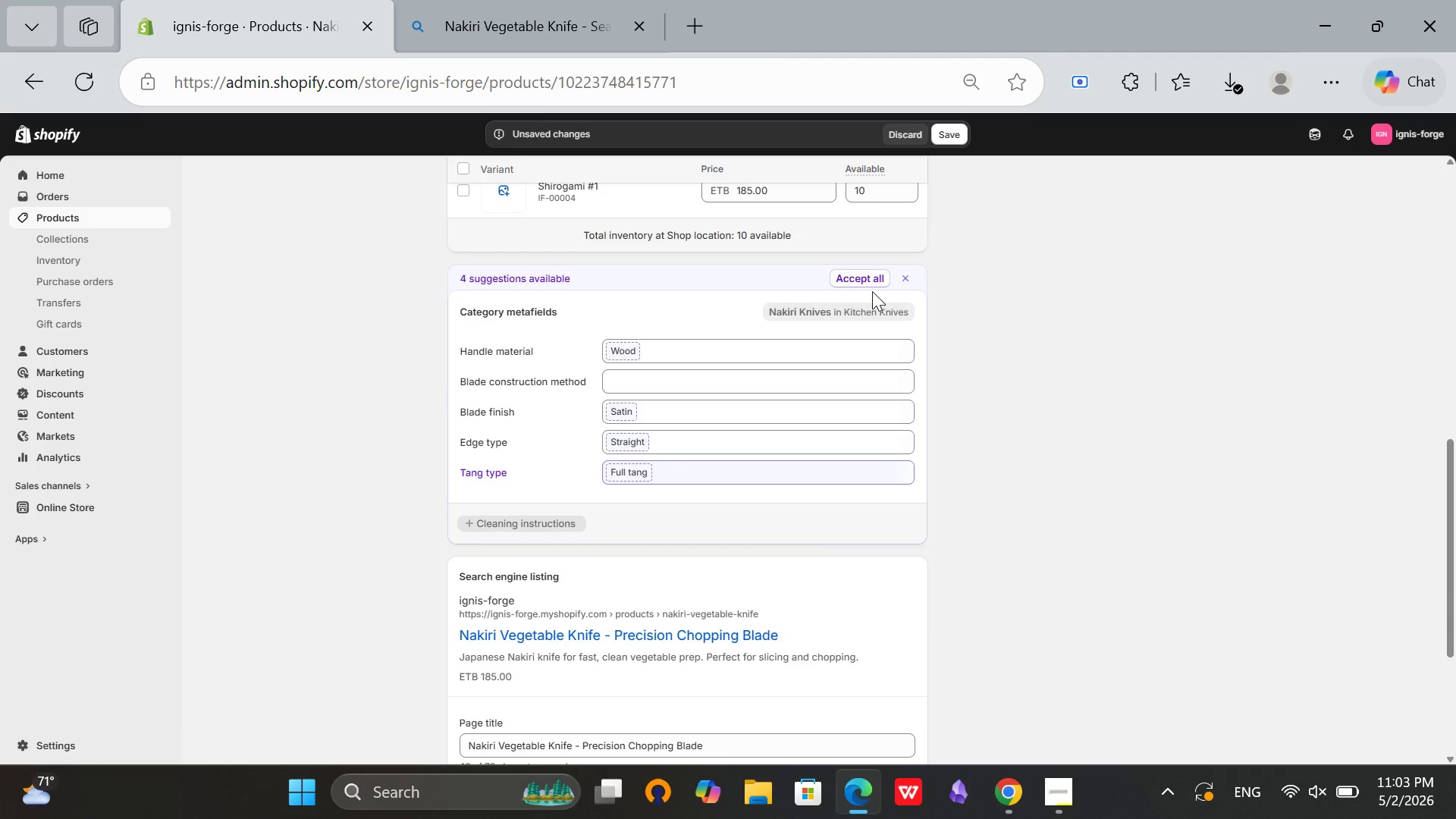 
left_click([862, 271])
 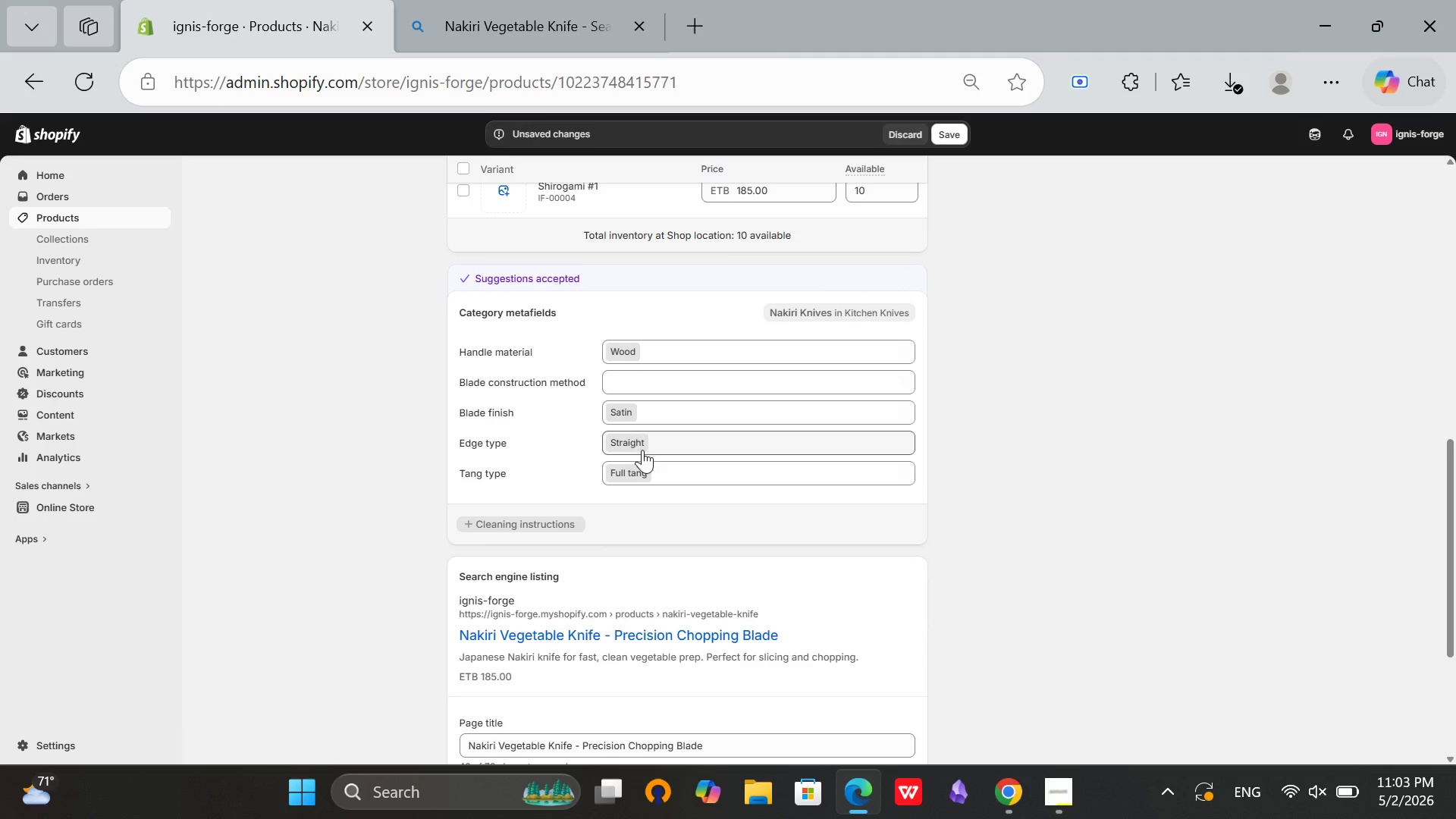 
scroll: coordinate [829, 457], scroll_direction: down, amount: 2.0
 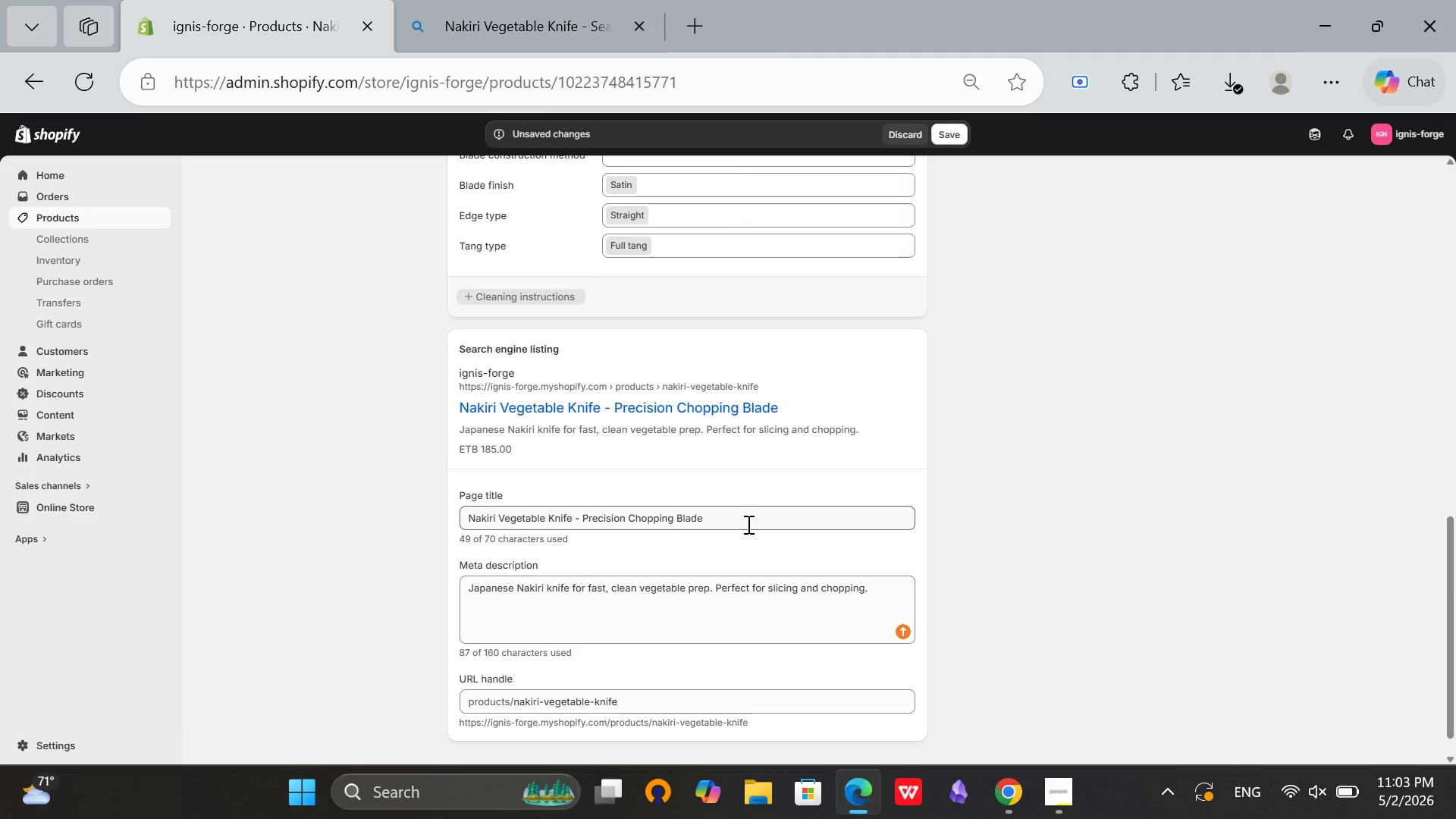 
left_click([747, 524])
 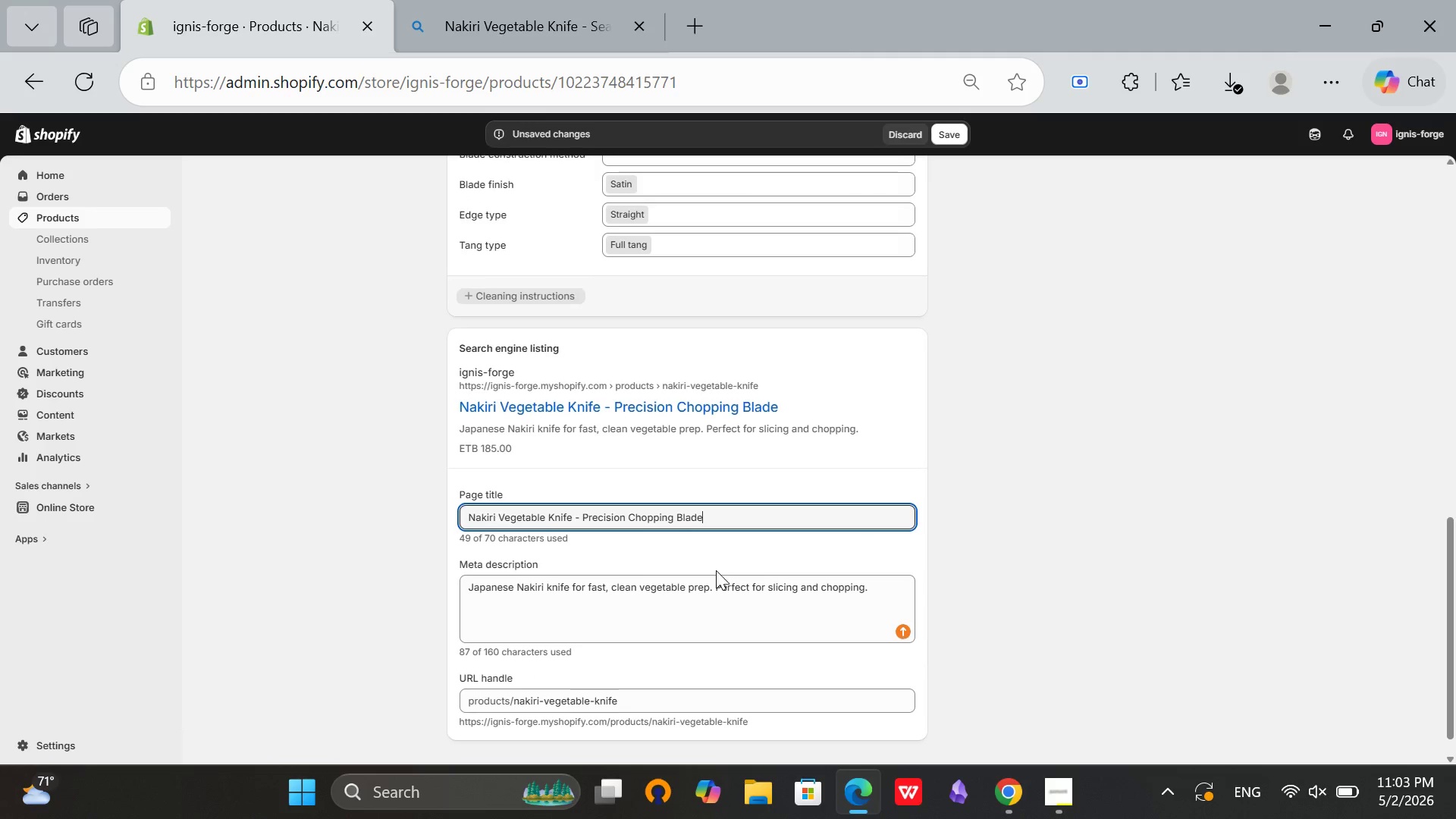 
scroll: coordinate [999, 315], scroll_direction: up, amount: 14.0
 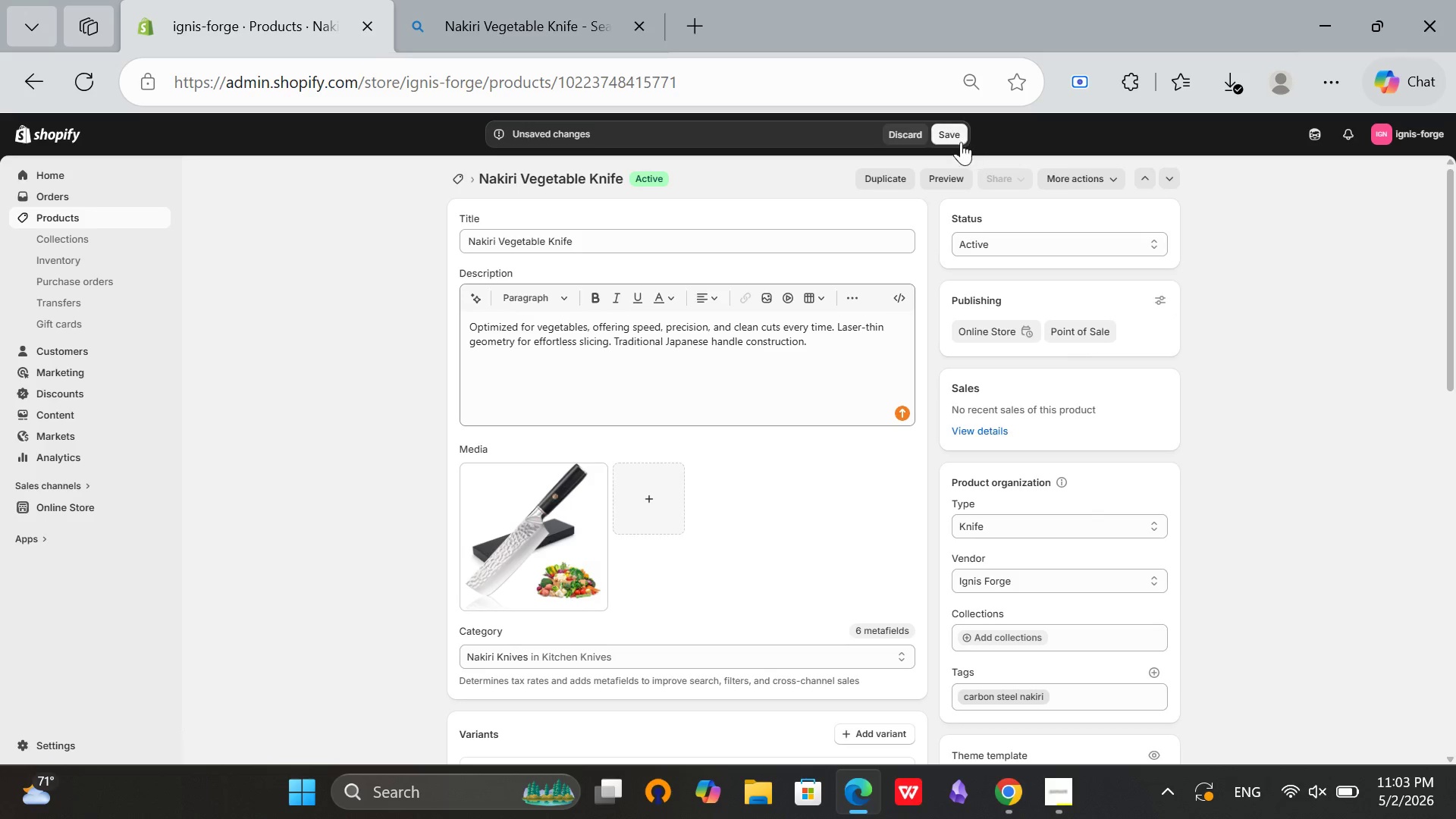 
left_click([956, 140])
 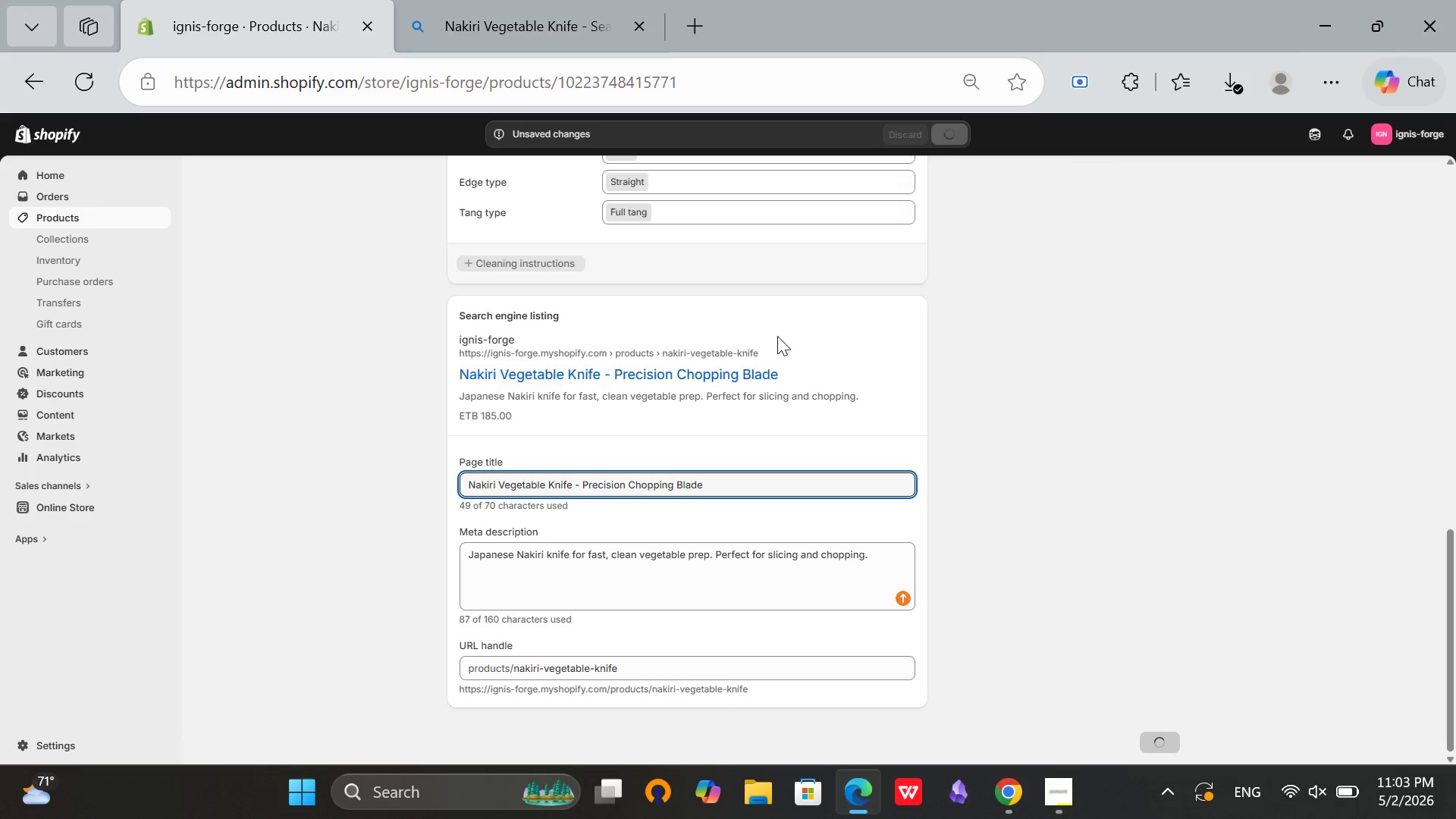 
scroll: coordinate [1455, 184], scroll_direction: up, amount: 25.0
 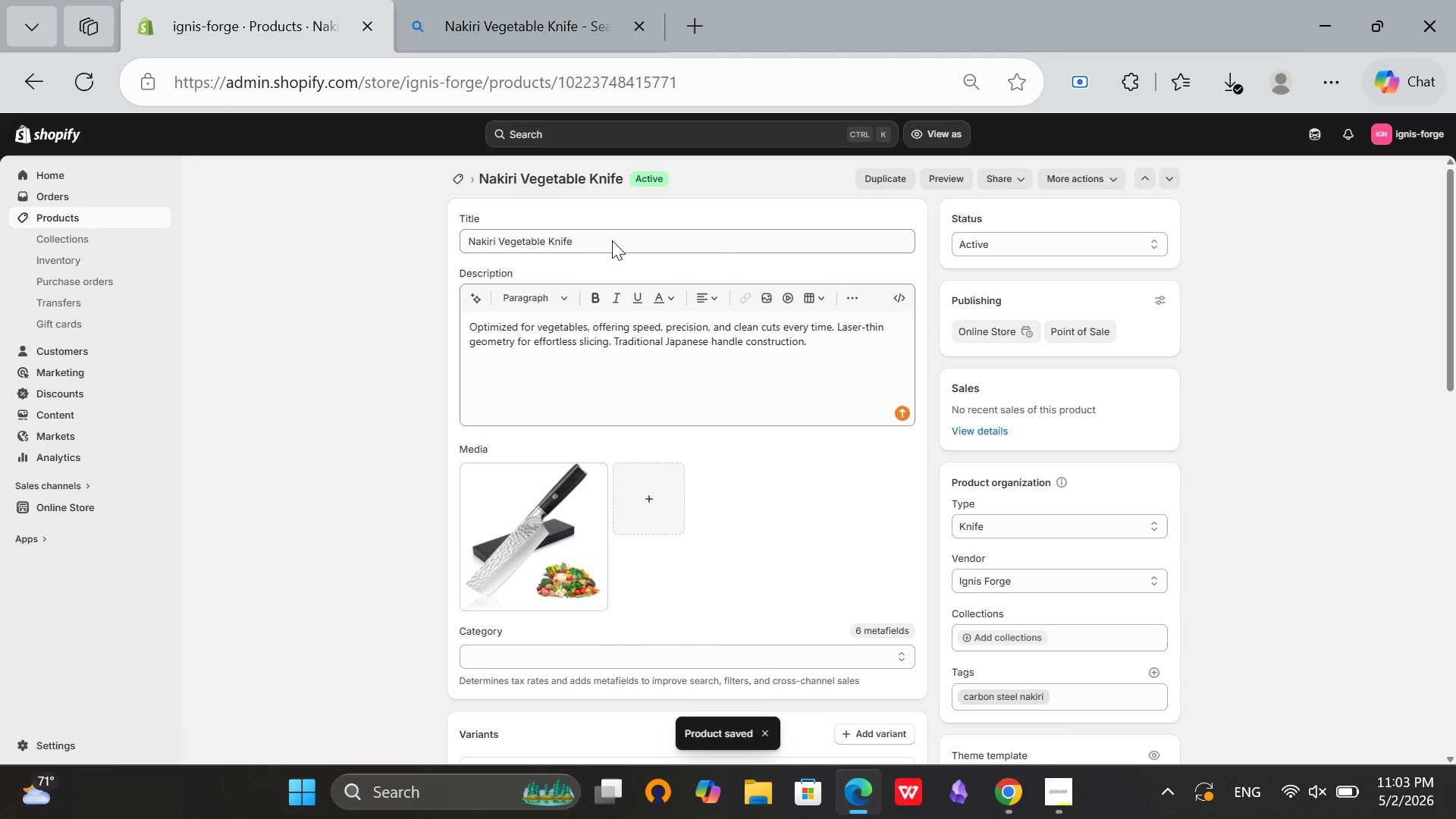 
wait(6.16)
 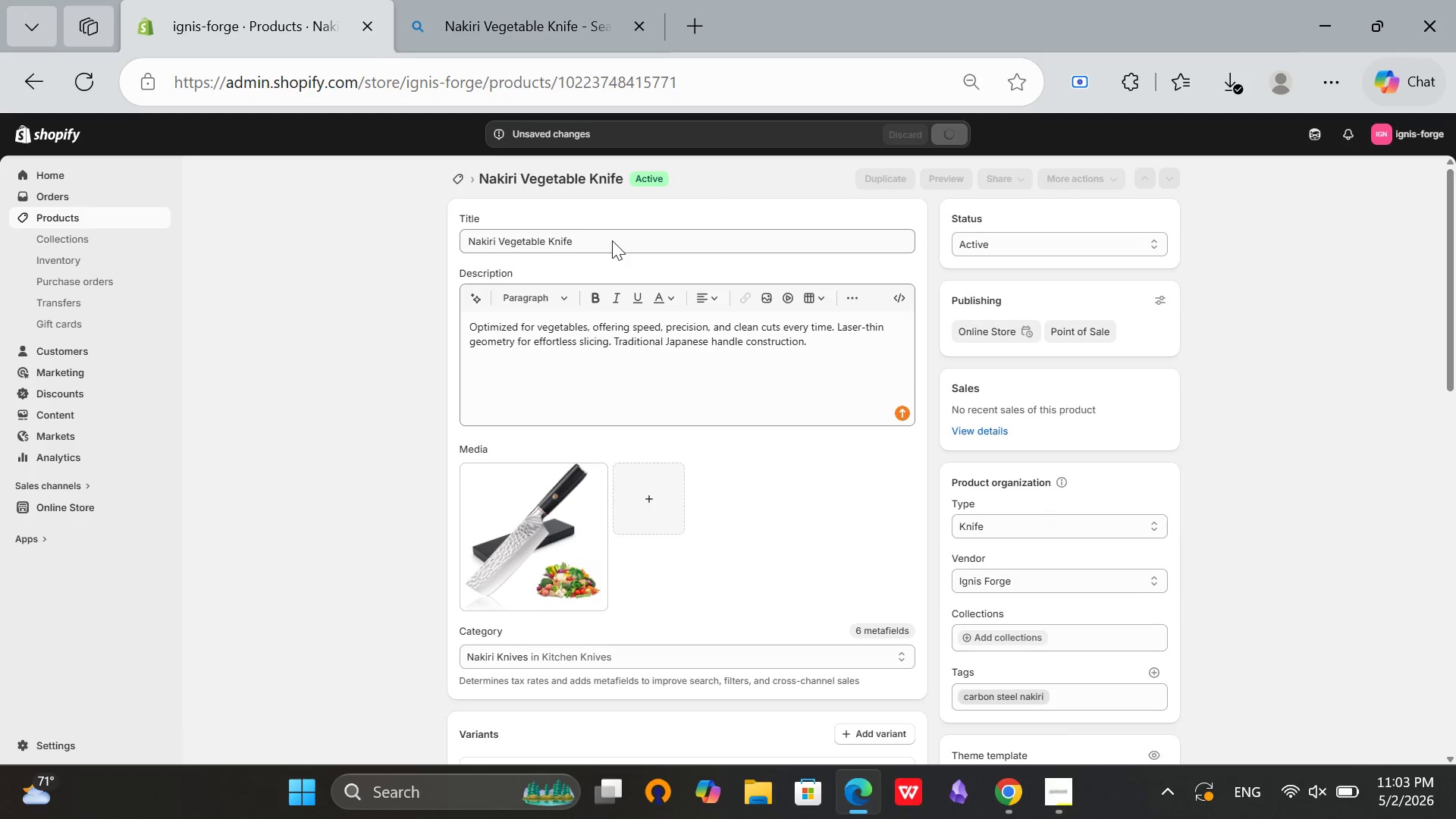 
scroll: coordinate [752, 194], scroll_direction: up, amount: 3.0
 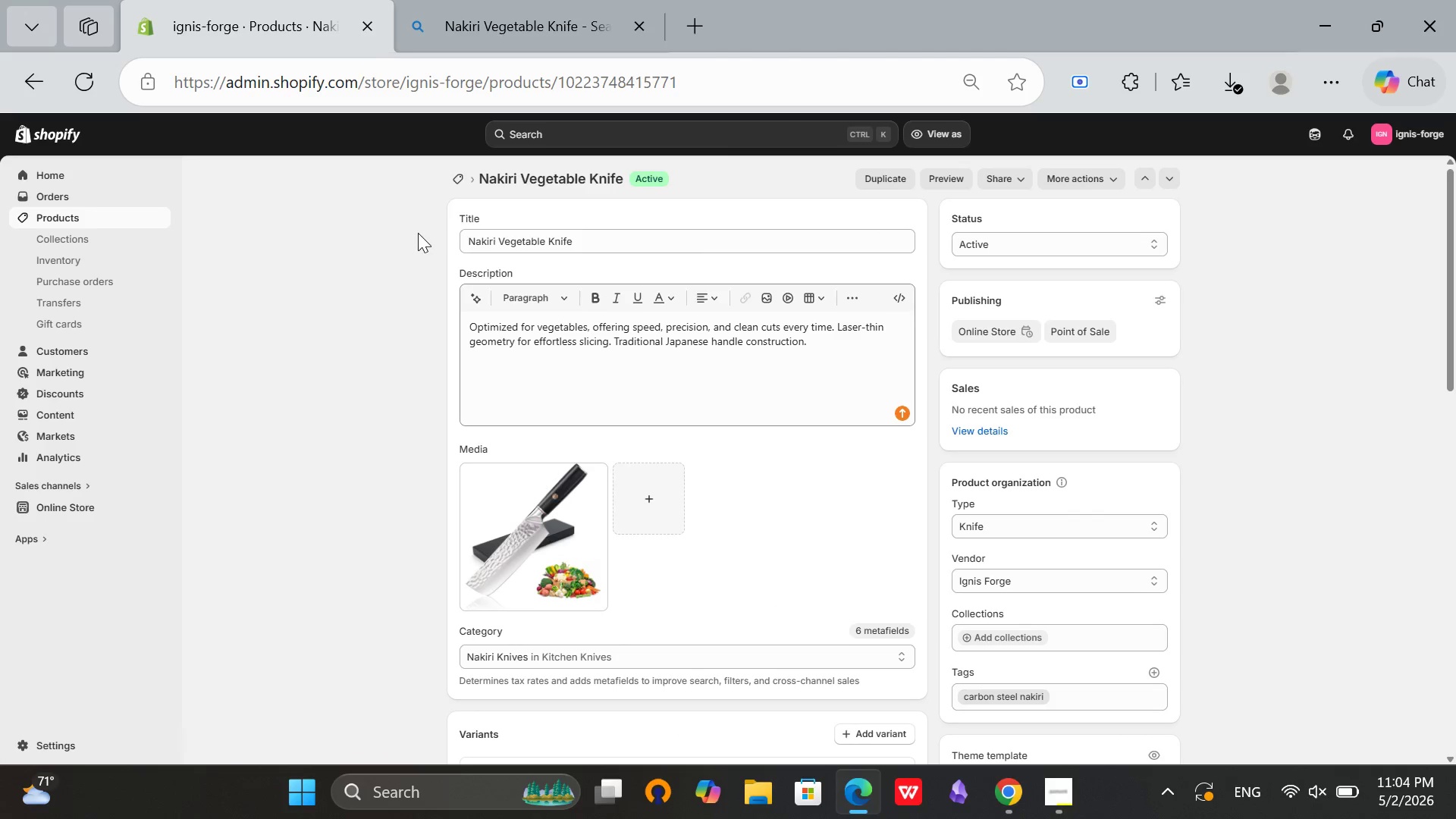 
wait(7.5)
 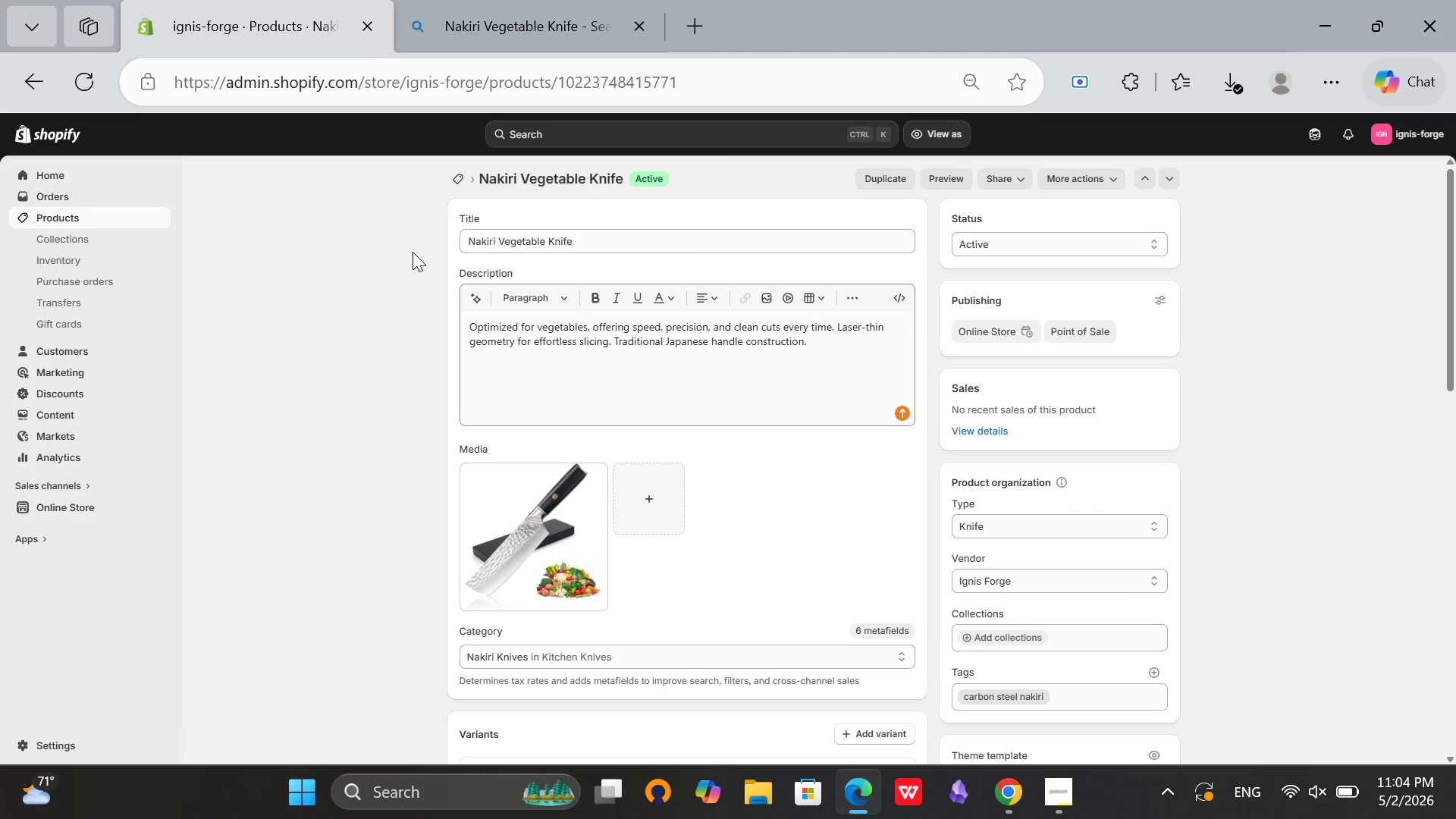 
left_click([459, 177])
 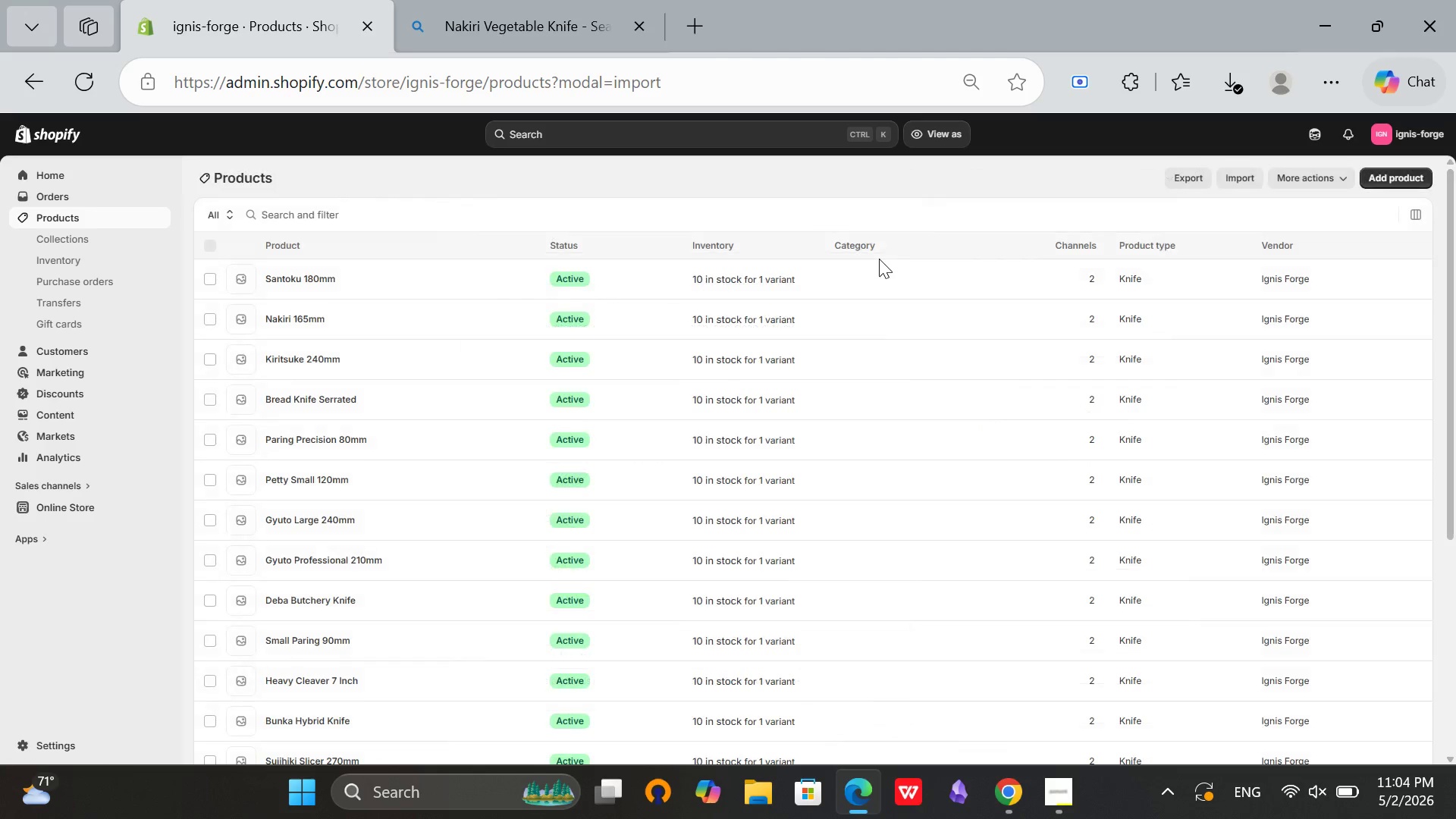 
scroll: coordinate [879, 259], scroll_direction: down, amount: 2.0
 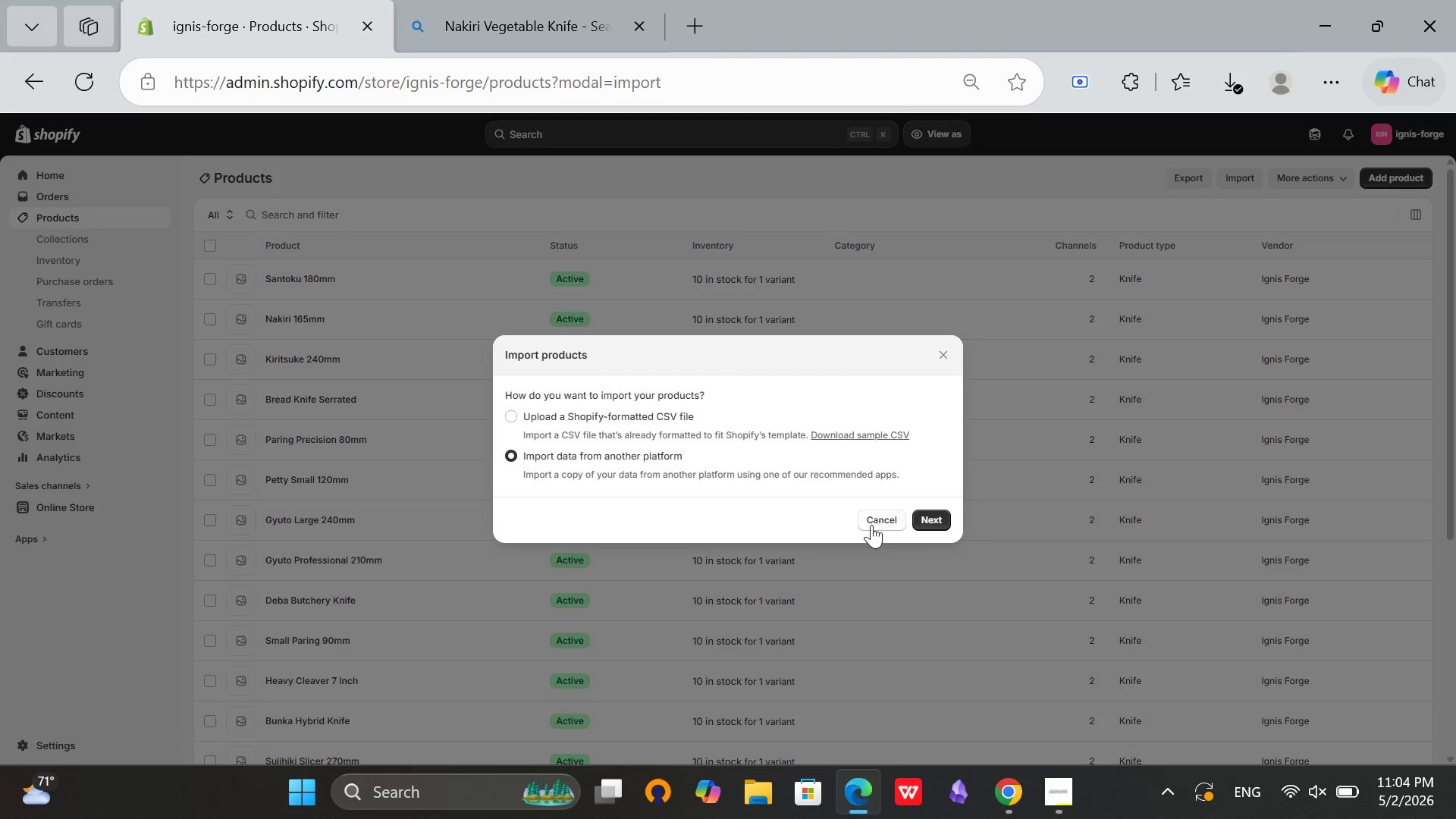 
left_click([871, 526])
 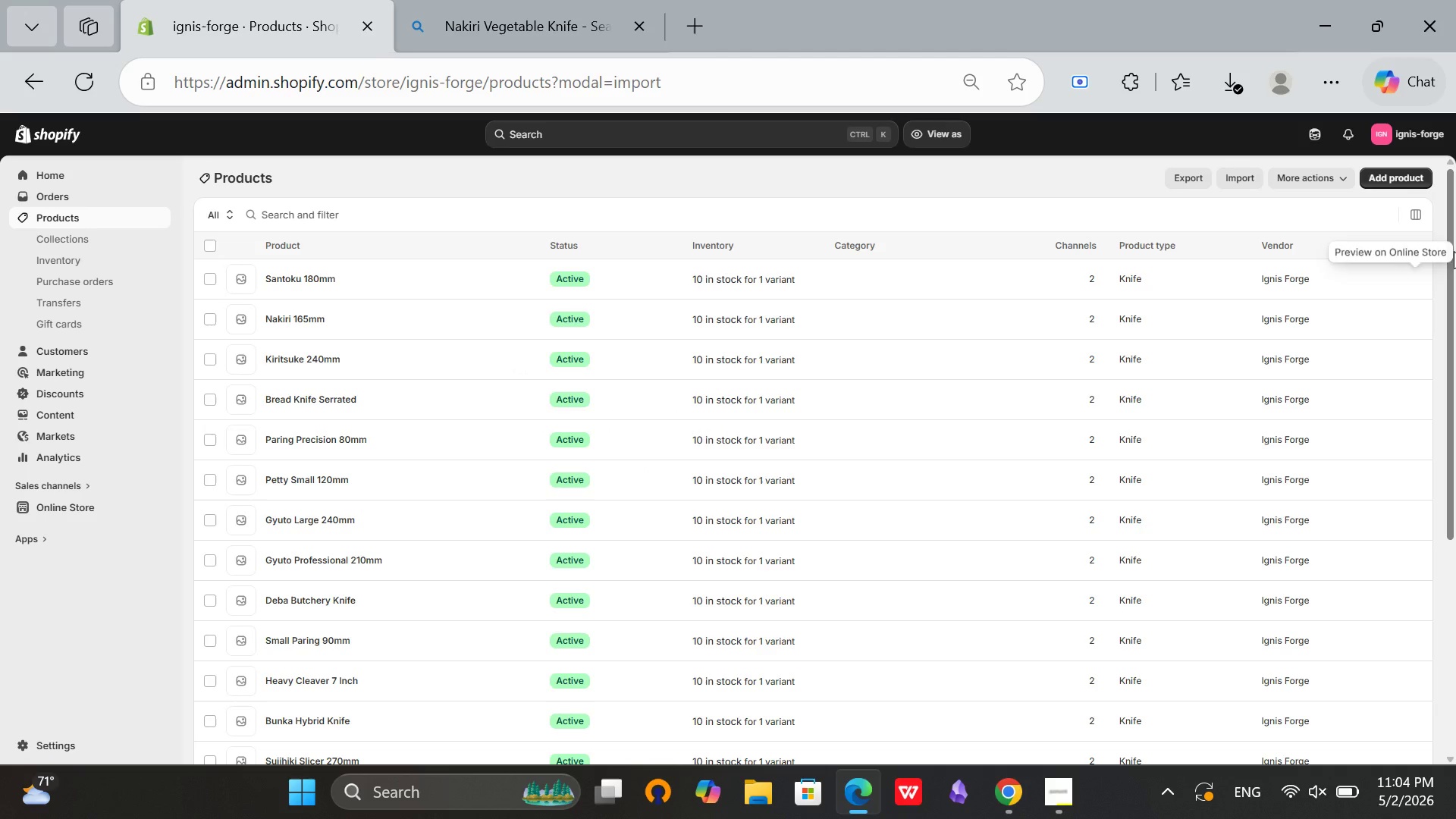 
scroll: coordinate [871, 526], scroll_direction: down, amount: 2.0
 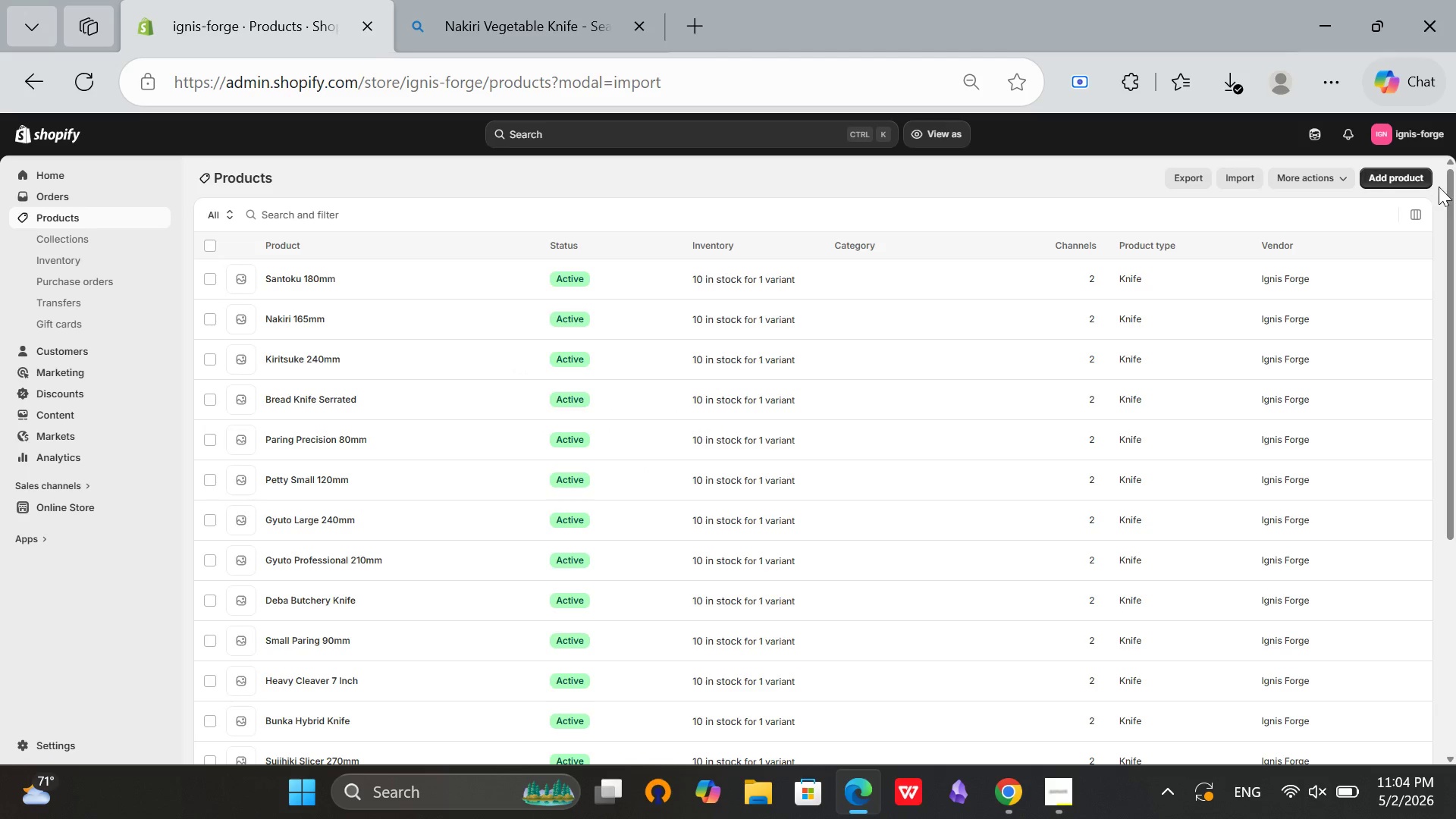 
left_click_drag(start_coordinate=[1450, 187], to_coordinate=[1385, 563])
 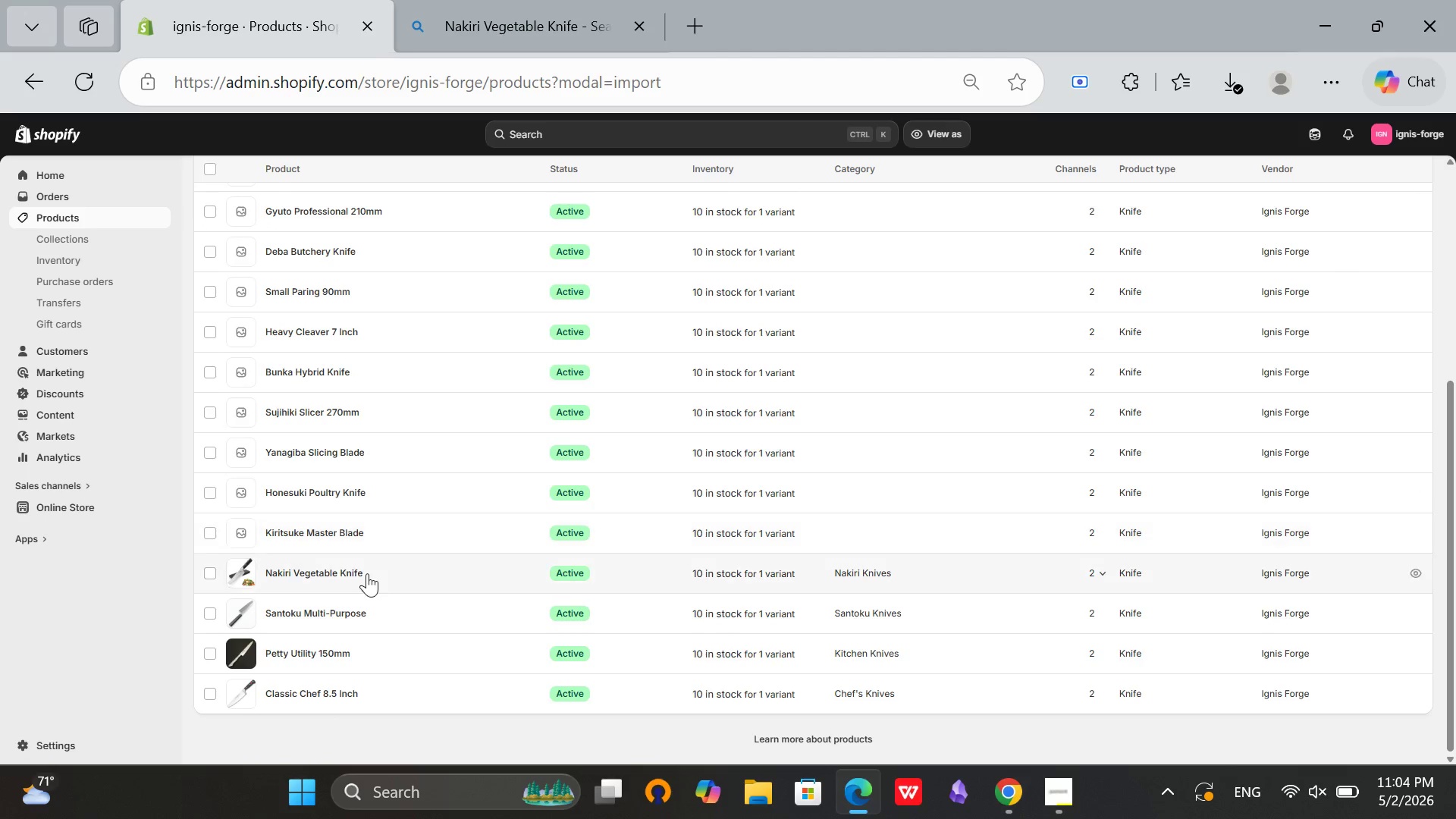 
scroll: coordinate [366, 573], scroll_direction: up, amount: 1.0
 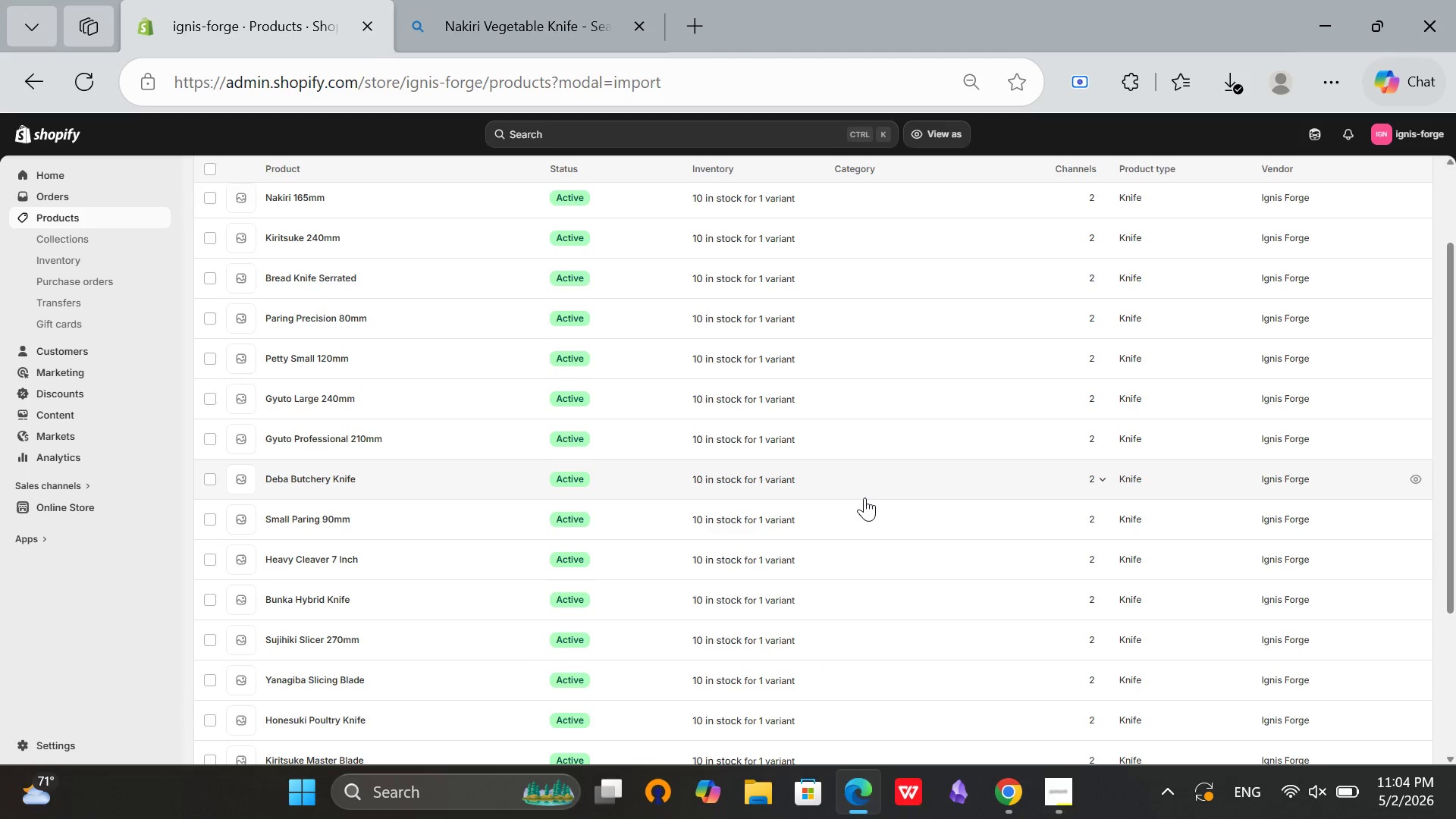 
scroll: coordinate [879, 491], scroll_direction: down, amount: 2.0
 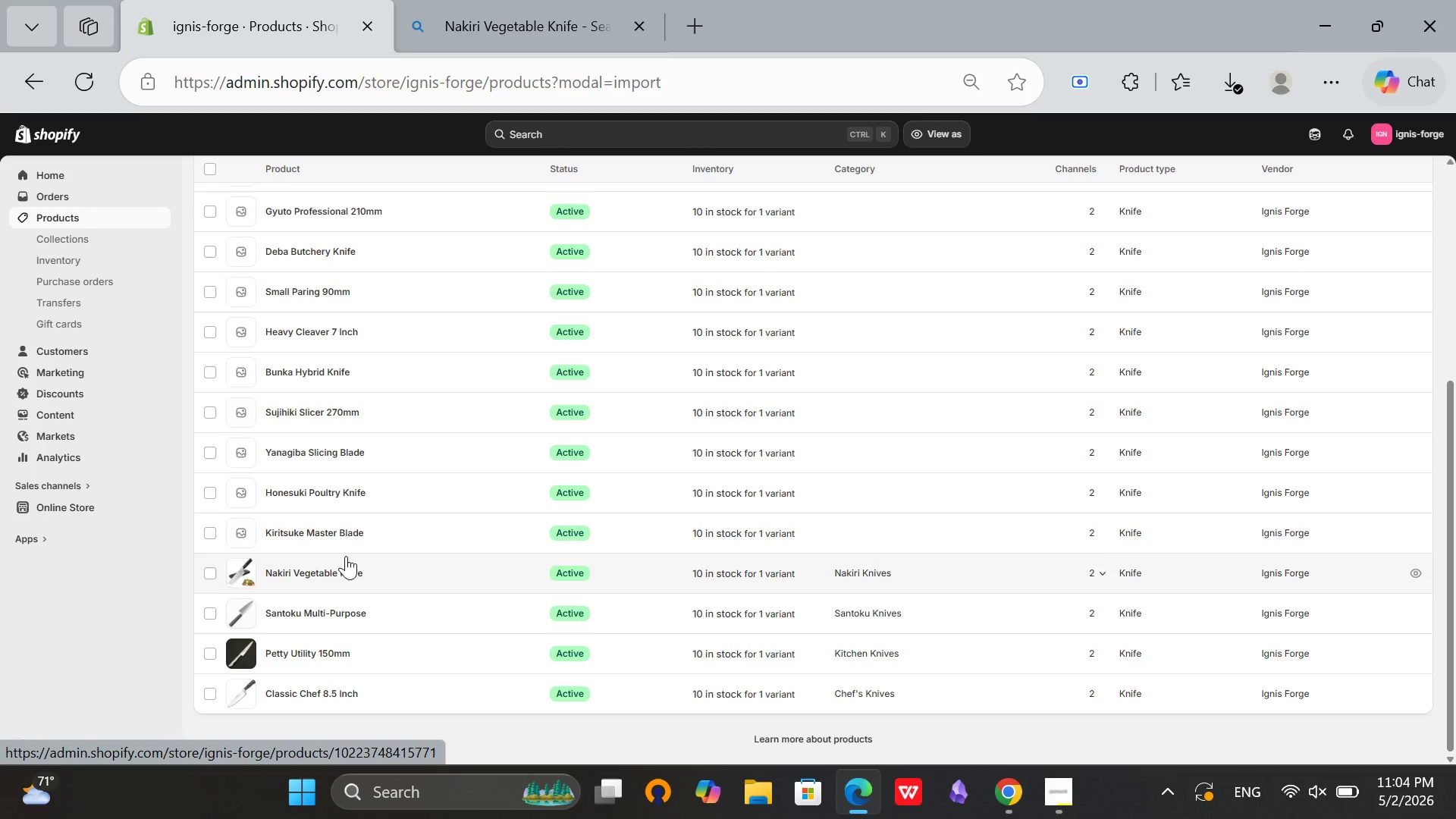 
wait(7.31)
 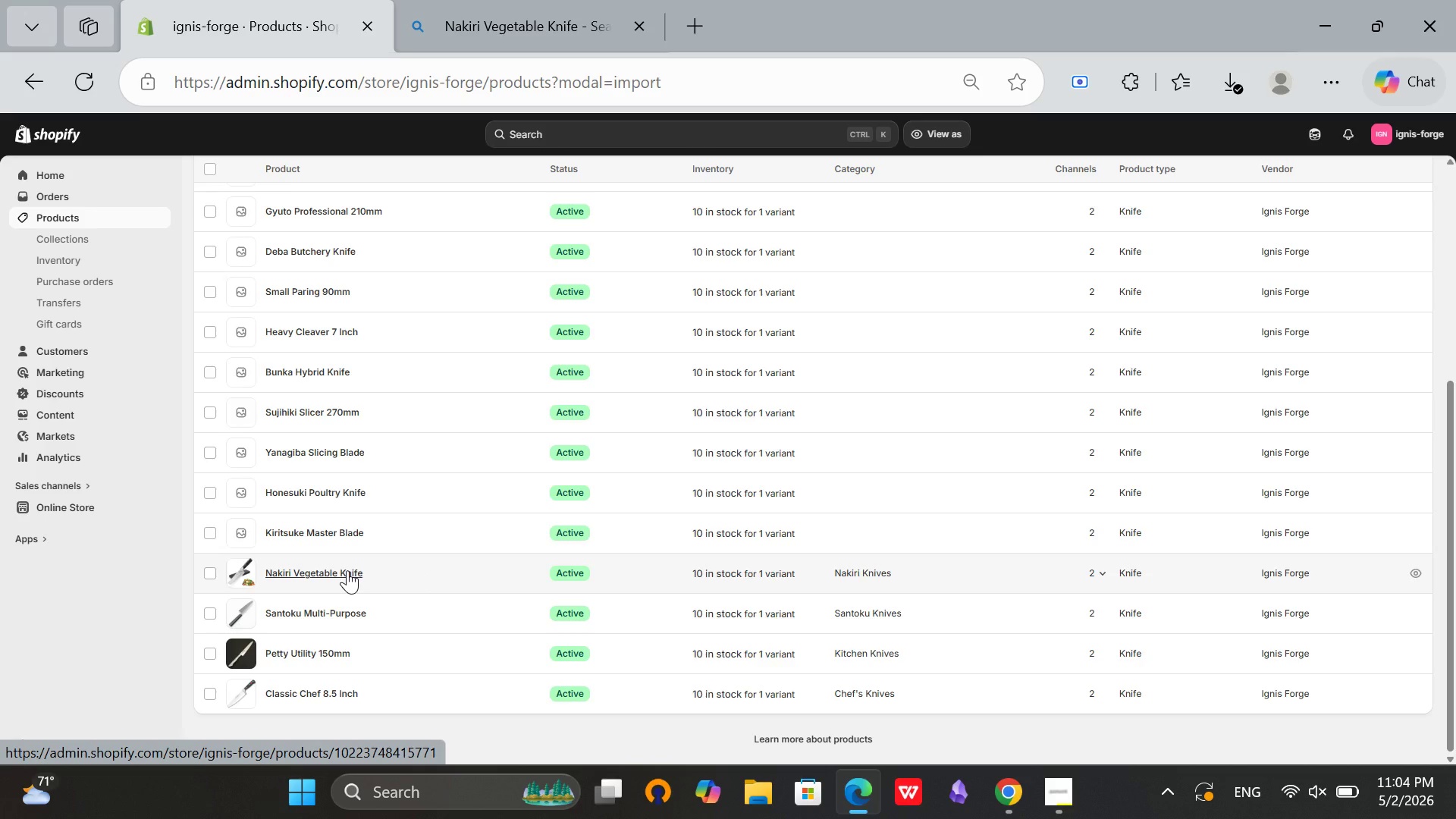 
left_click([331, 531])
 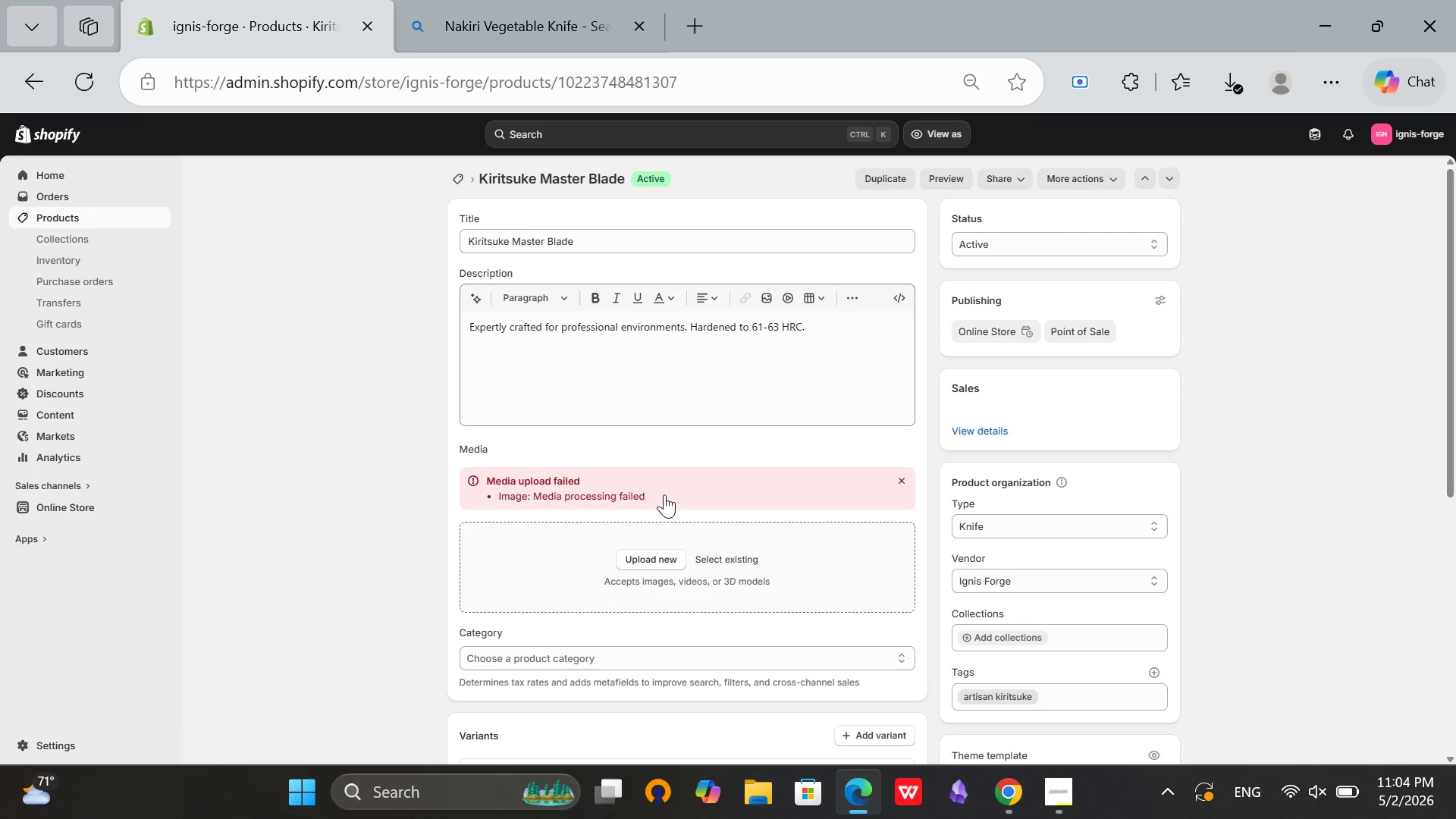 
wait(5.38)
 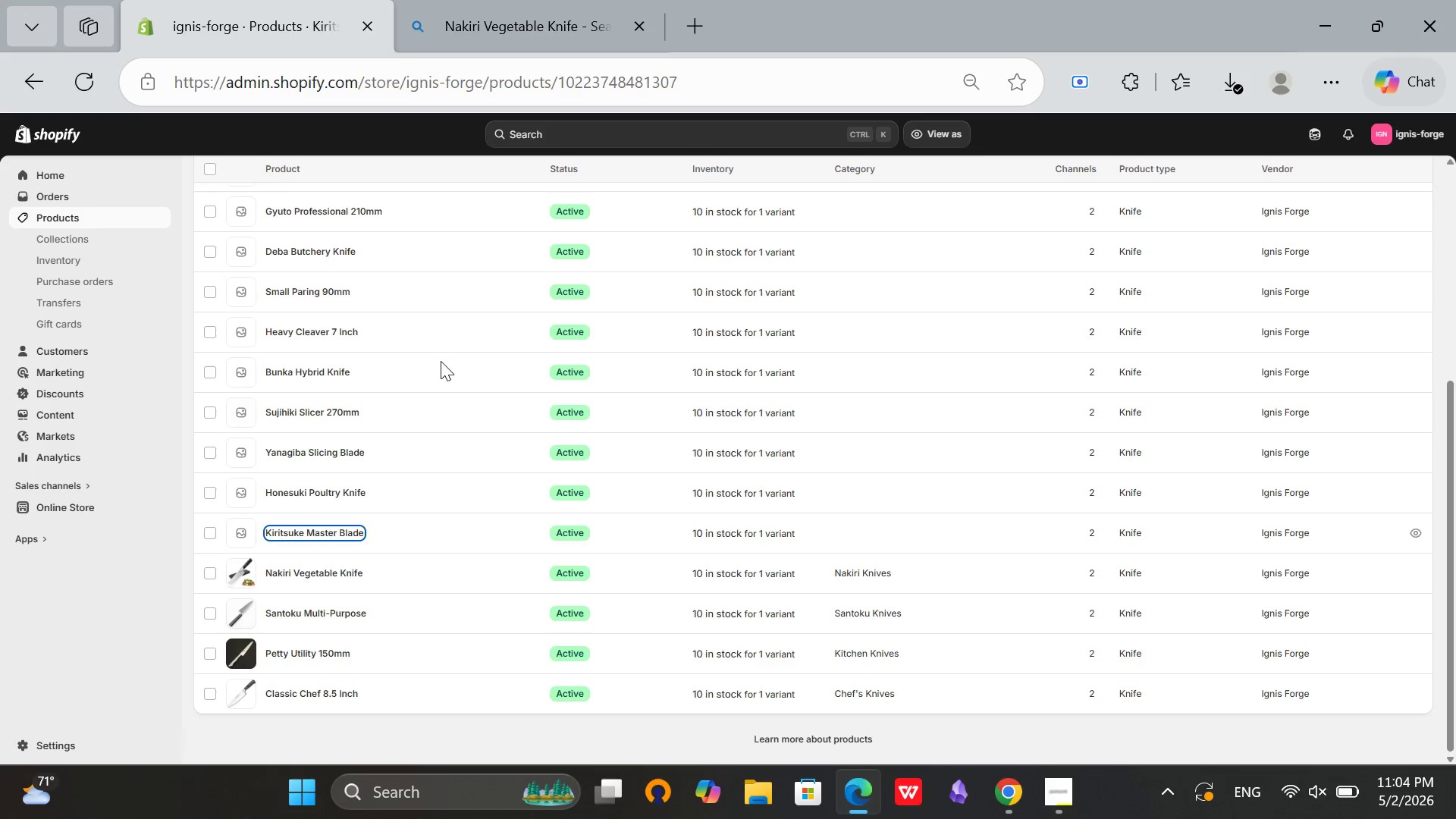 
left_click([904, 478])
 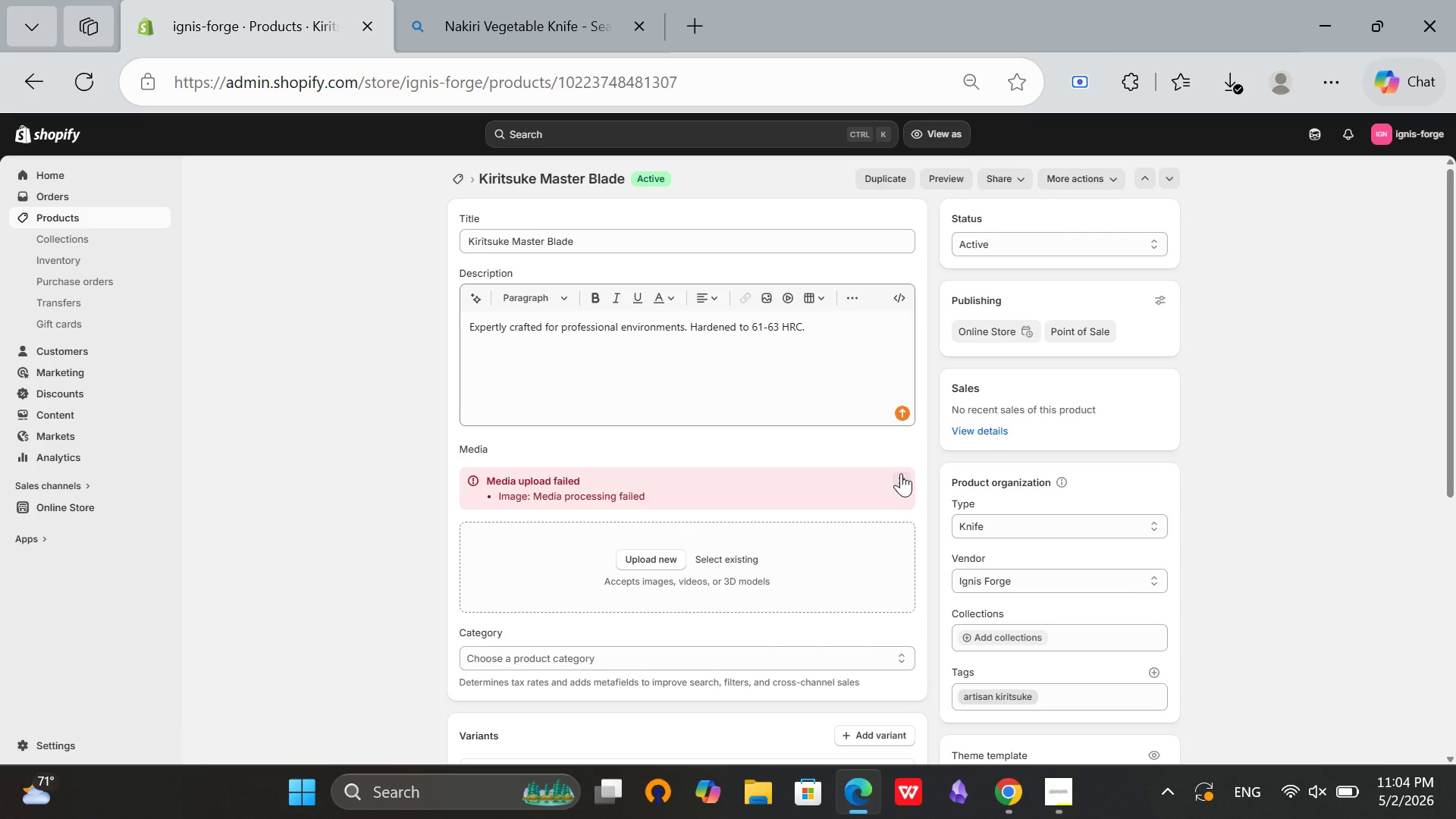 
left_click([907, 482])
 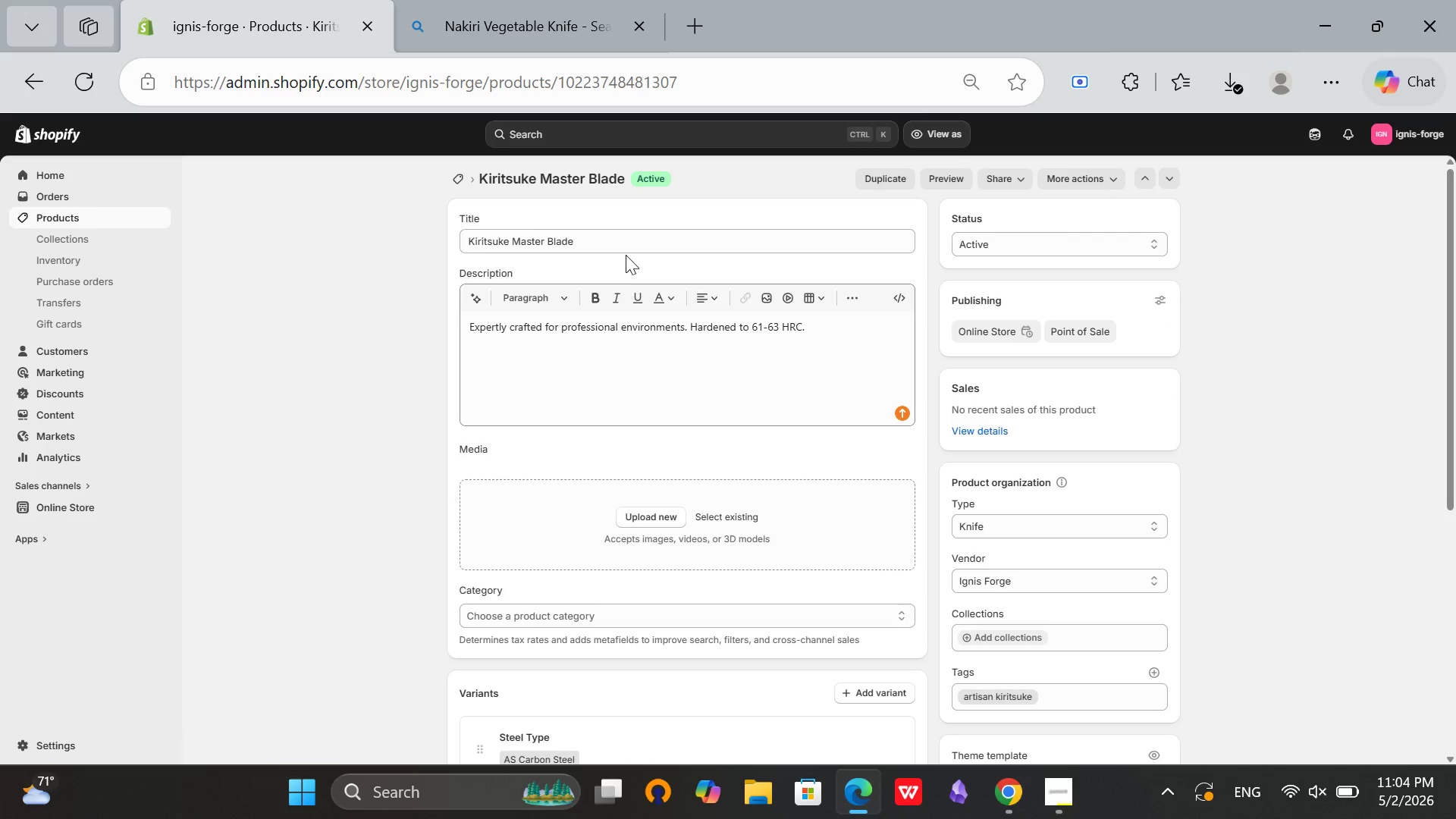 
left_click([628, 240])
 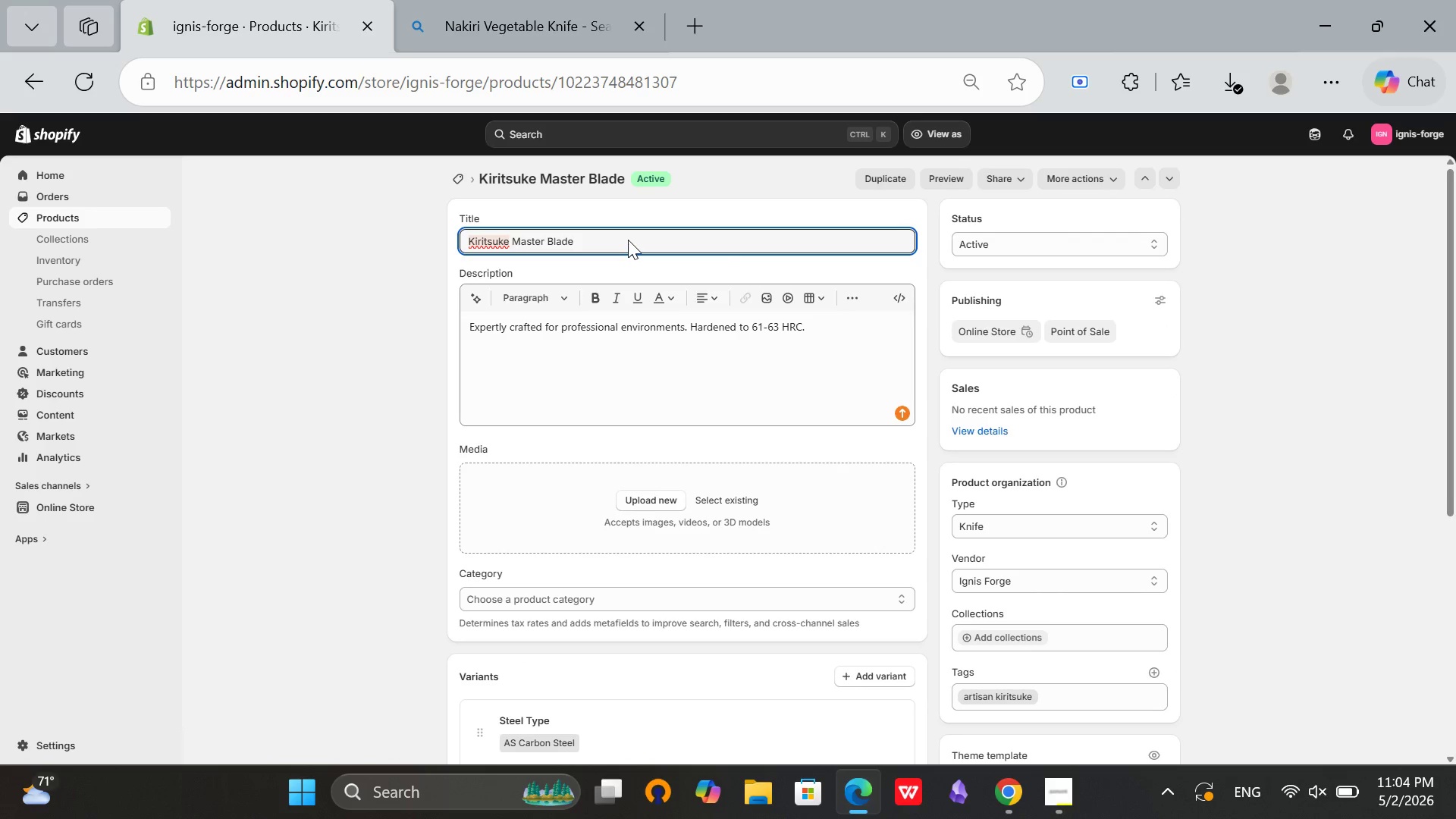 
key(Control+A)
 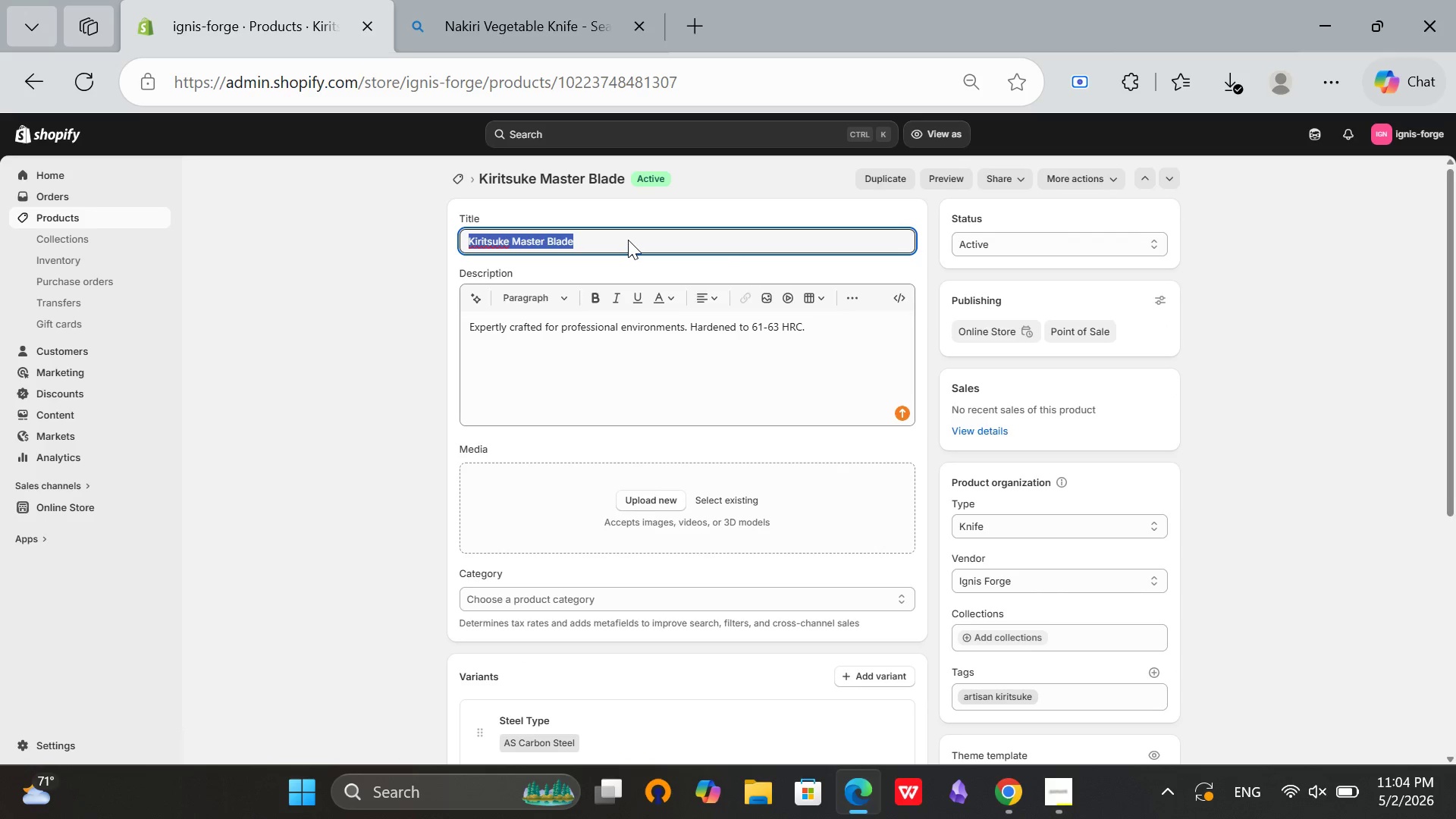 
key(Control+C)
 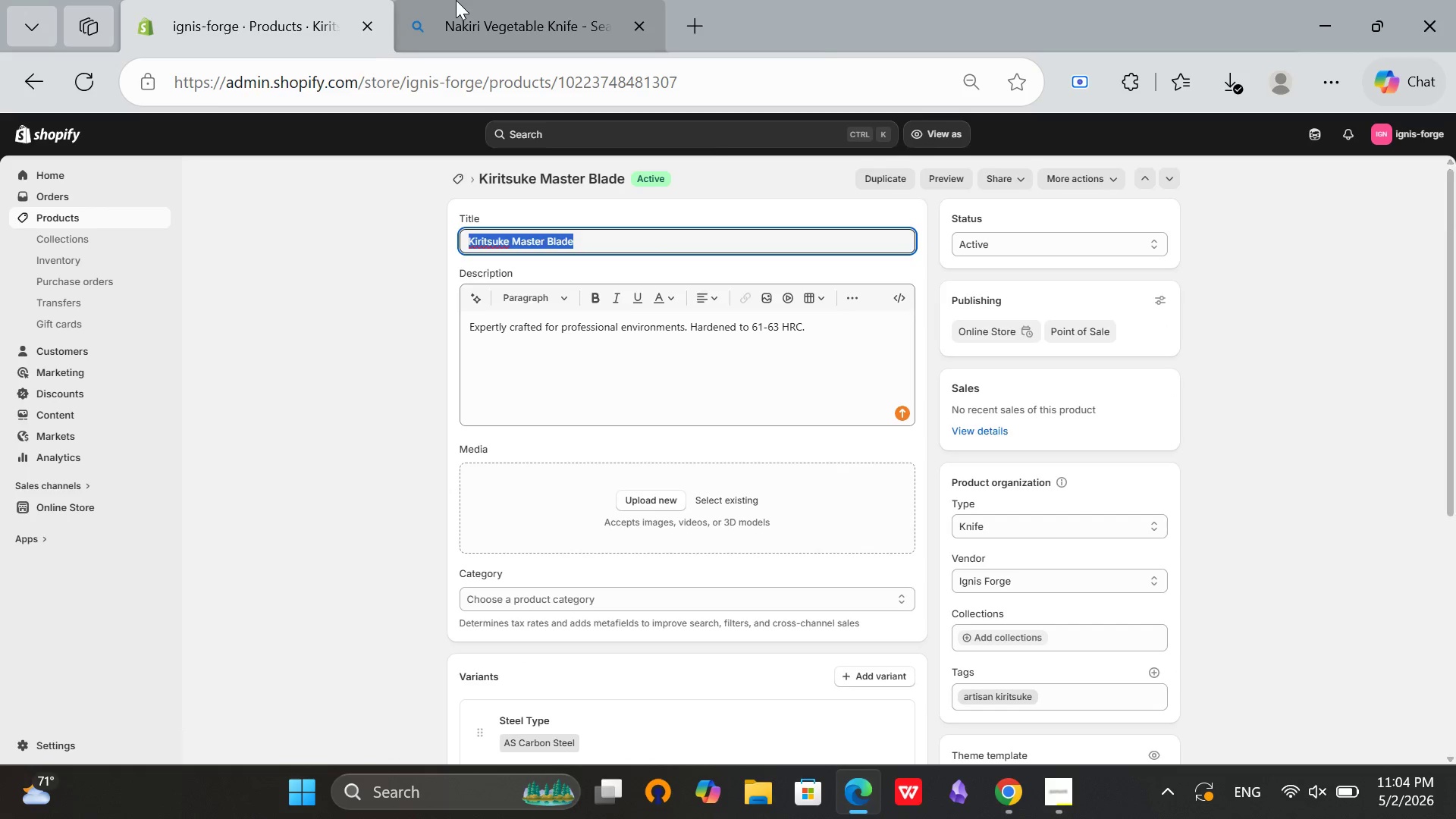 
left_click([456, 0])
 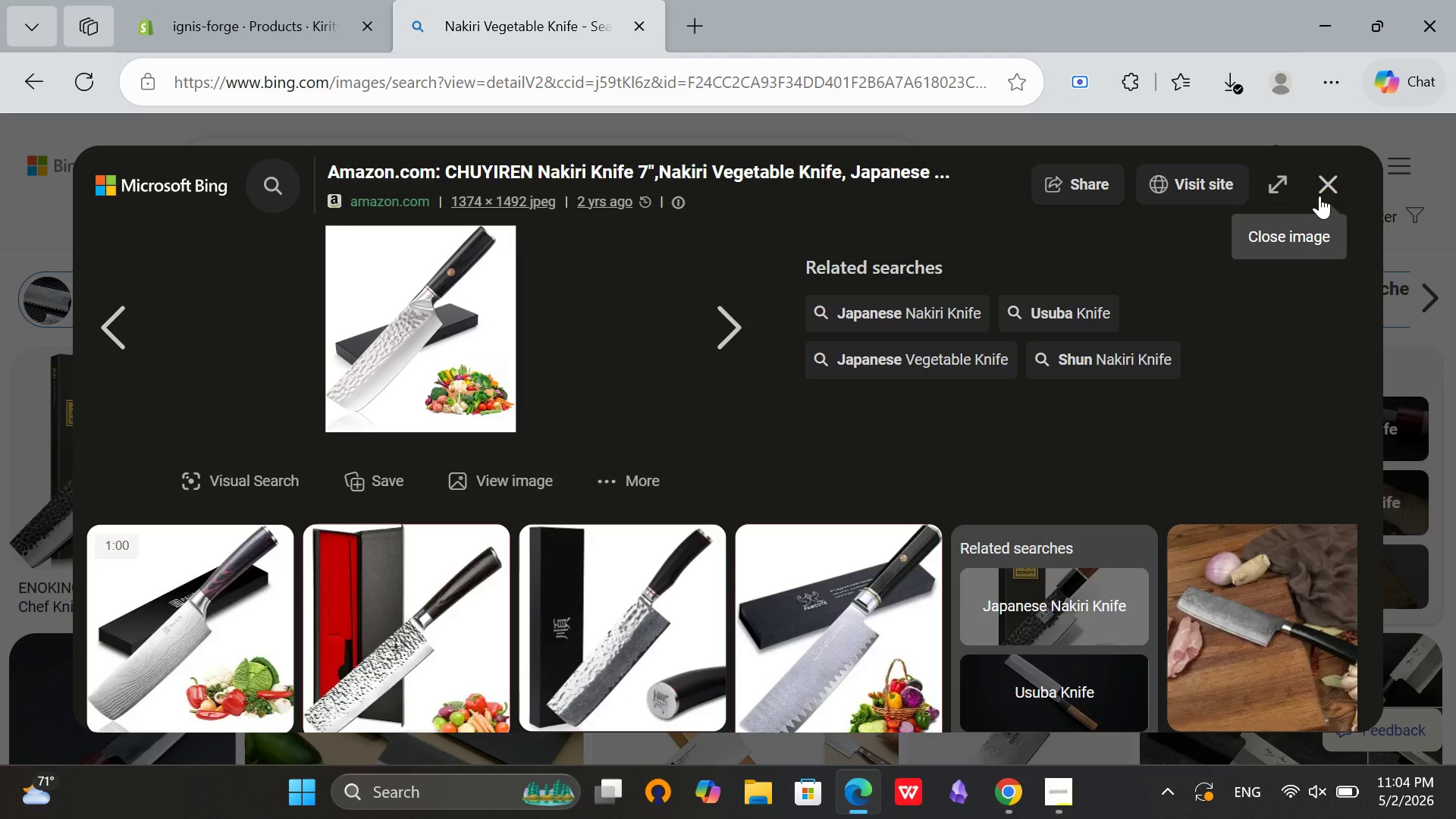 
left_click([1320, 196])
 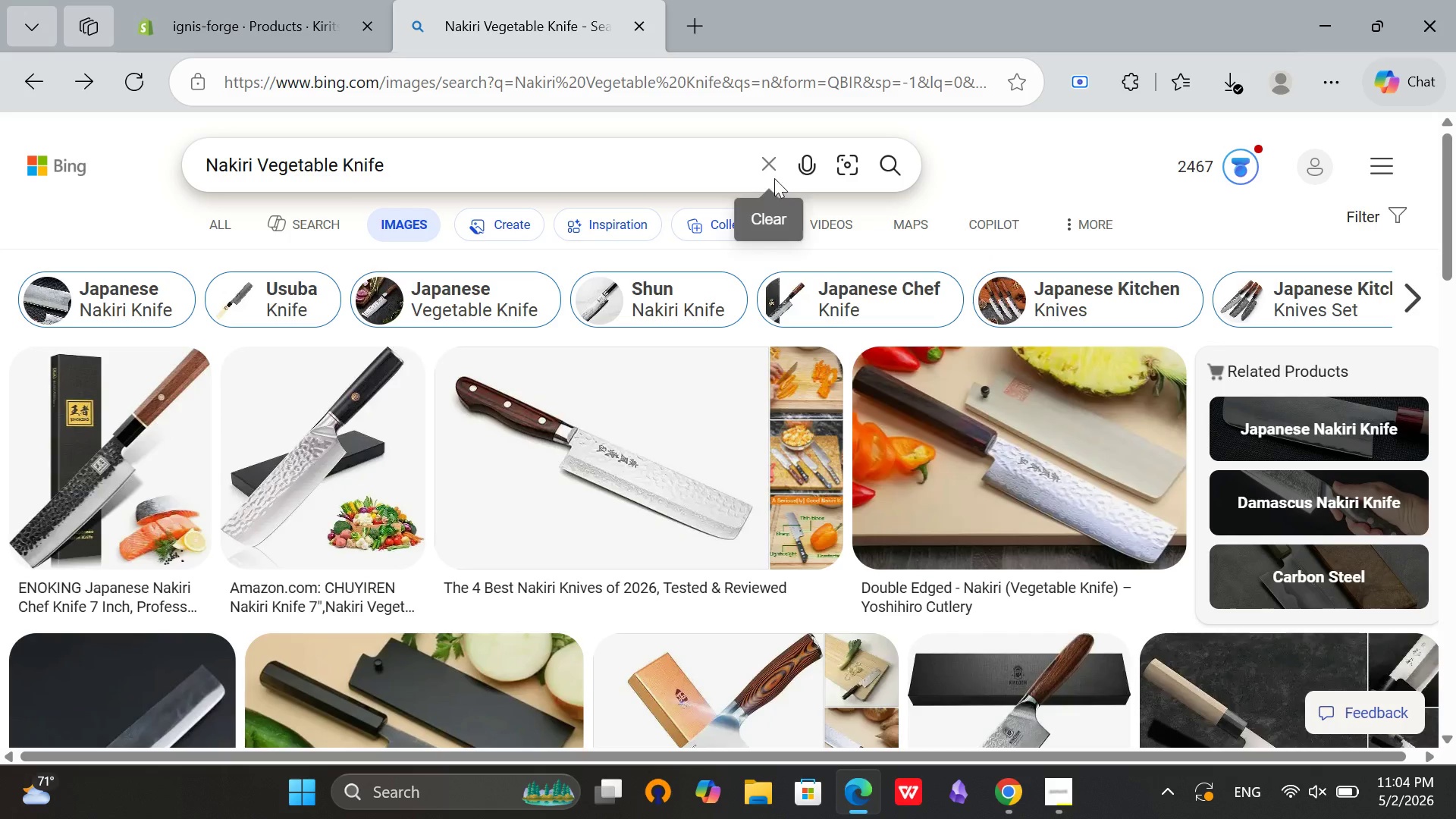 
left_click([765, 174])
 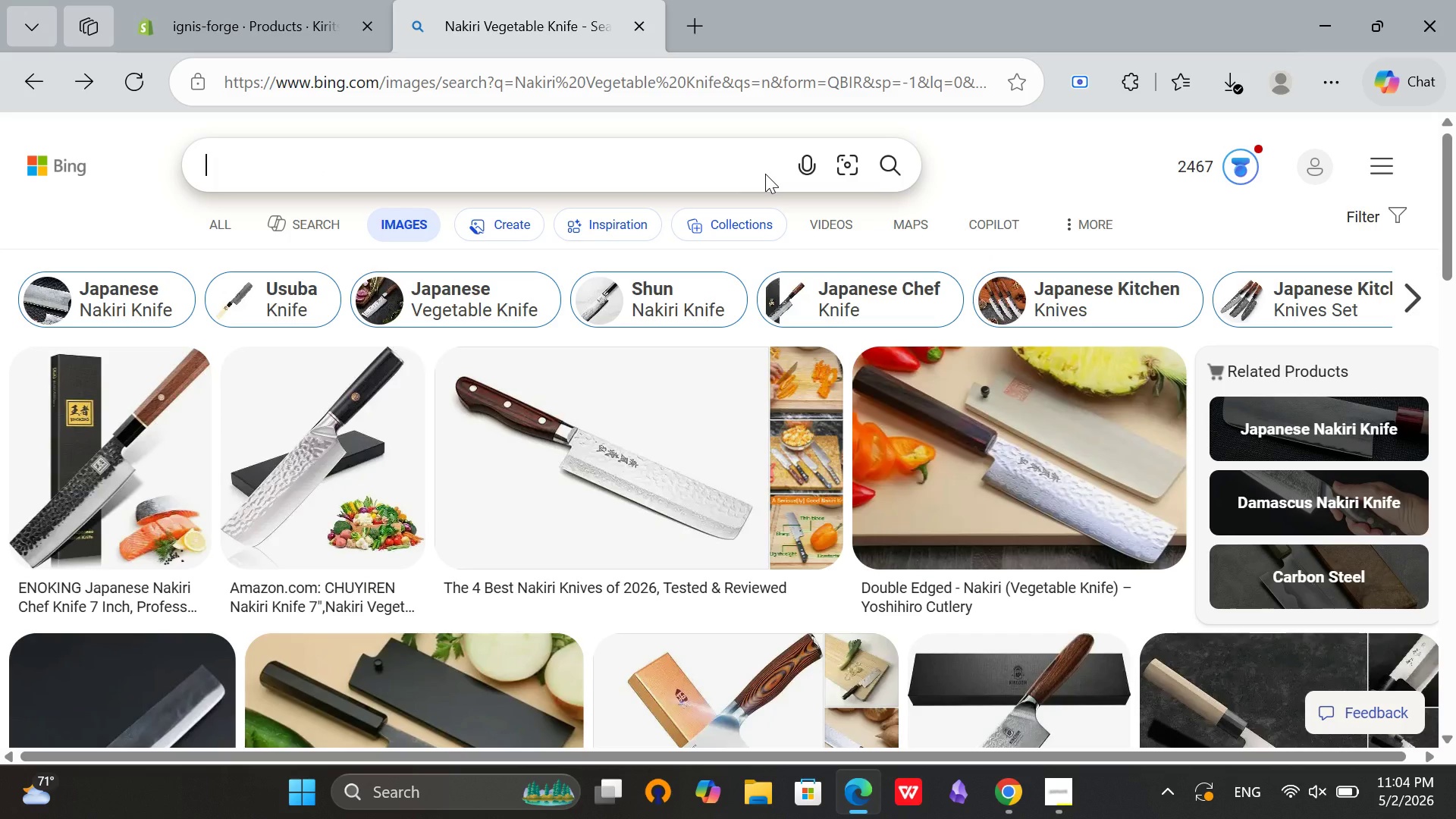 
key(Control+V)
 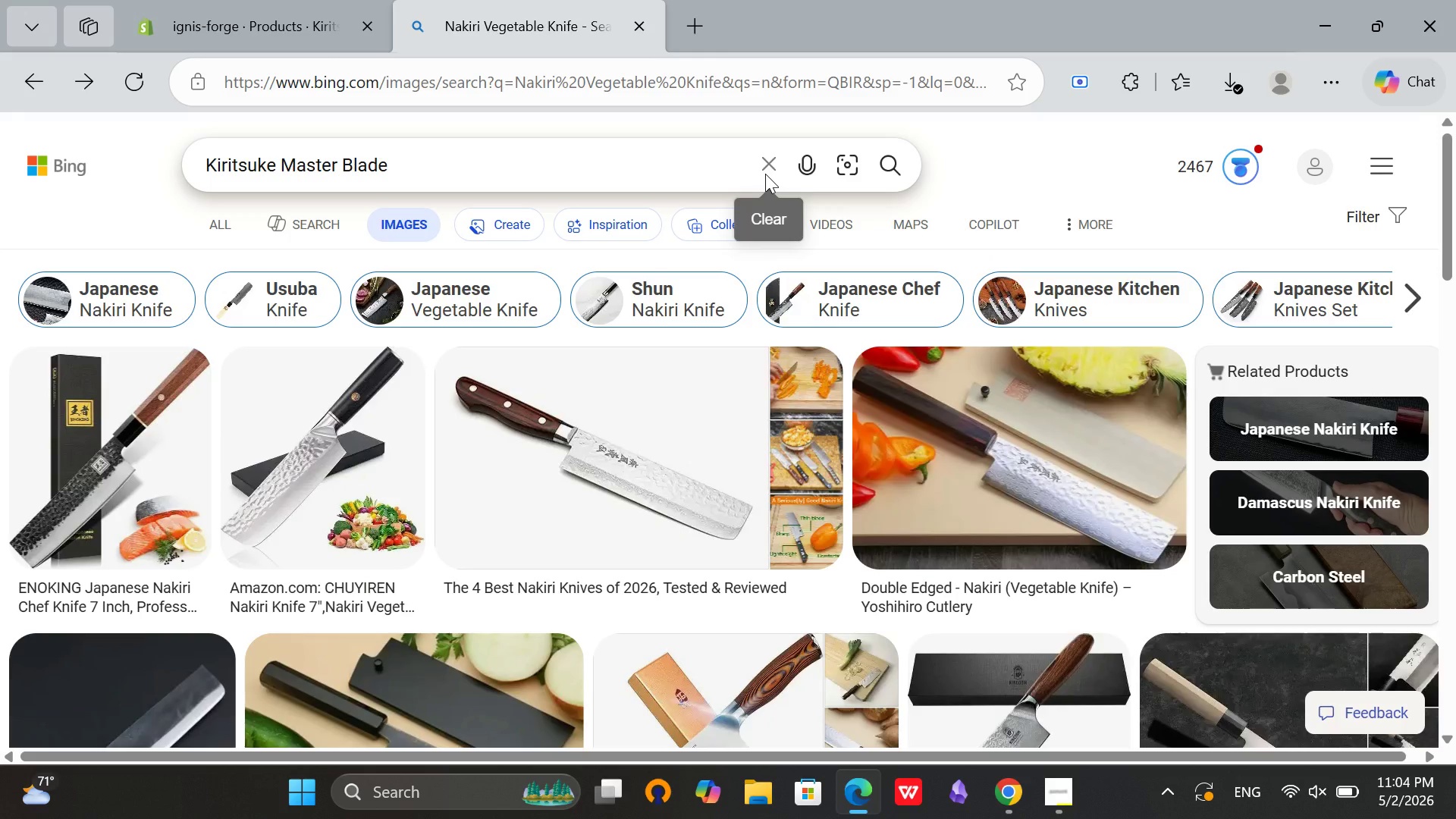 
key(Enter)
 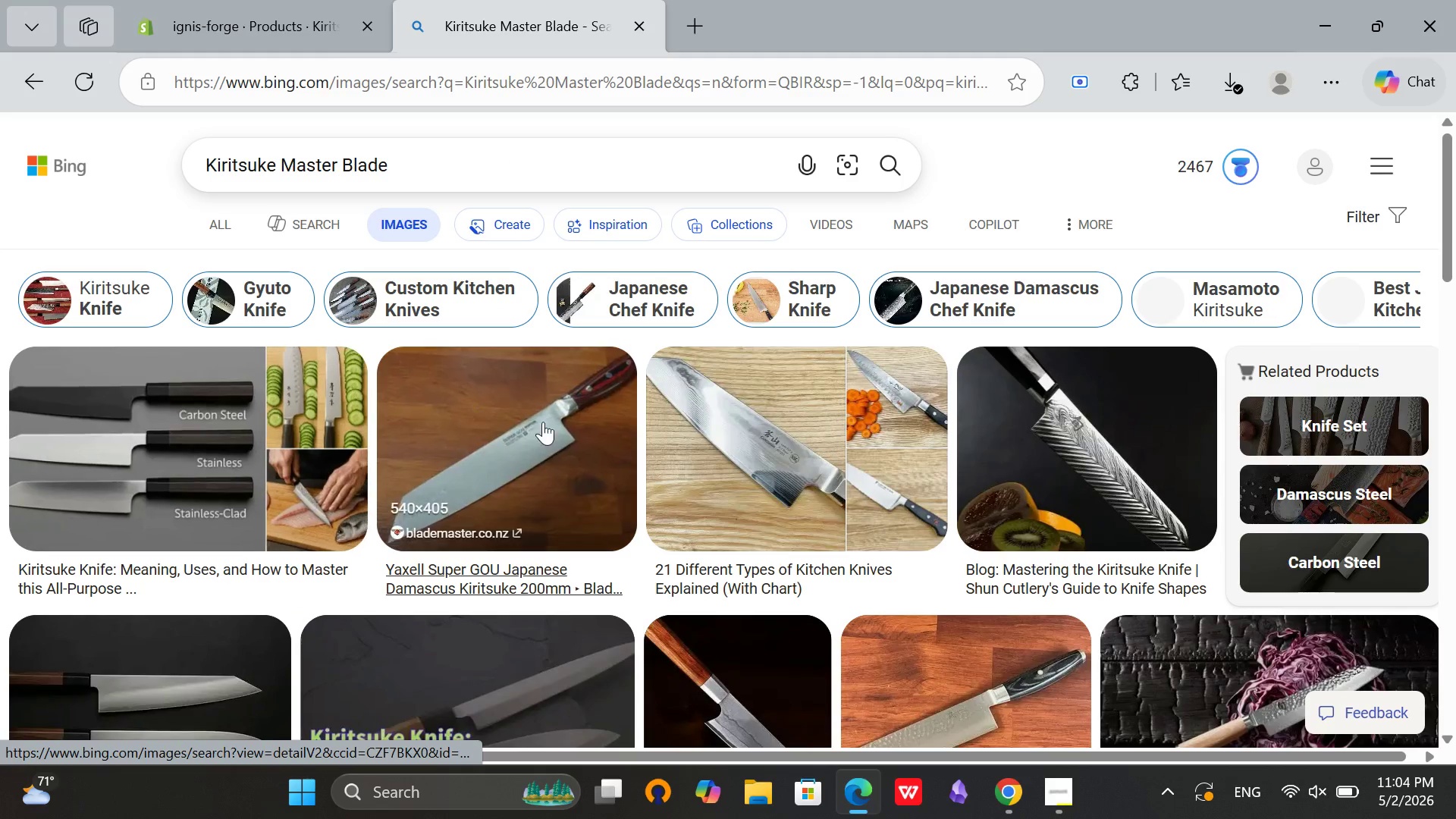 
scroll: coordinate [458, 473], scroll_direction: none, amount: 0.0
 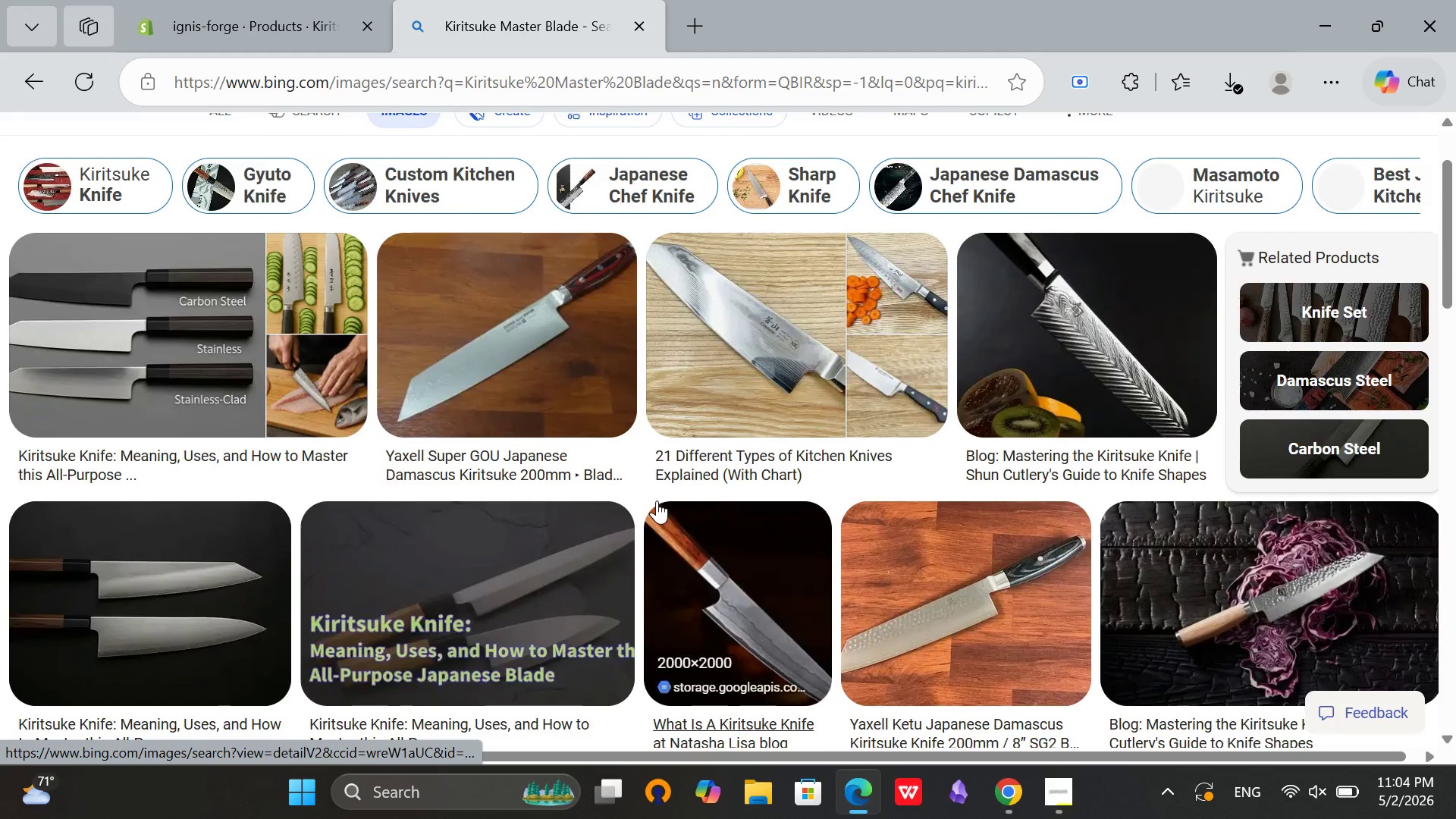 
scroll: coordinate [657, 500], scroll_direction: up, amount: 1.0
 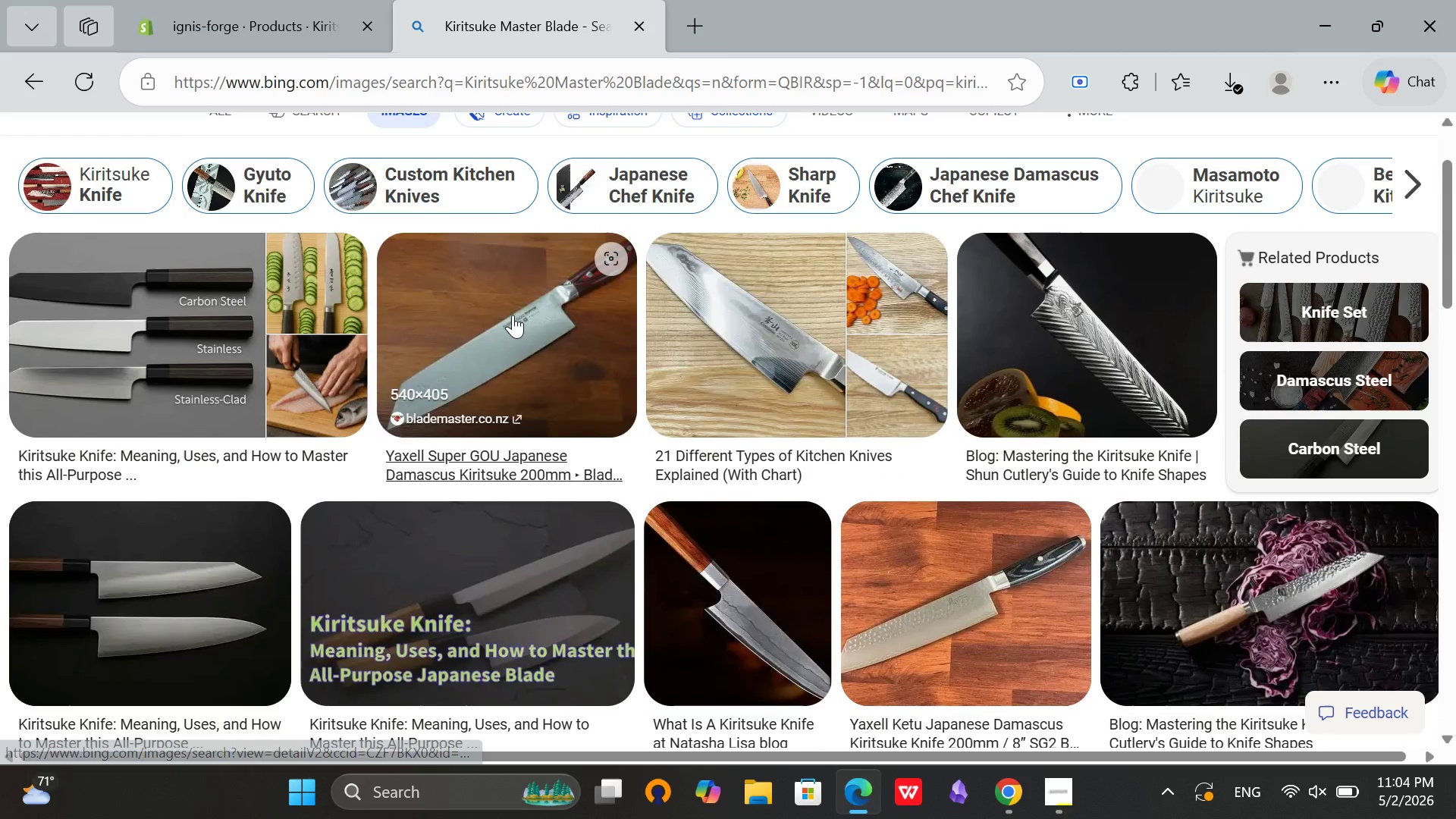 
left_click([513, 315])
 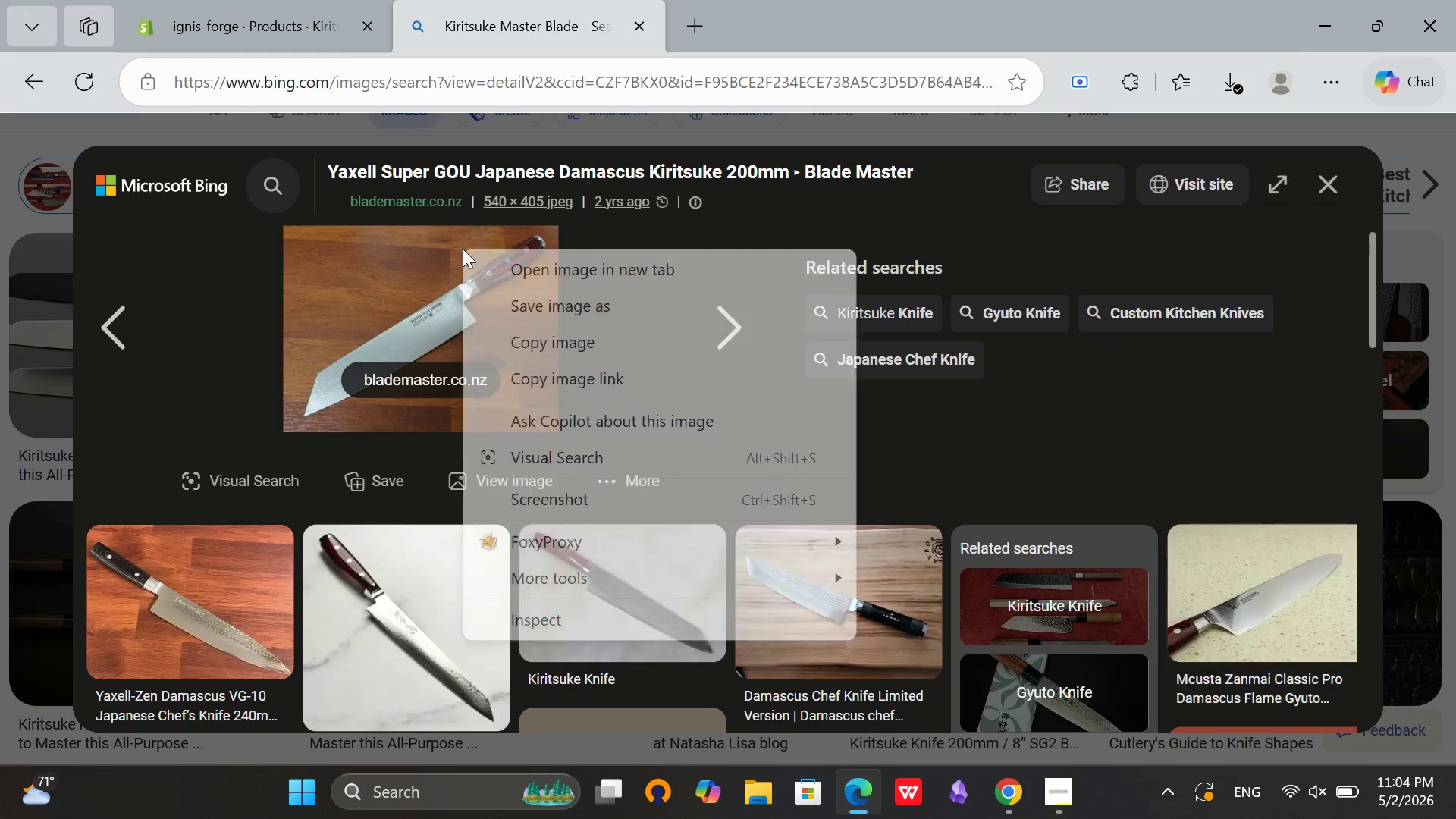 
left_click([506, 297])
 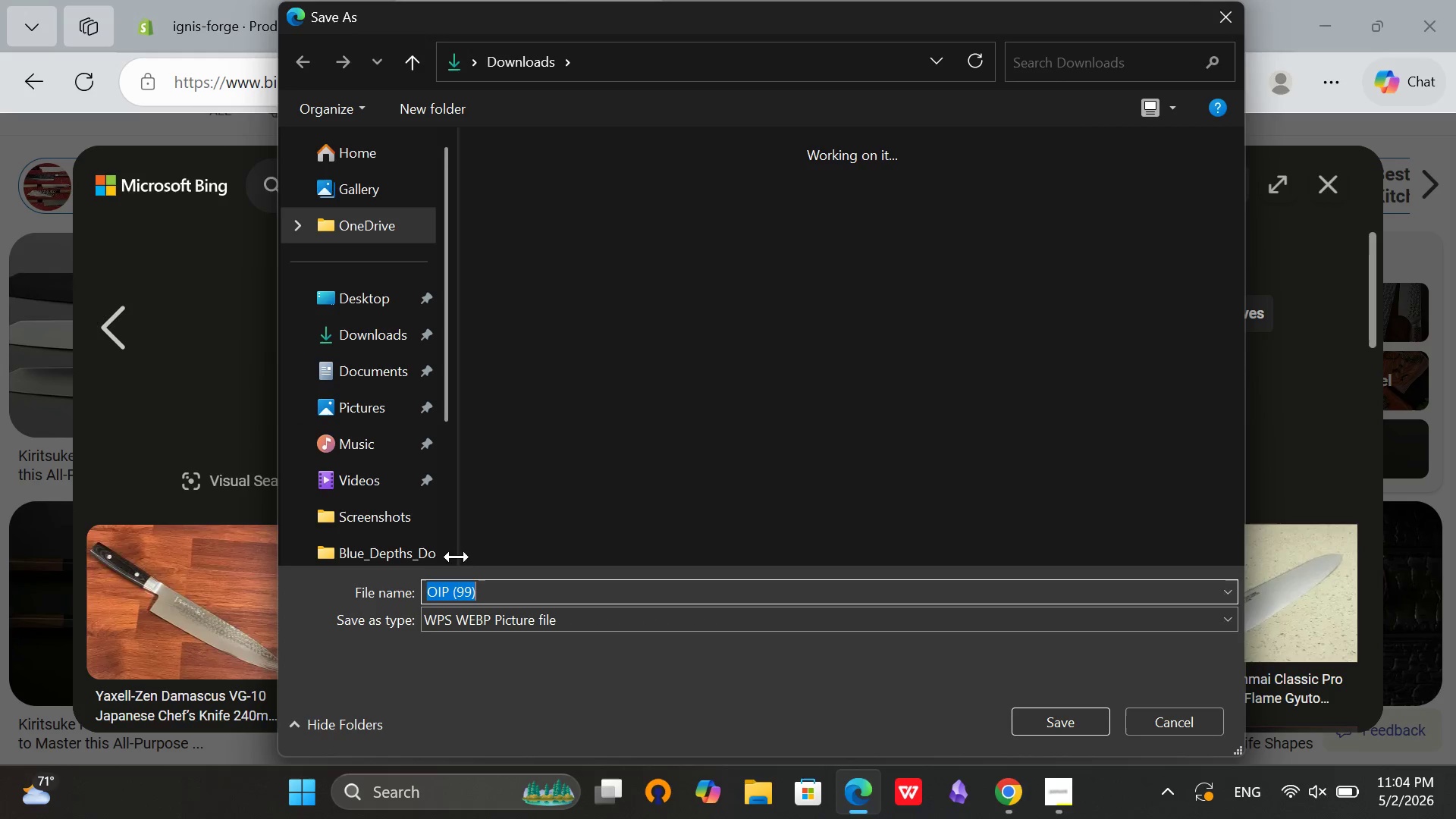 
left_click([376, 332])
 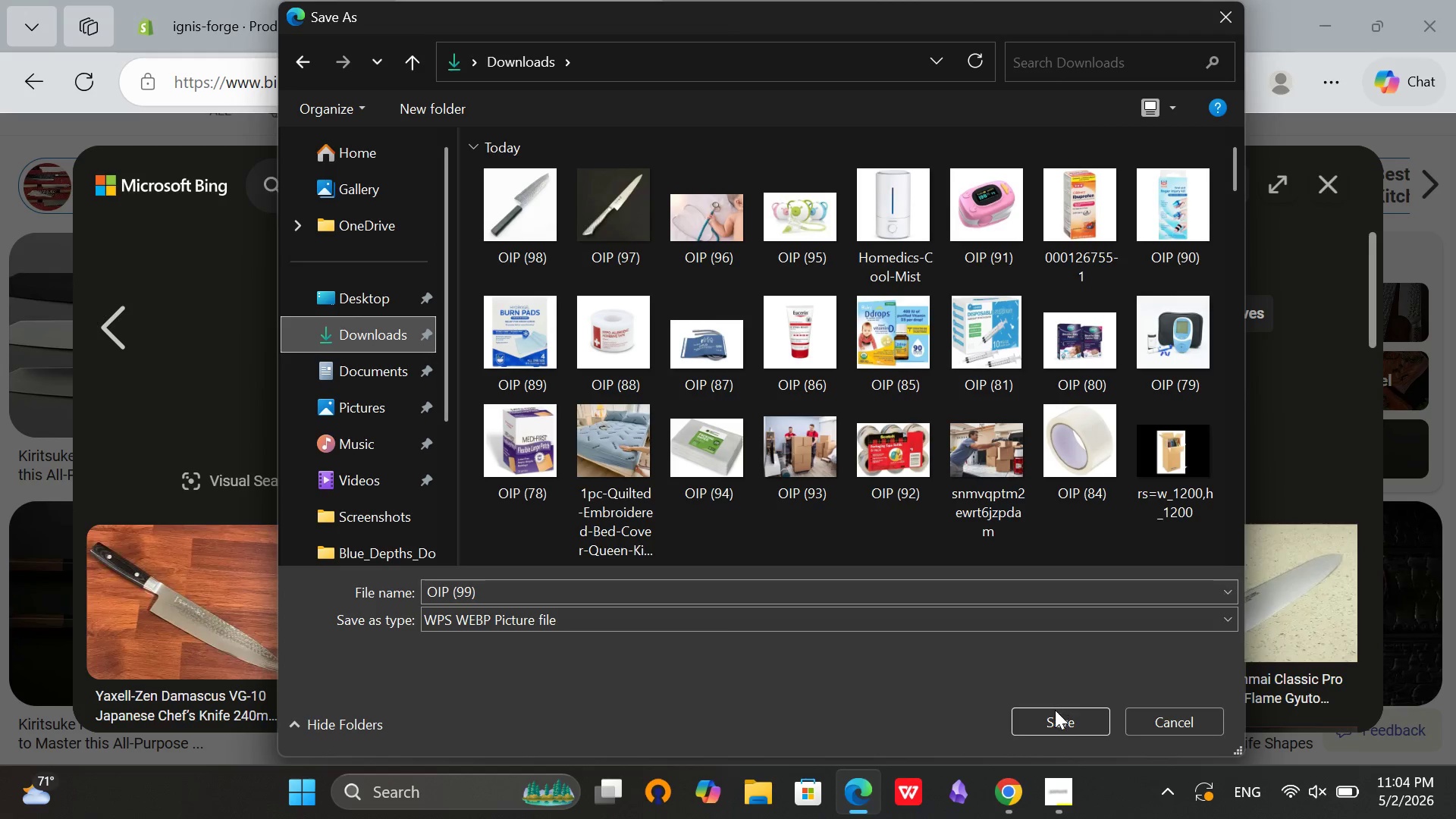 
left_click([1054, 719])
 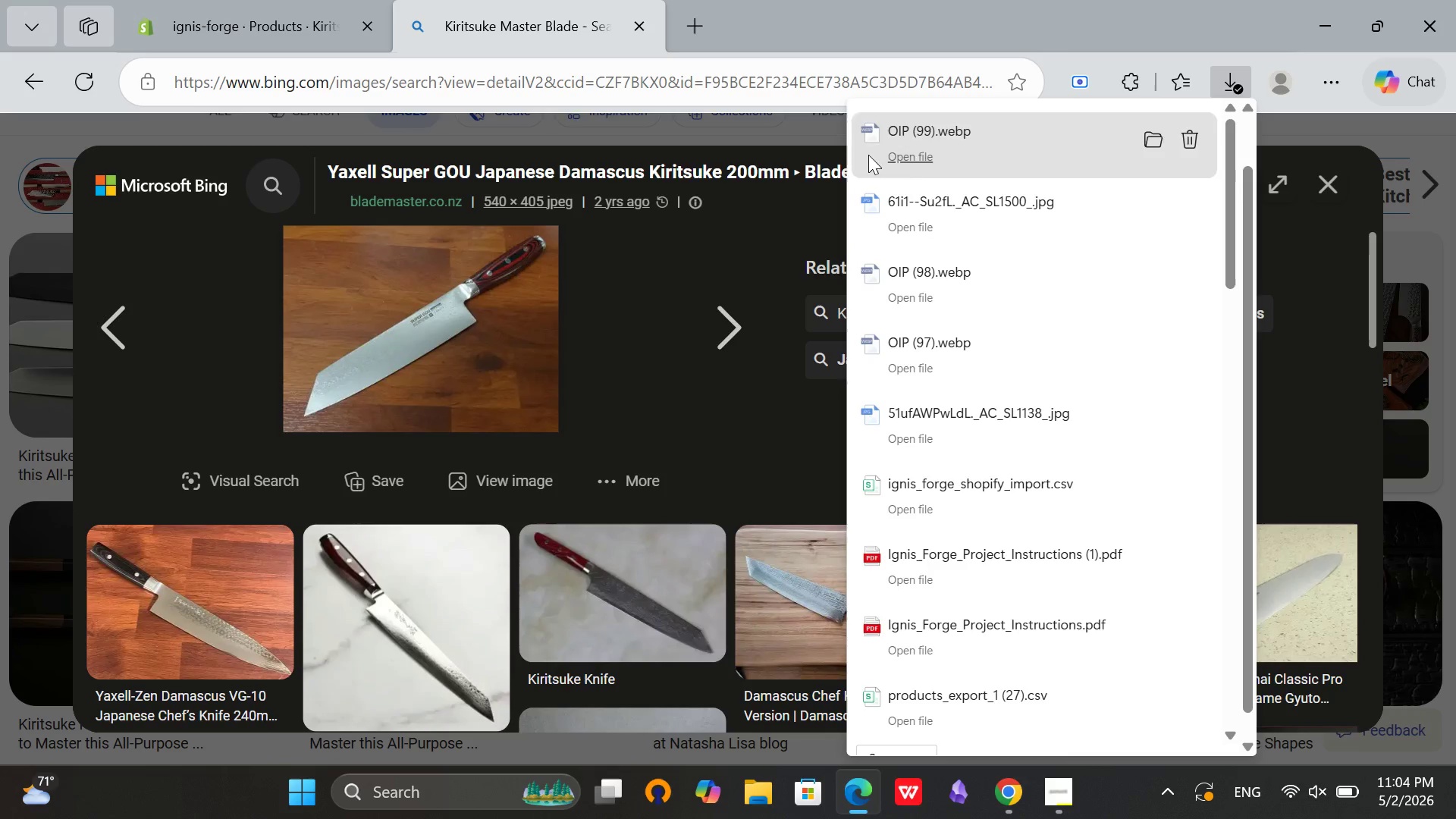 
left_click([264, 20])
 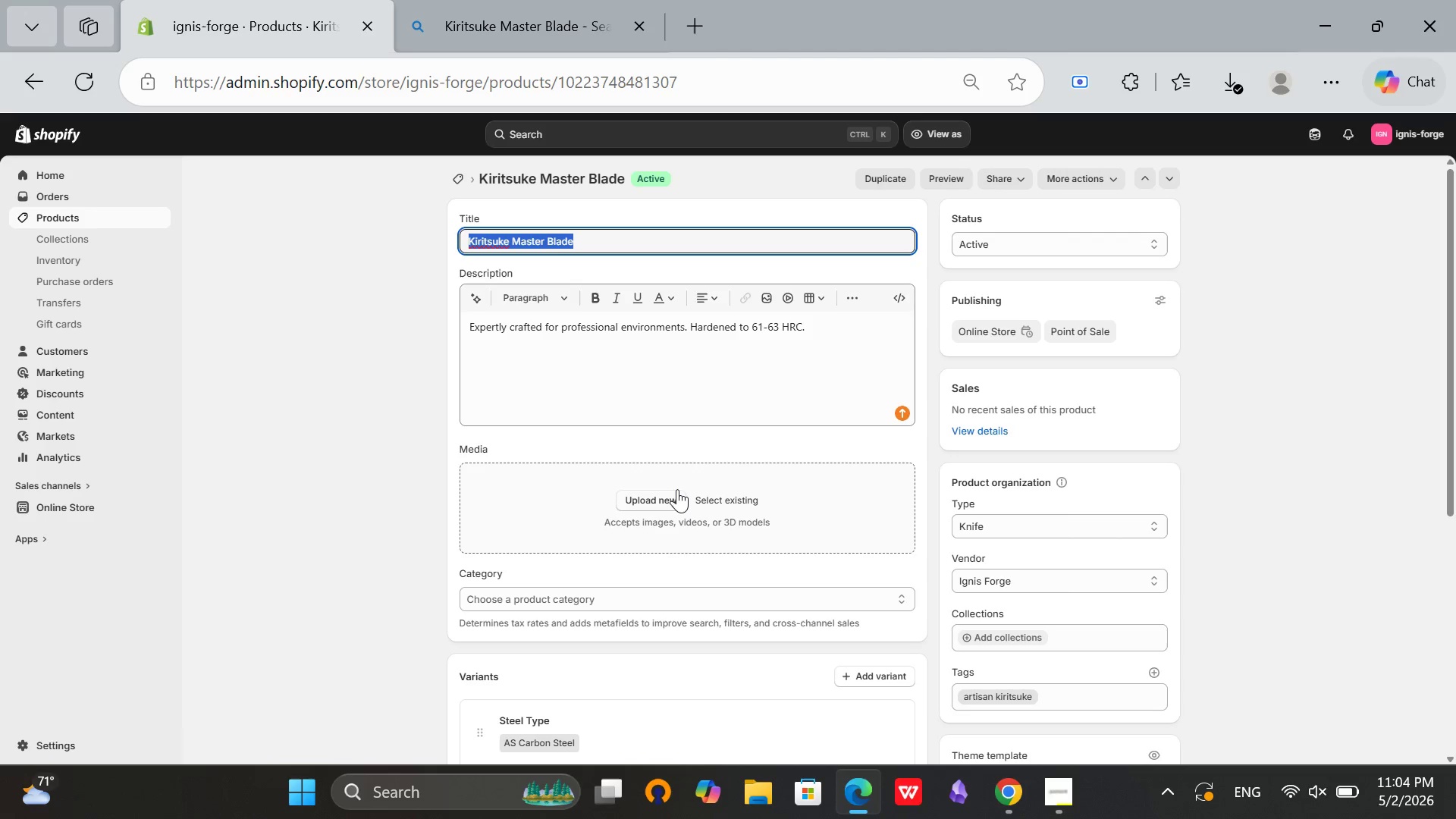 
left_click([673, 489])
 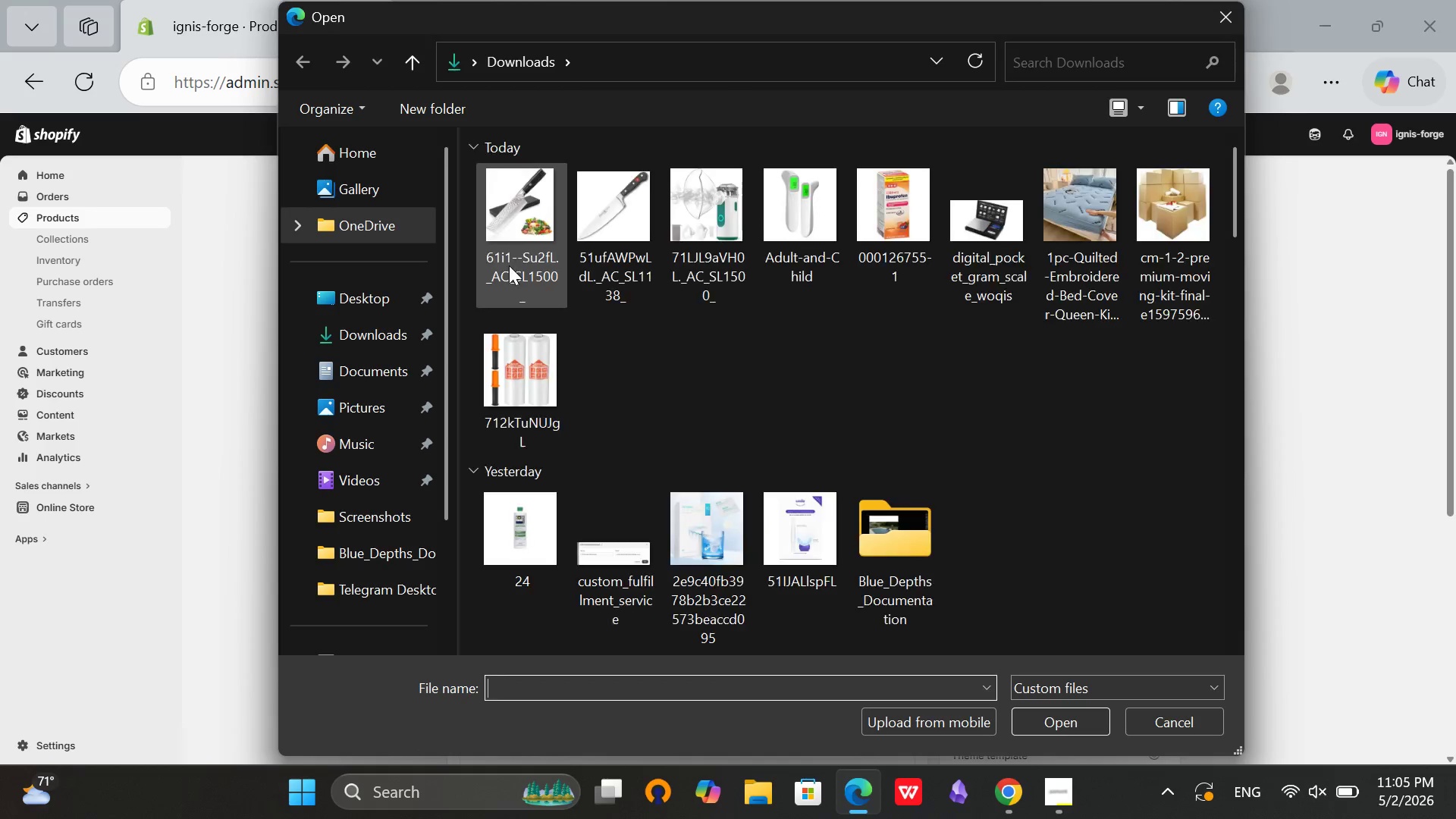 
left_click([519, 198])
 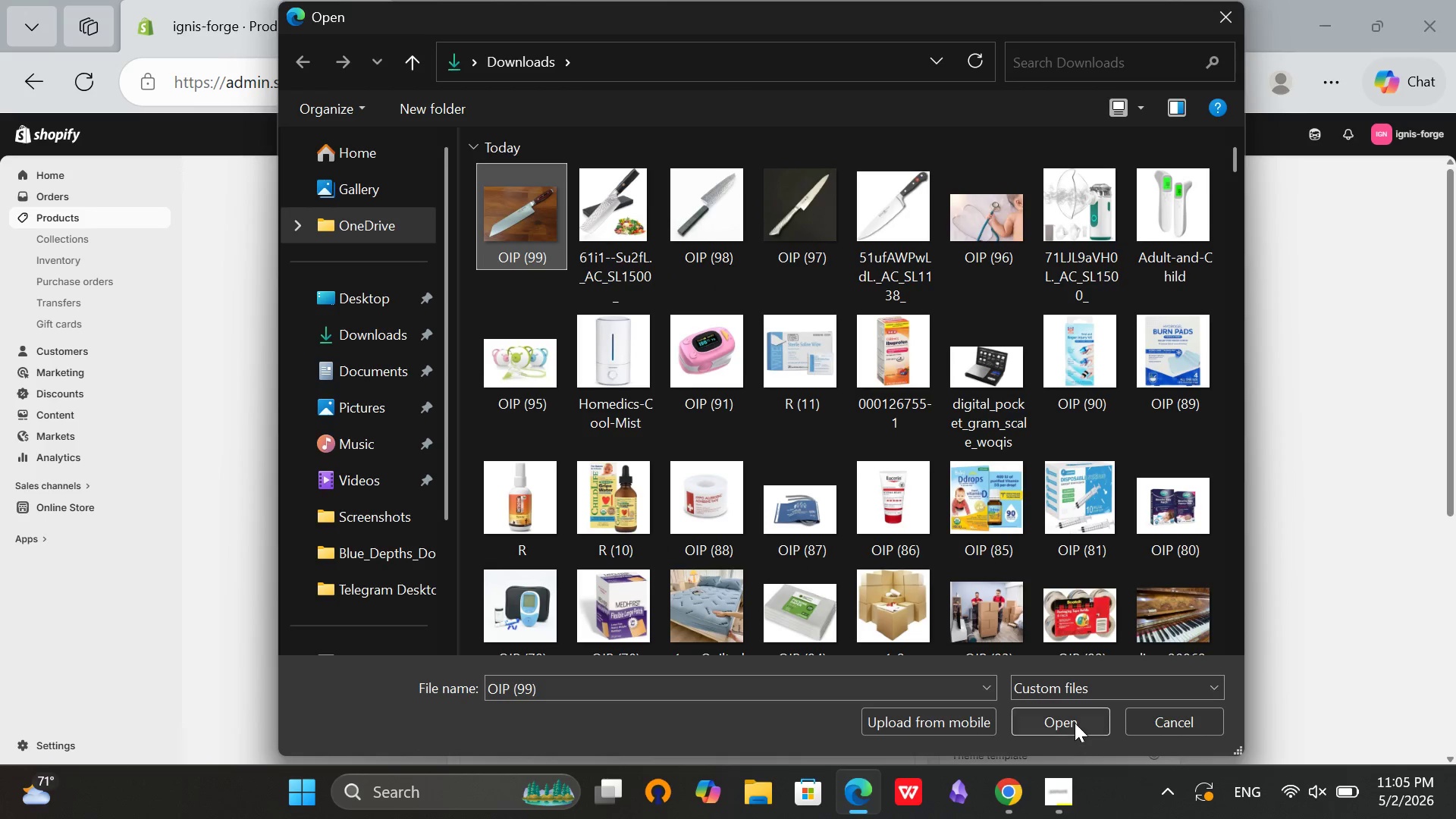 
left_click([1075, 723])
 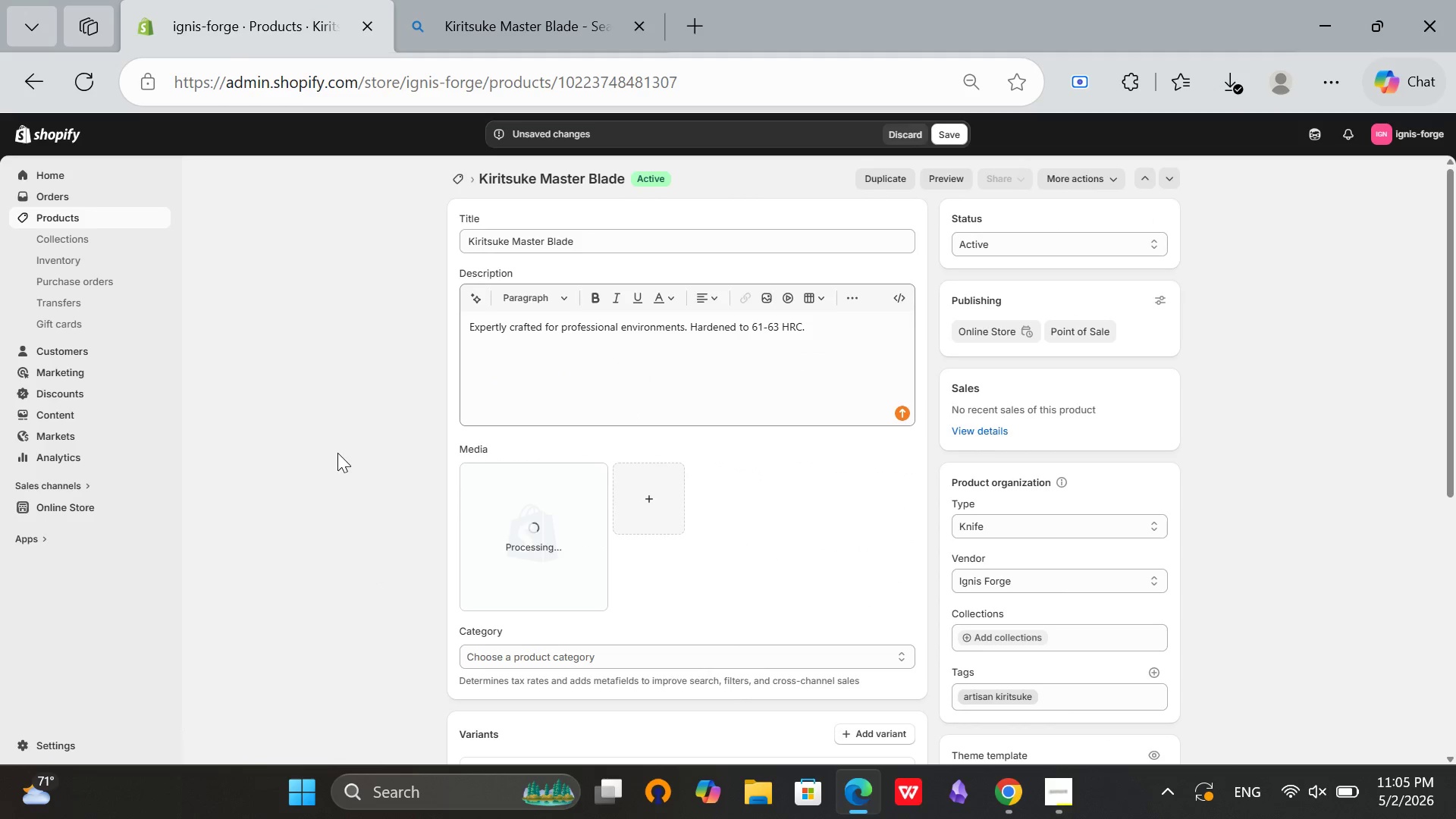 
wait(5.94)
 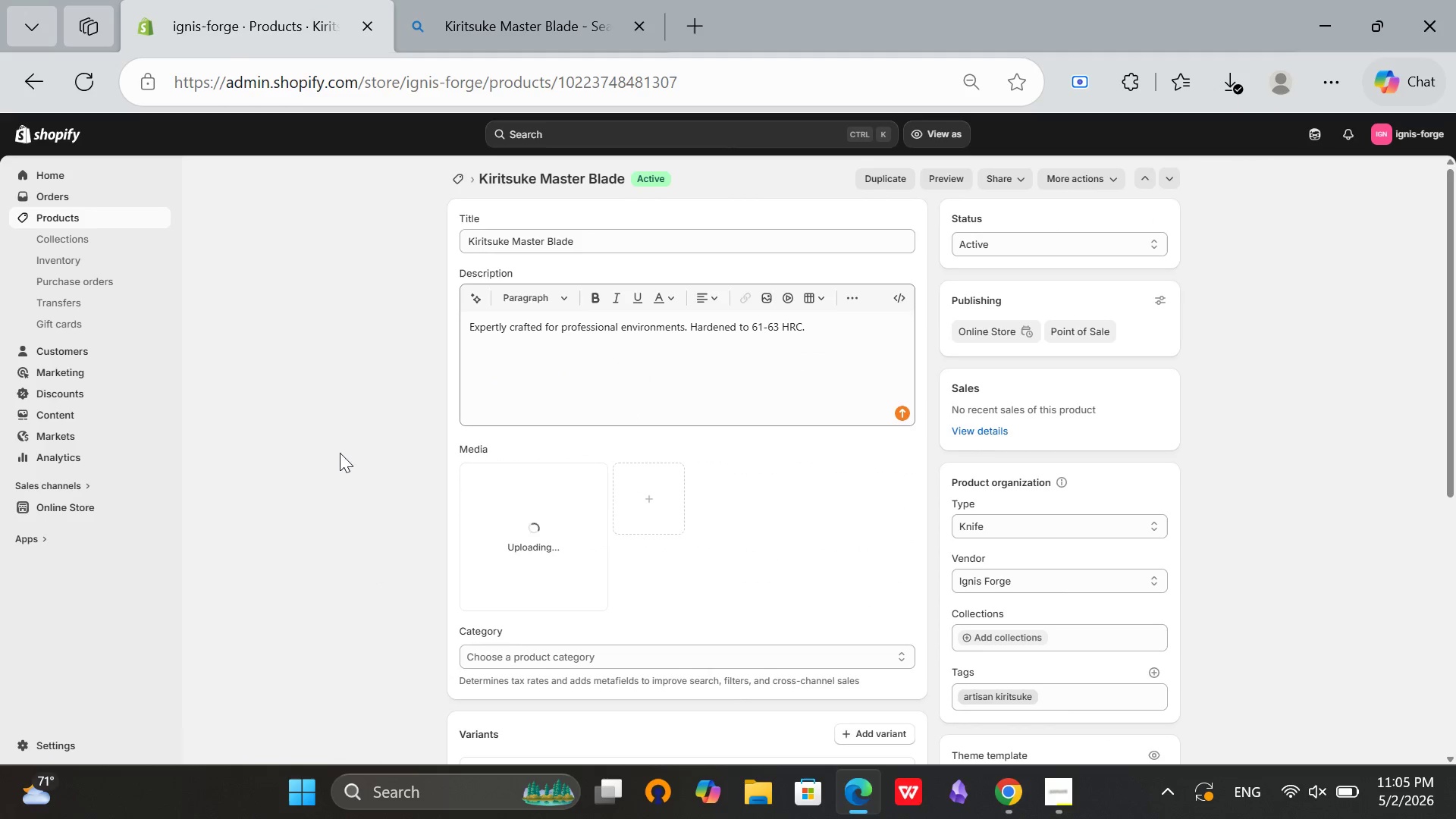 
scroll: coordinate [699, 344], scroll_direction: down, amount: 1.0
 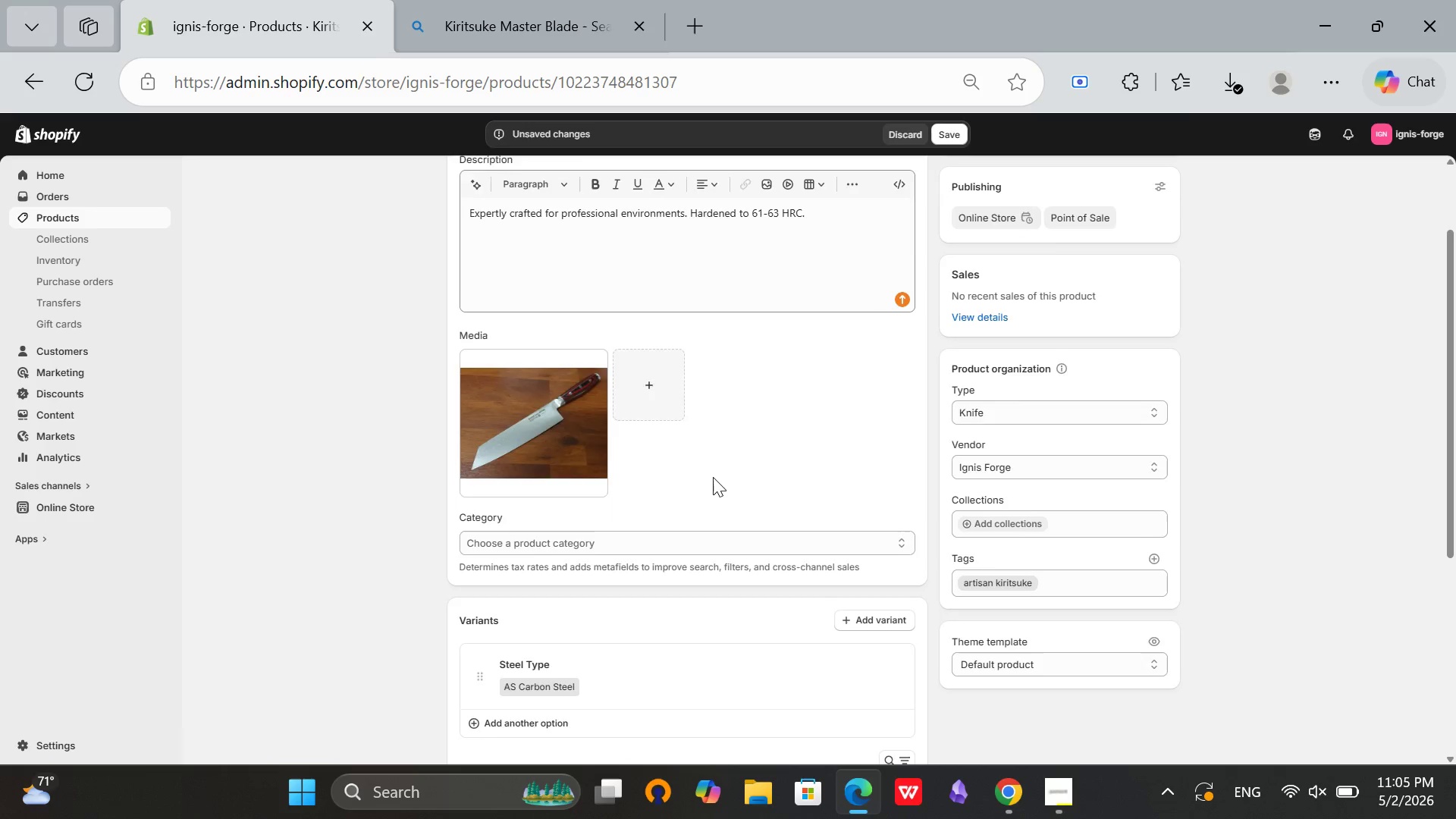 
scroll: coordinate [713, 477], scroll_direction: up, amount: 1.0
 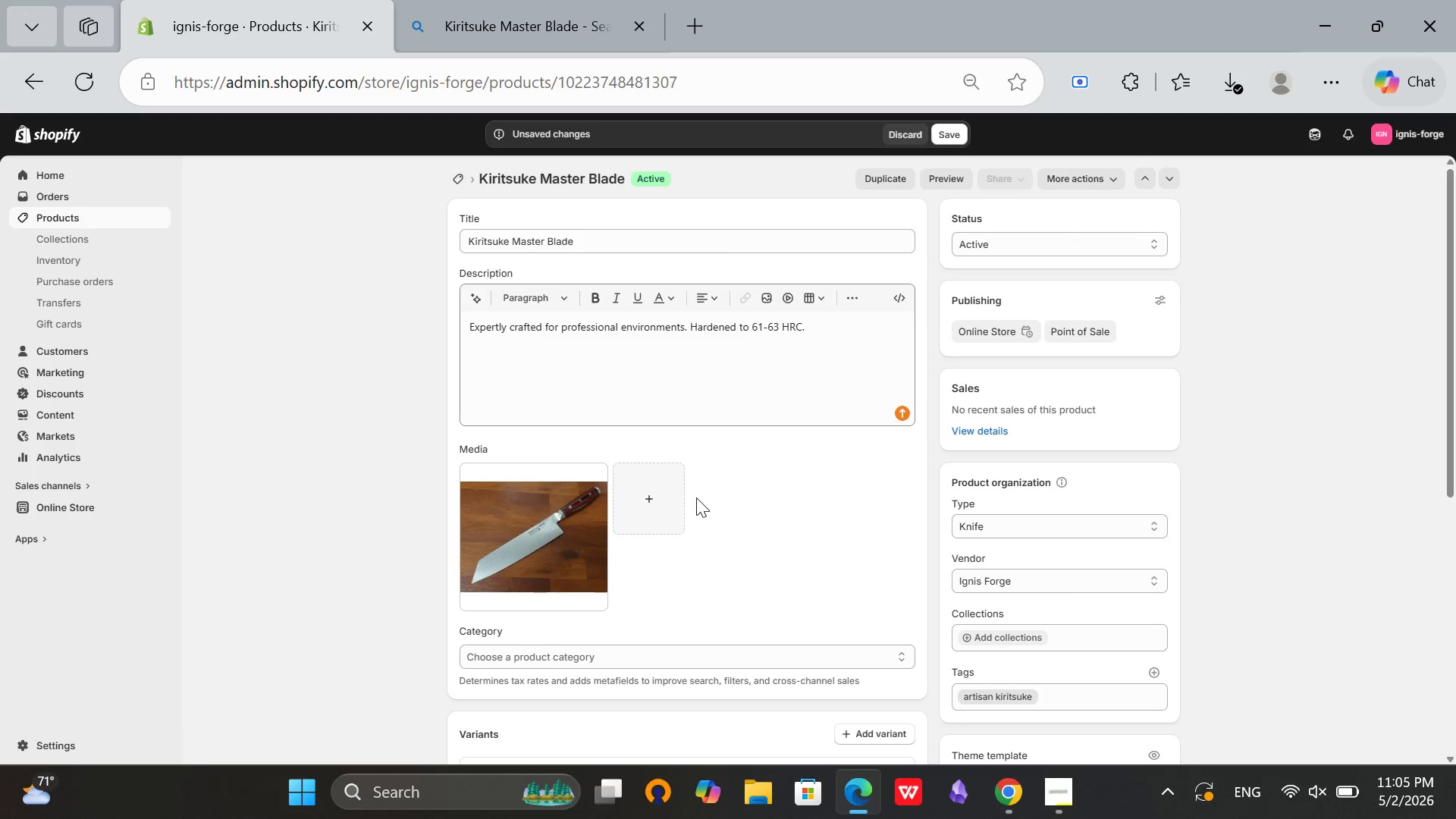 
scroll: coordinate [696, 497], scroll_direction: down, amount: 3.0
 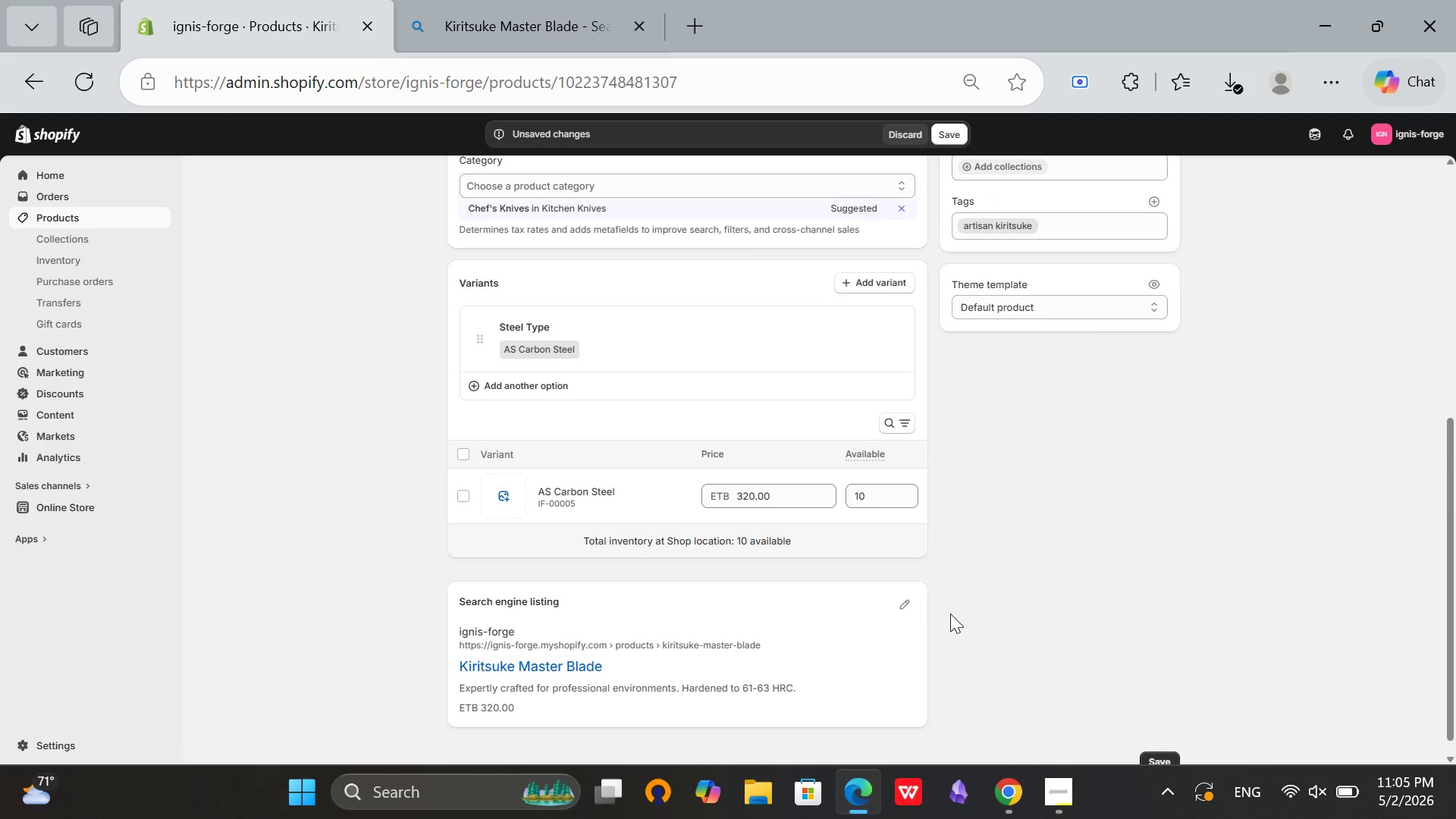 
left_click([899, 605])
 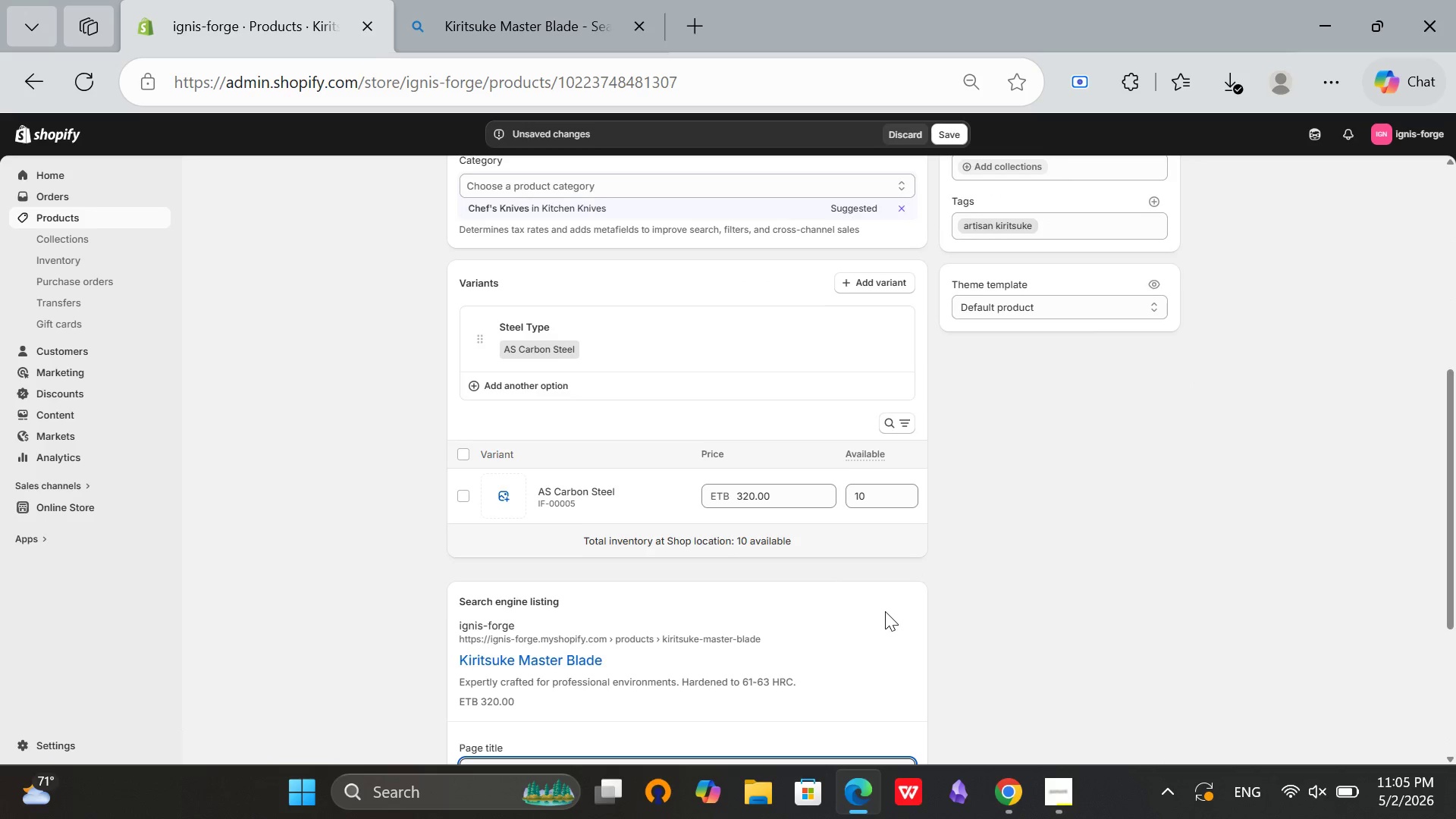 
scroll: coordinate [877, 614], scroll_direction: down, amount: 3.0
 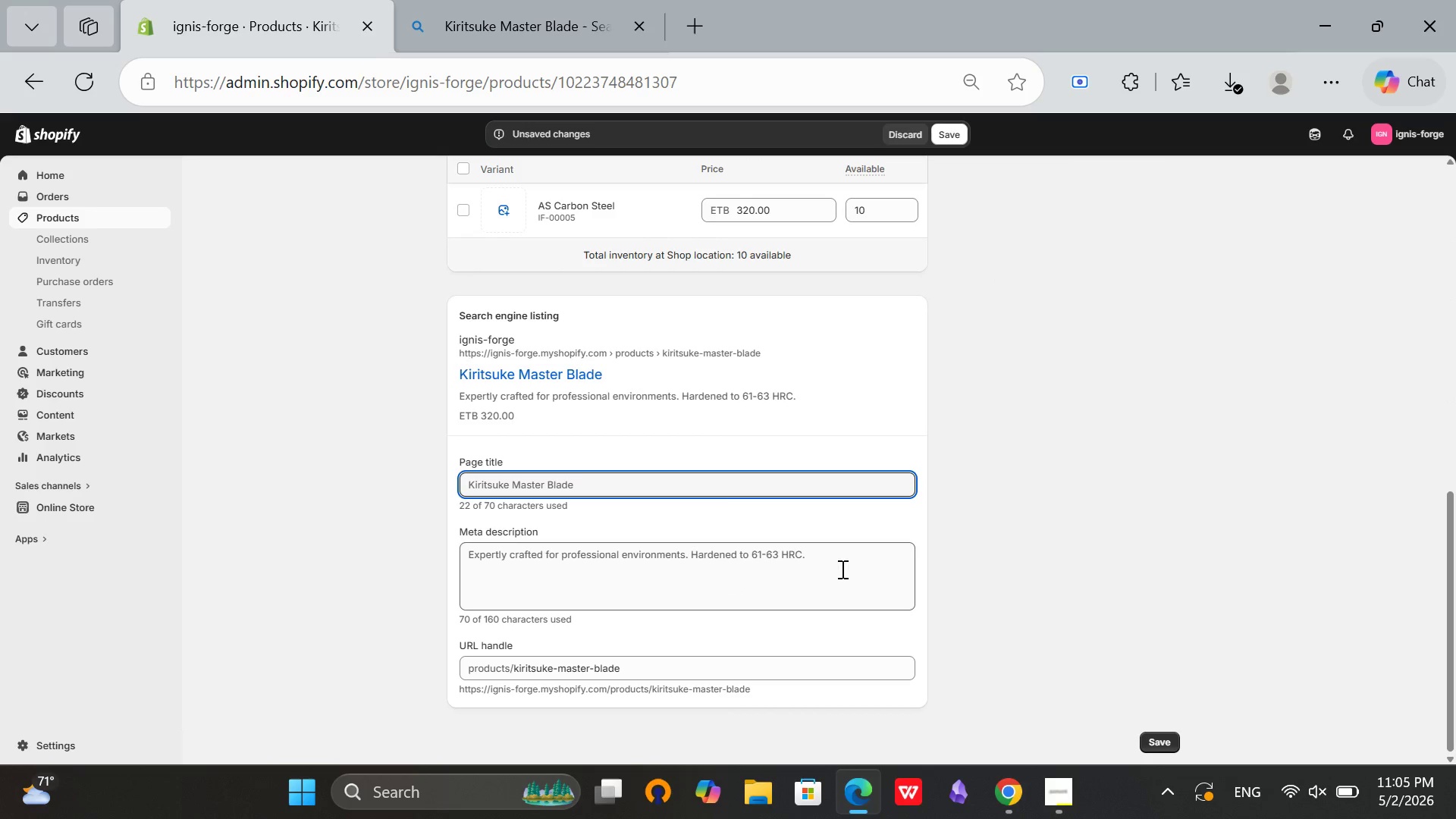 
left_click([854, 563])
 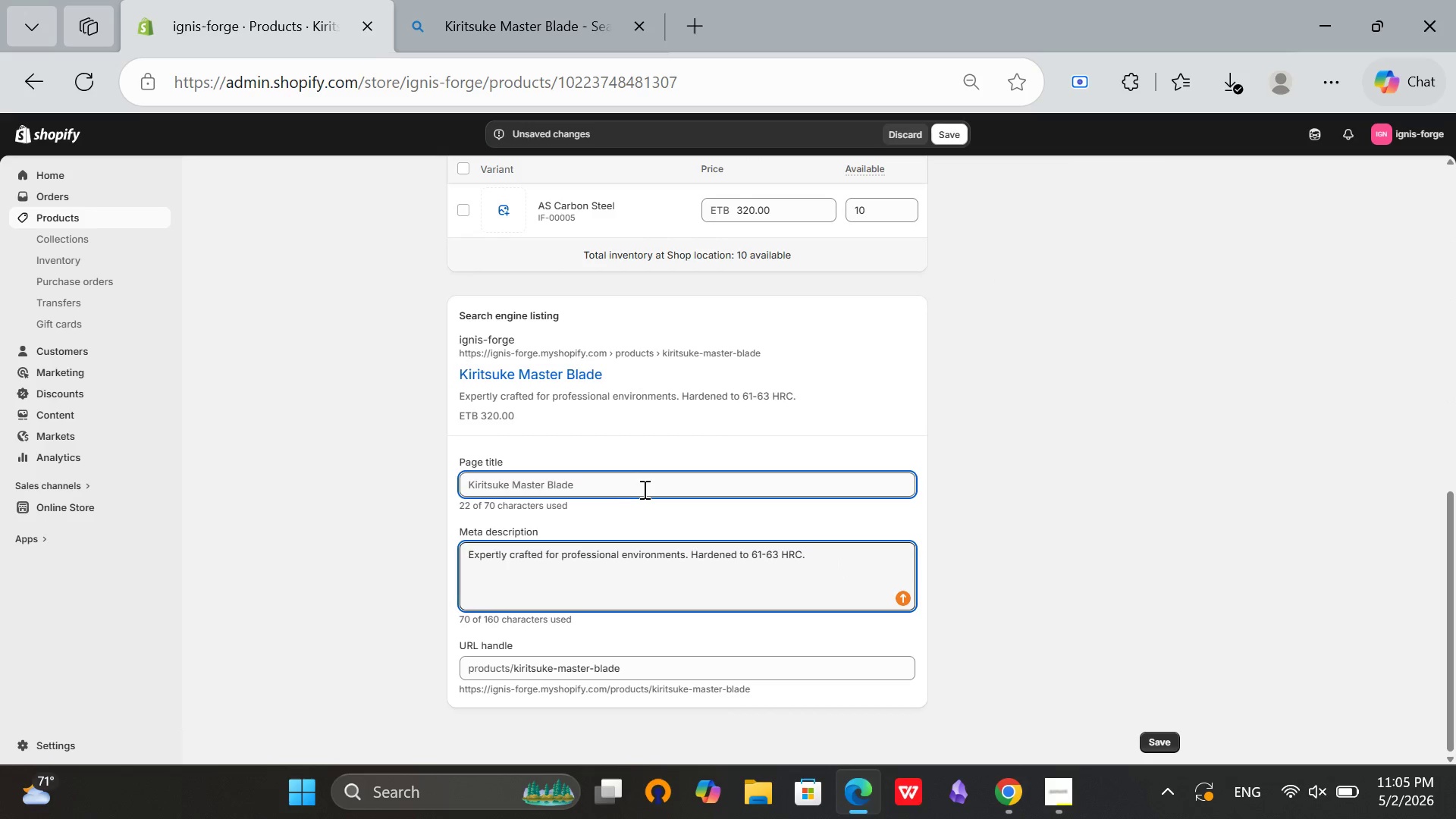 
left_click([644, 487])
 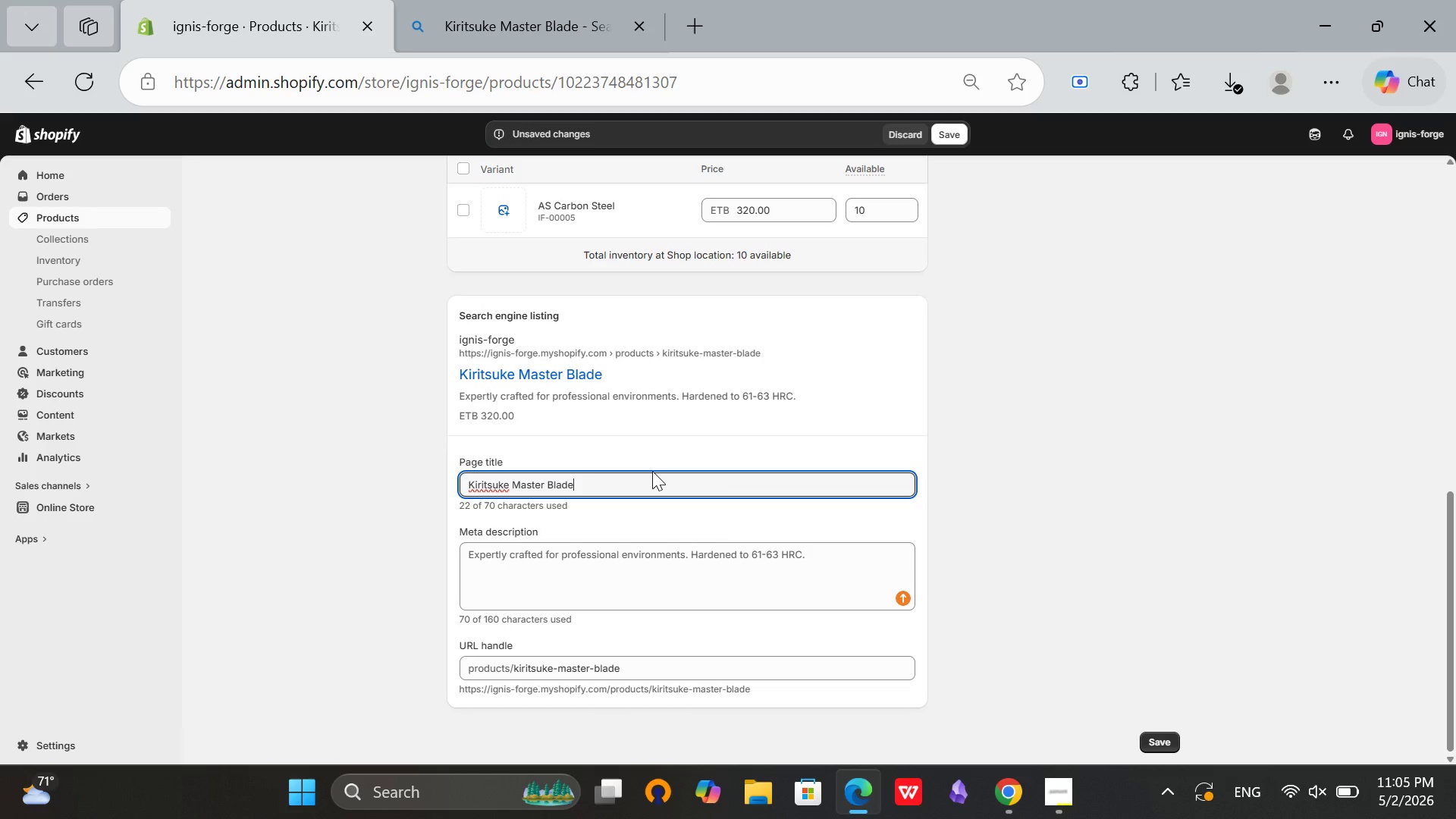 
wait(8.39)
 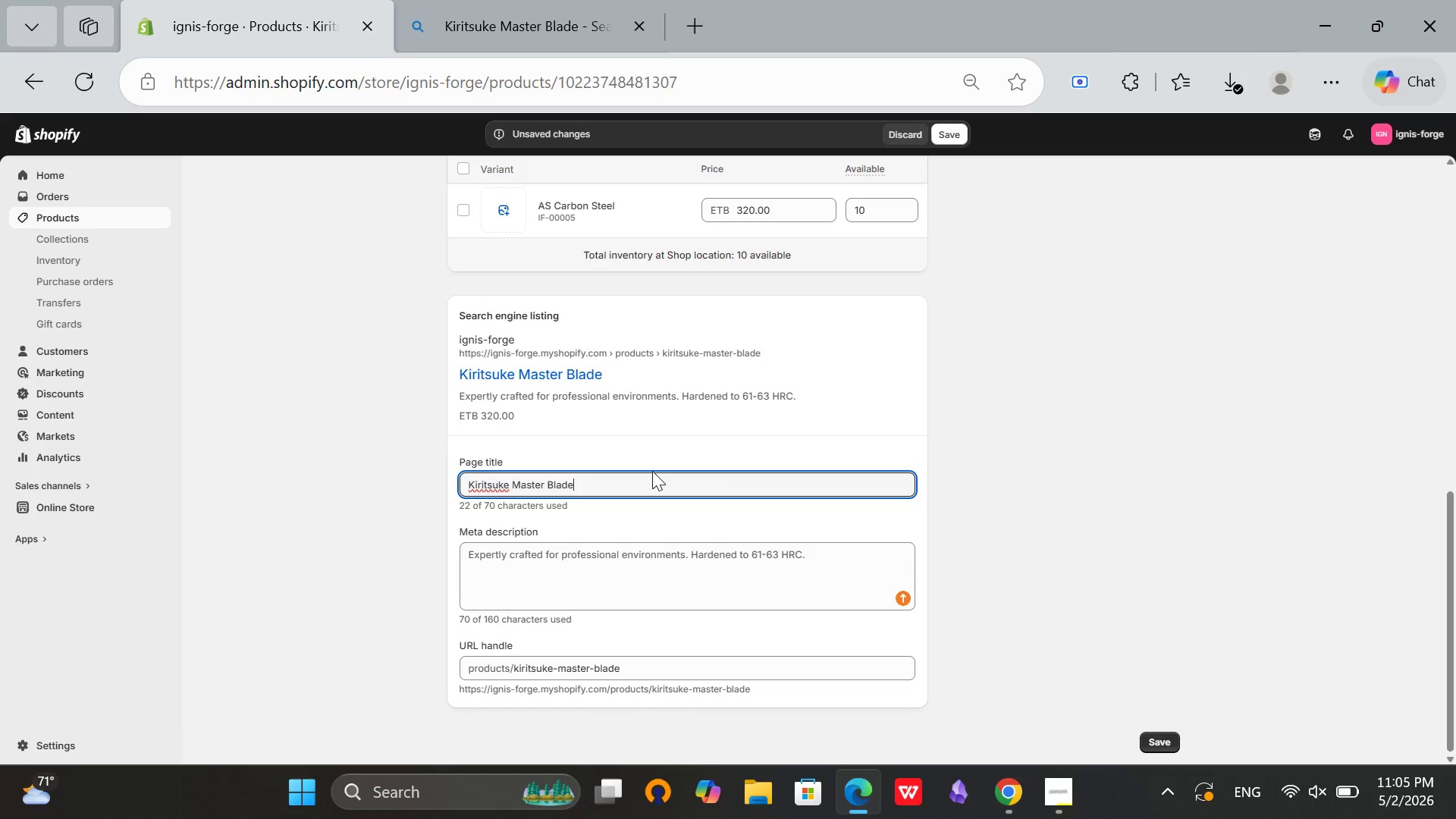 
left_click([601, 483])
 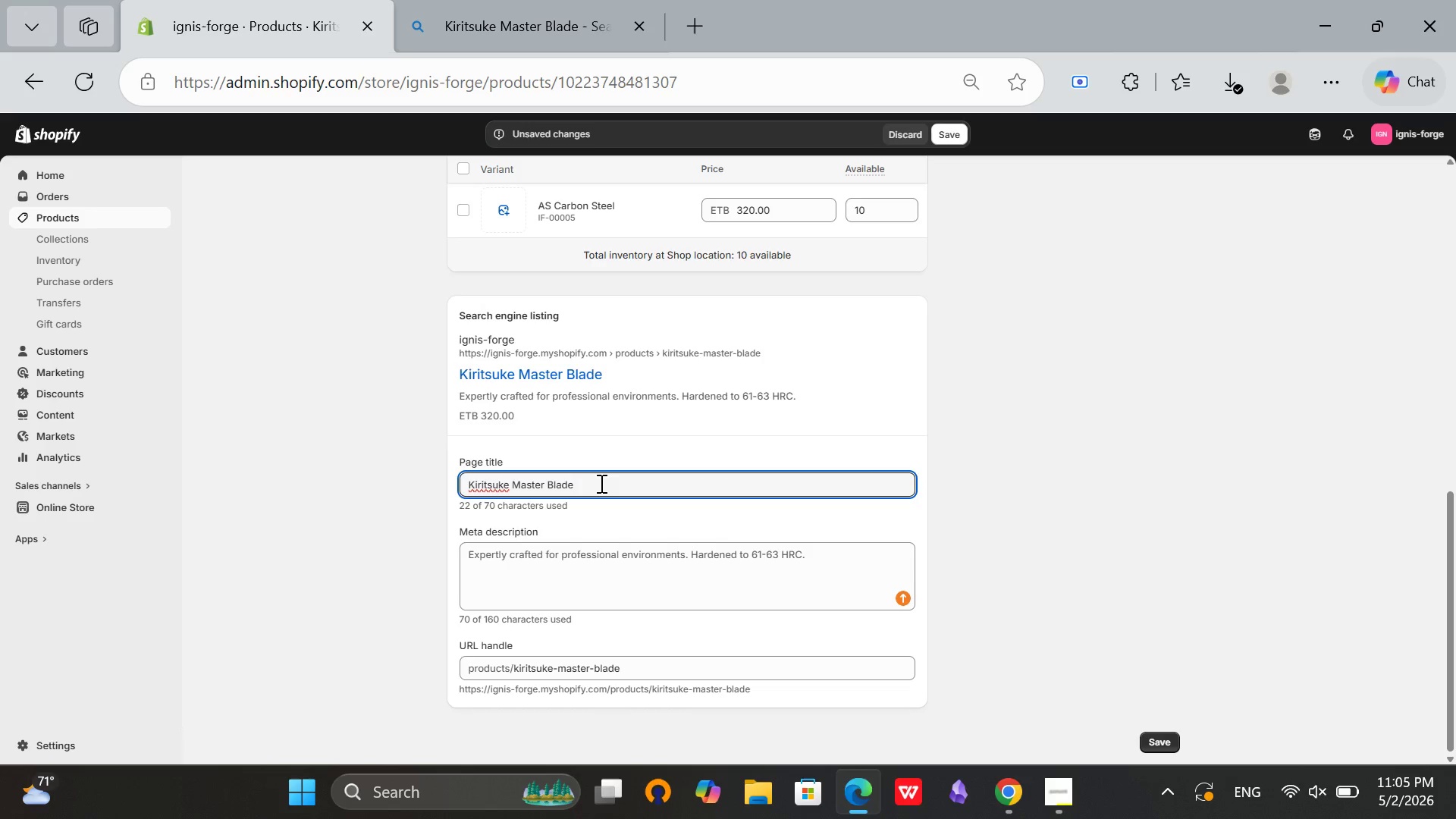 
left_click([598, 483])
 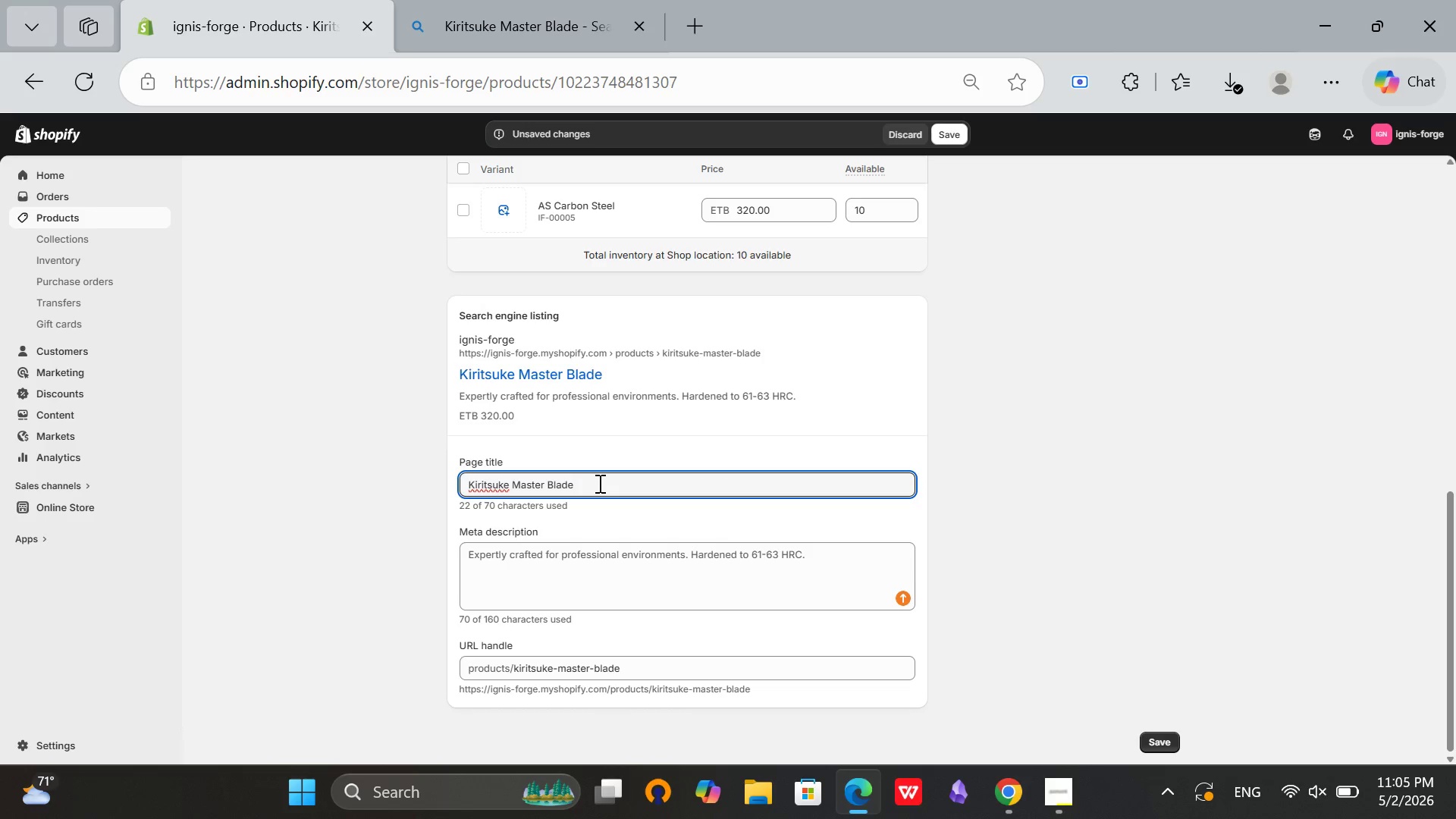 
key(Backspace)
 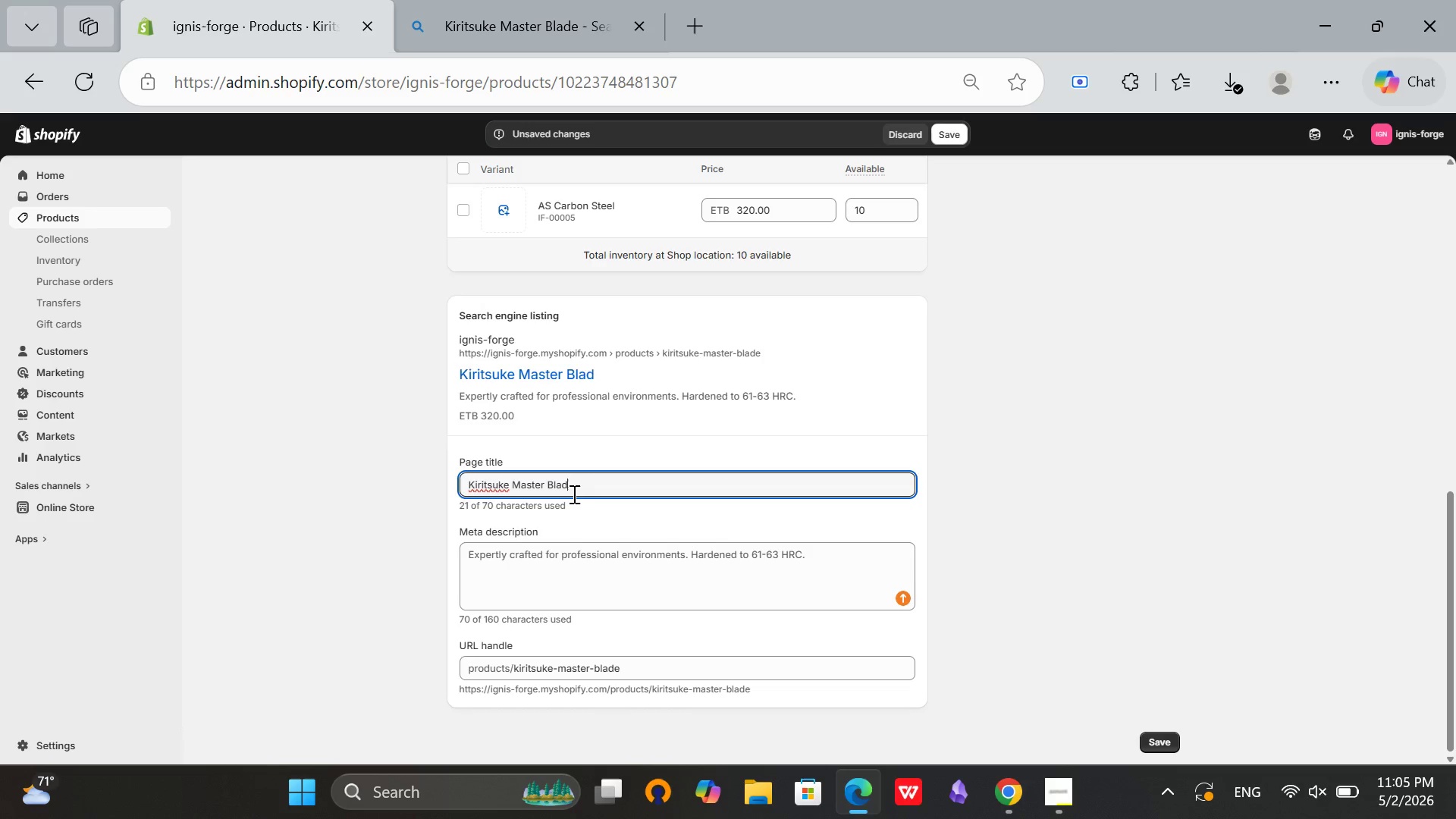 
key(Backspace)
 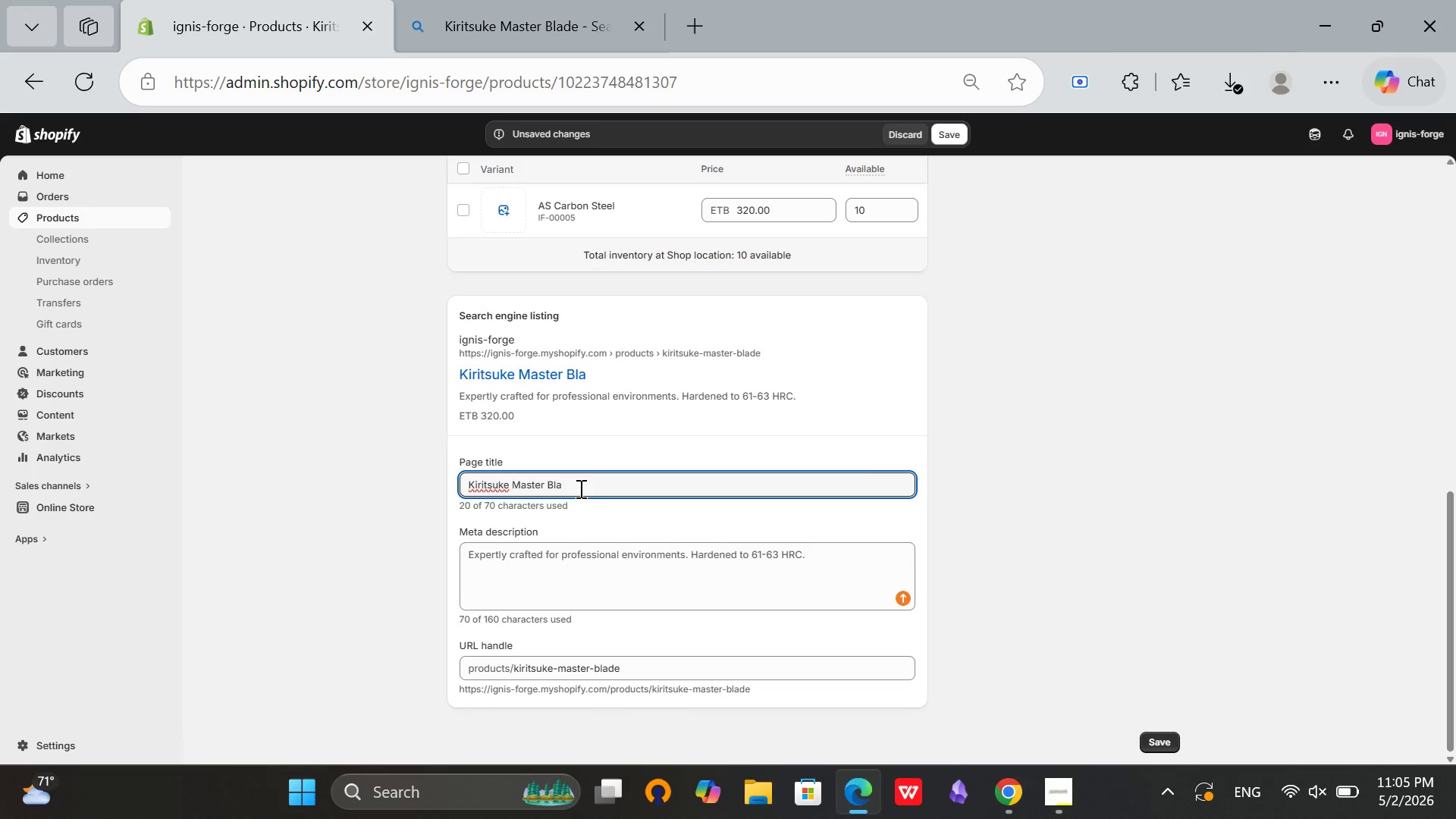 
key(Backspace)
 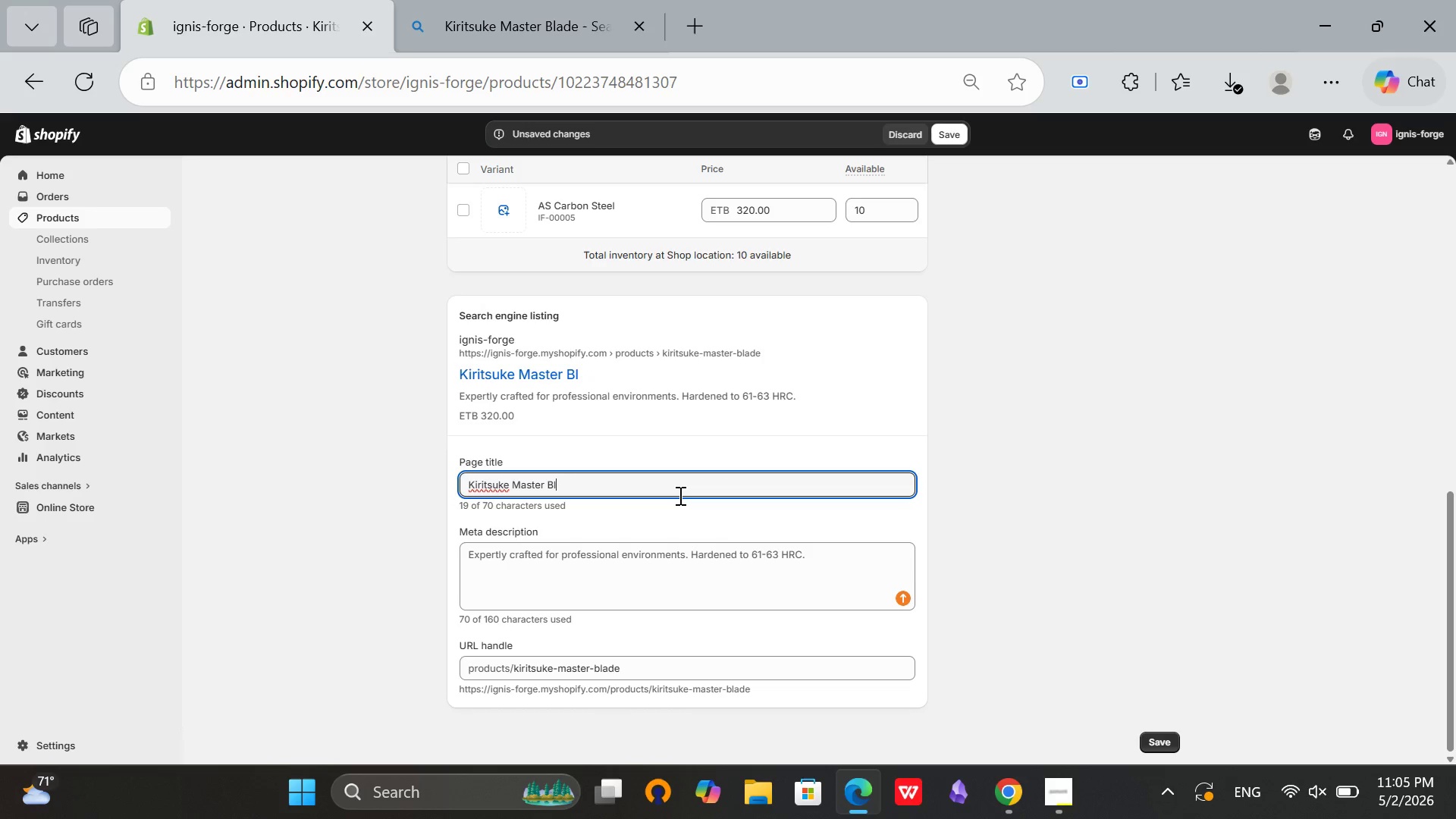 
key(Backspace)
 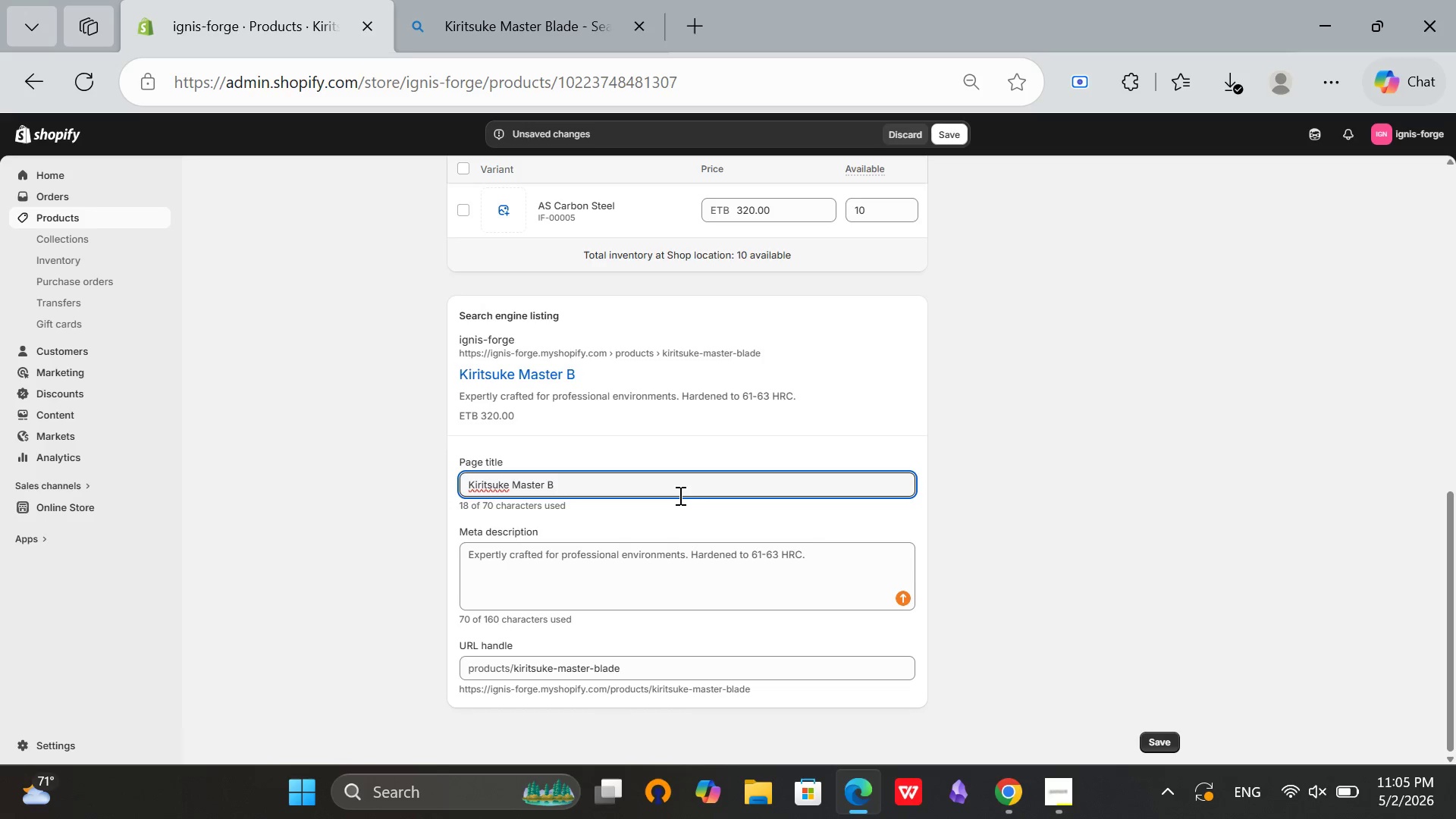 
key(Backspace)
 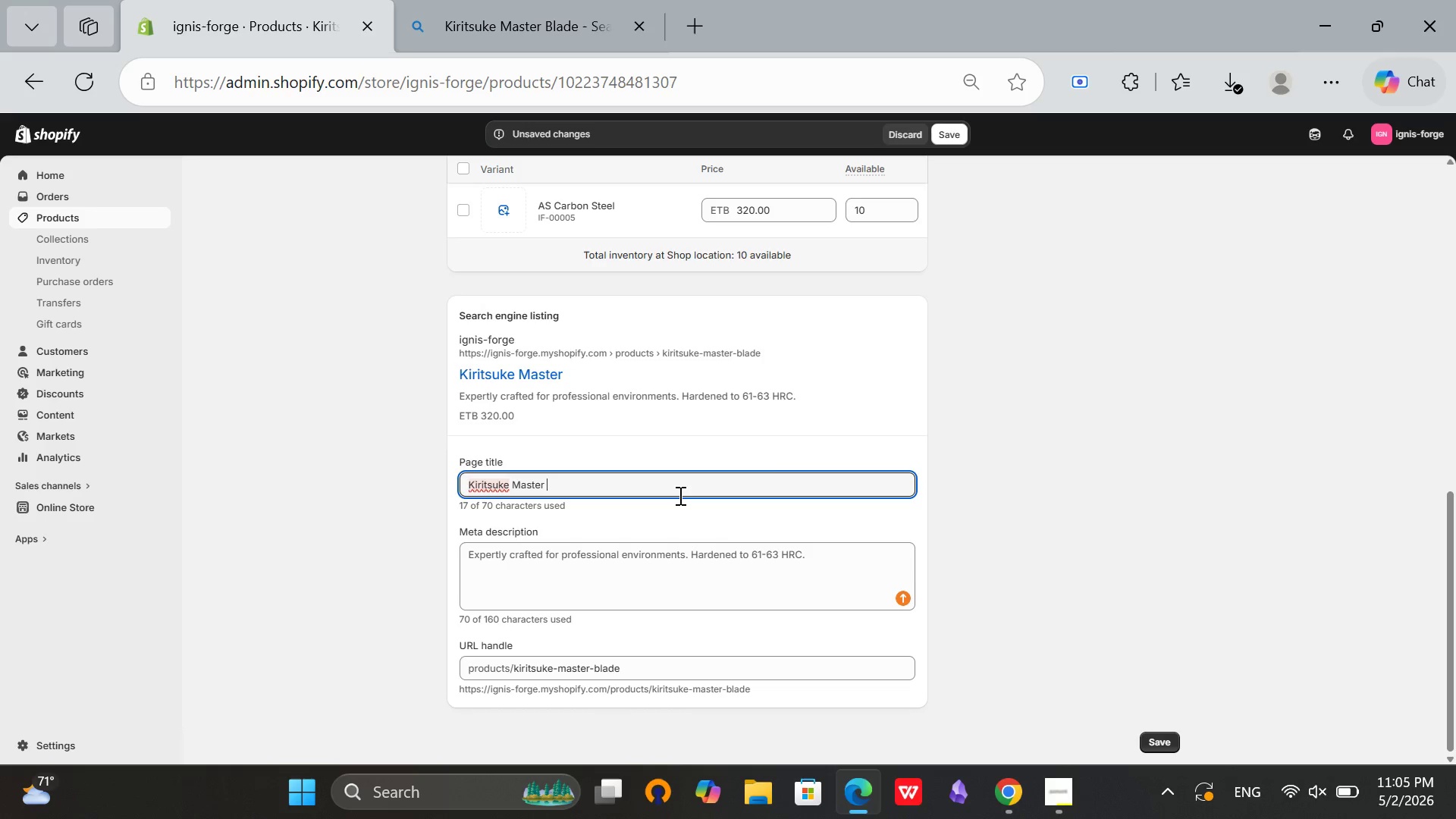 
type(Knife - Premo)
 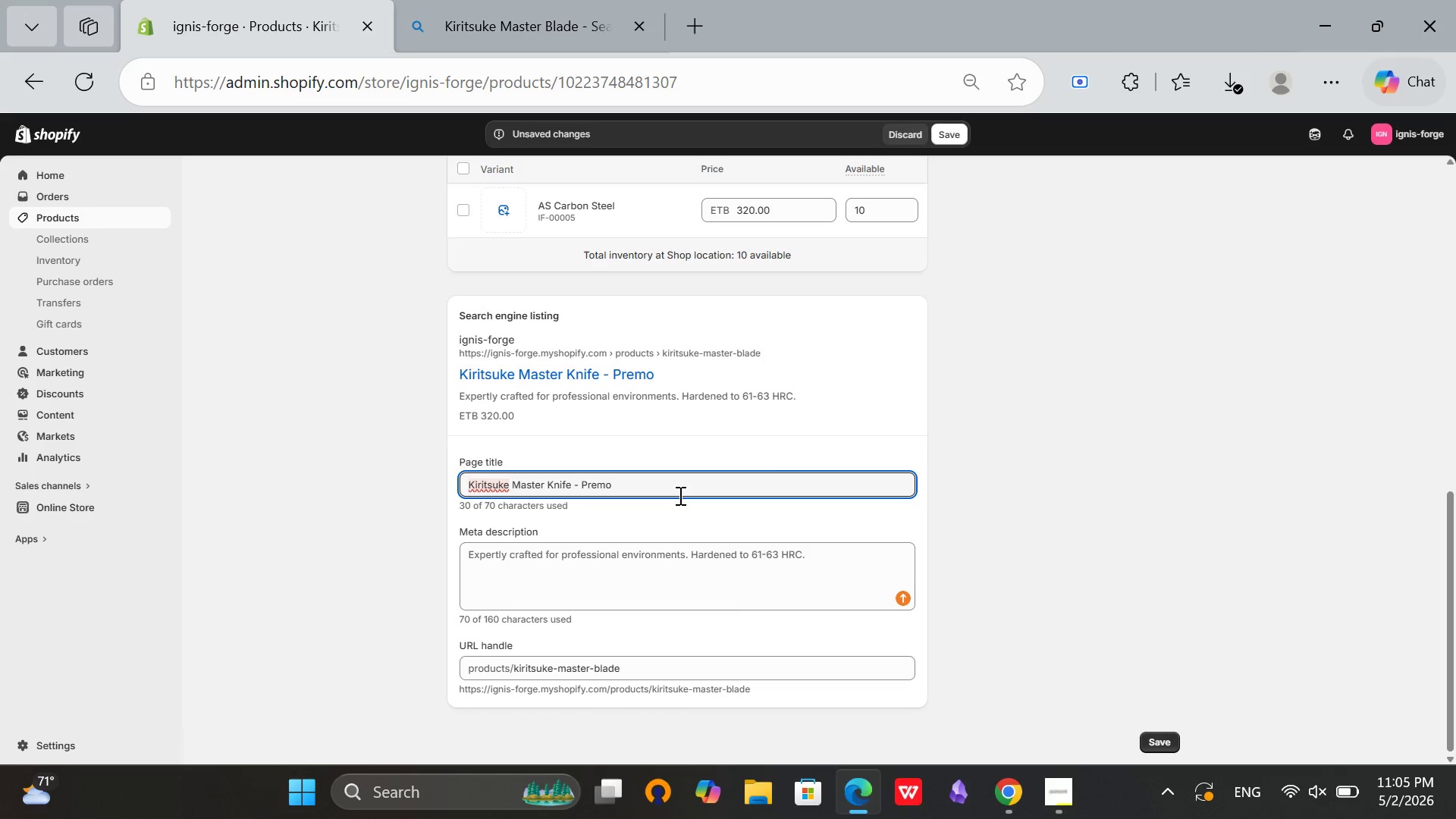 
wait(5.66)
 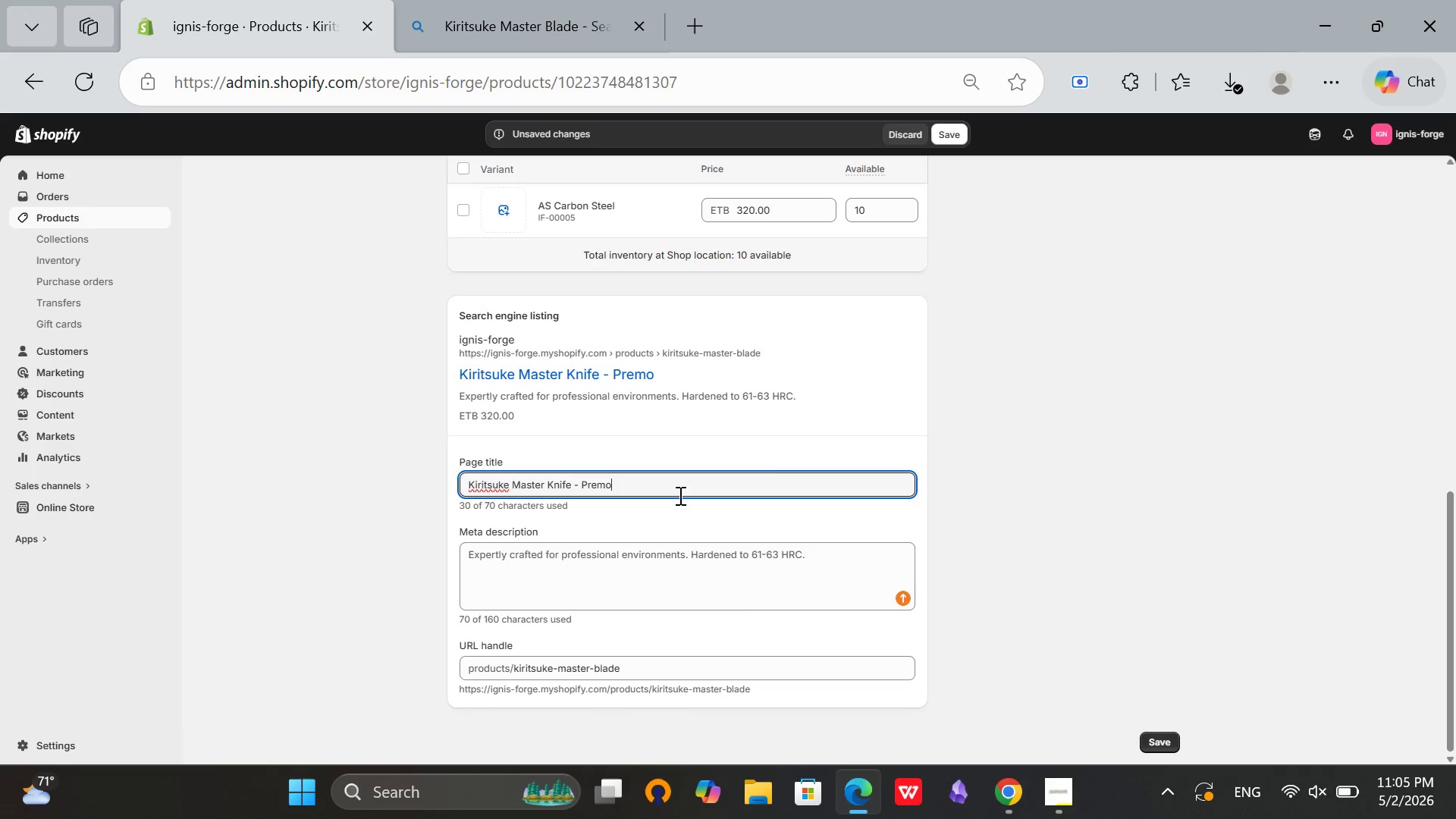 
left_click([635, 486])
 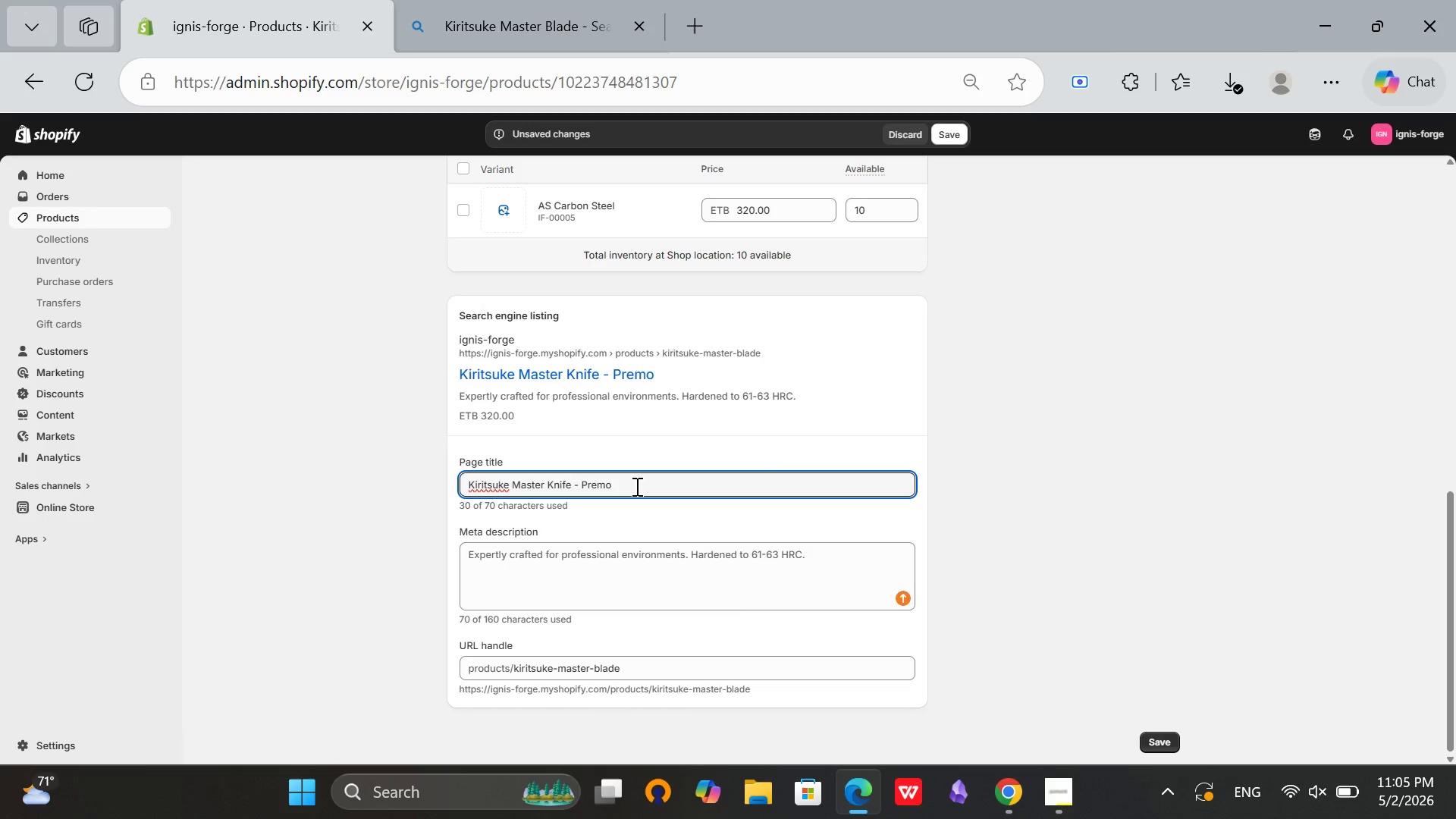 
hold_key(key=Backspace, duration=0.31)
 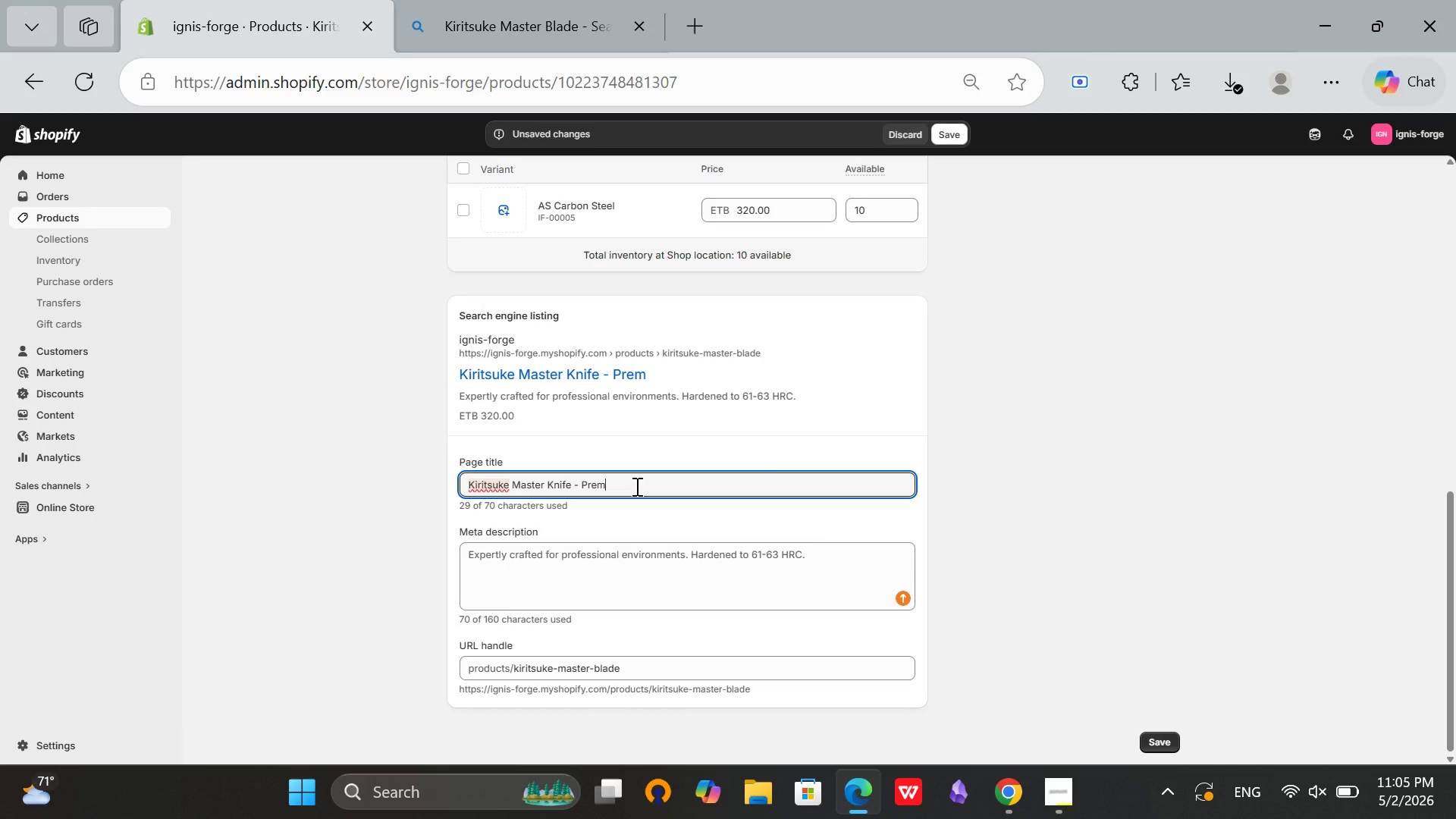 
type(ium Ja)
 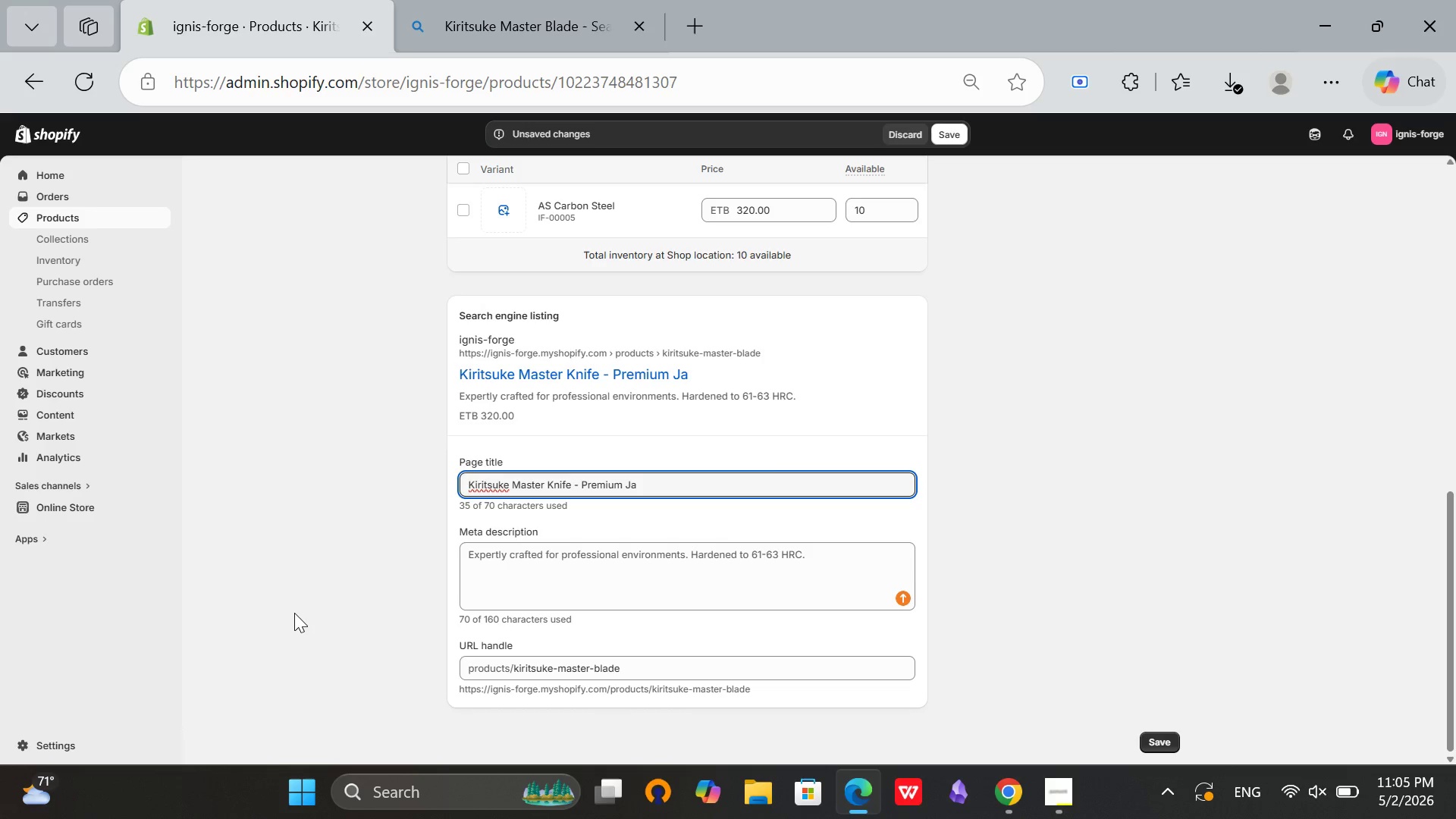 
type(panese Bade)
 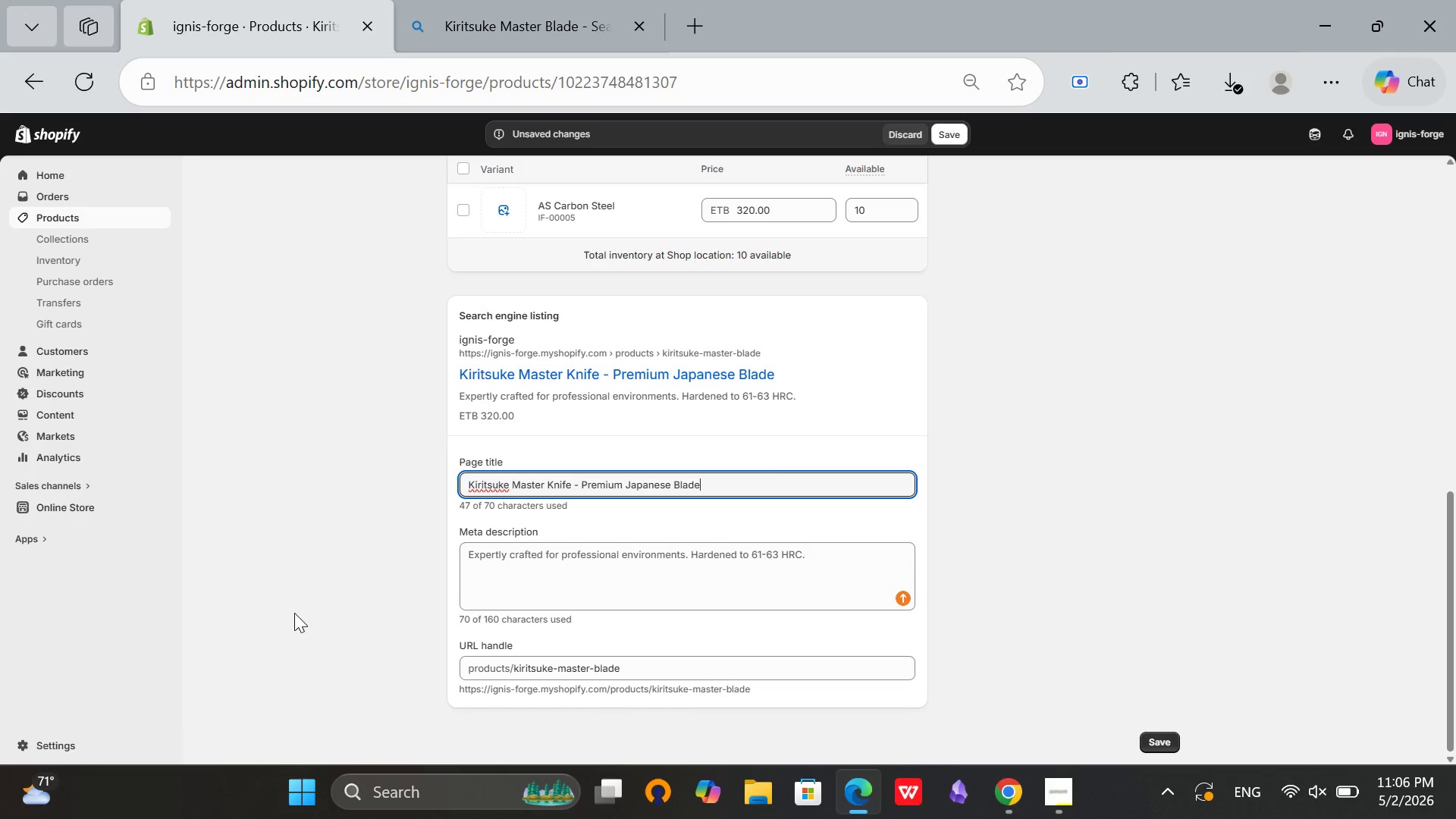 
hold_key(key=L, duration=0.31)
 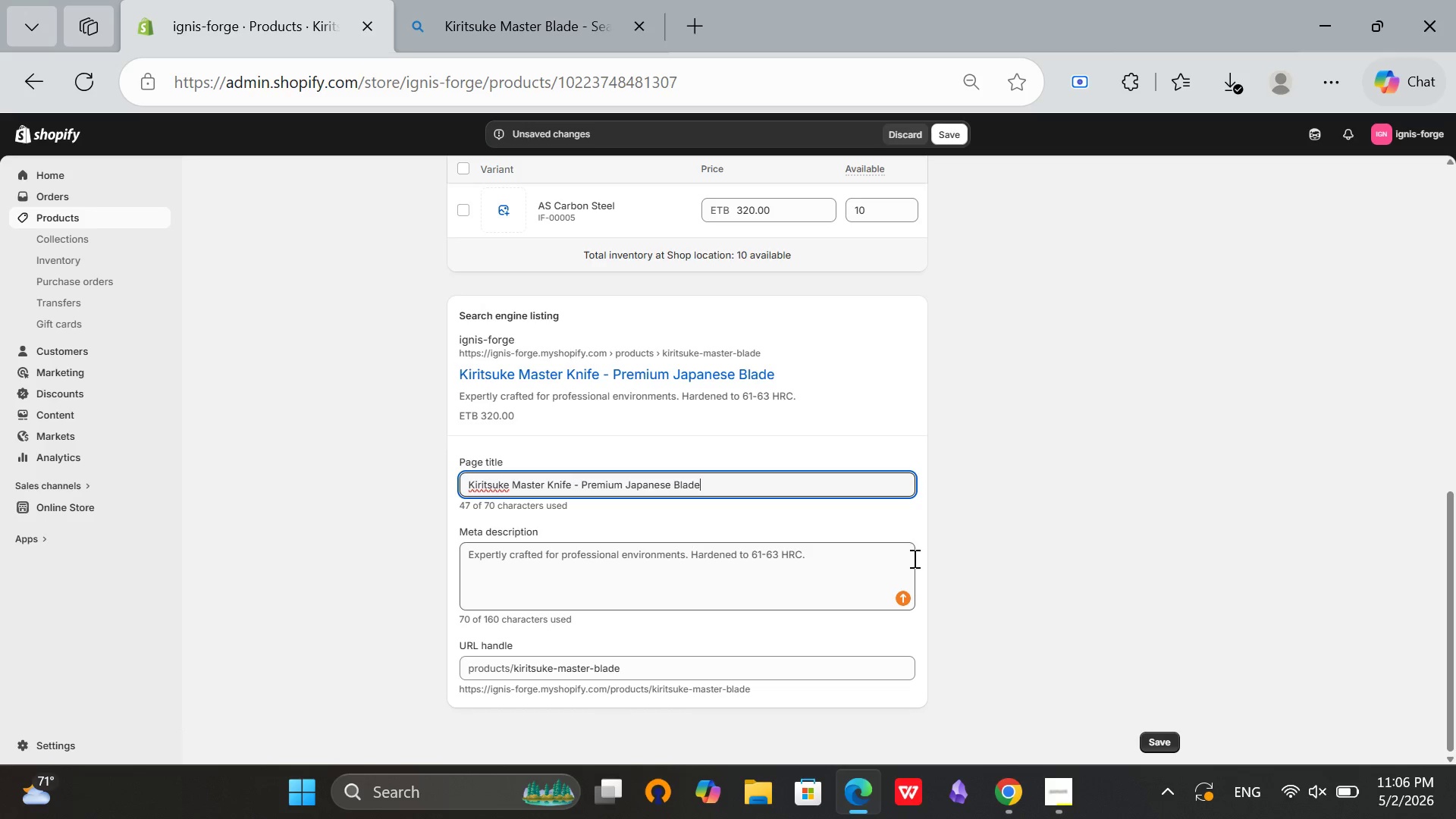 
left_click([839, 558])
 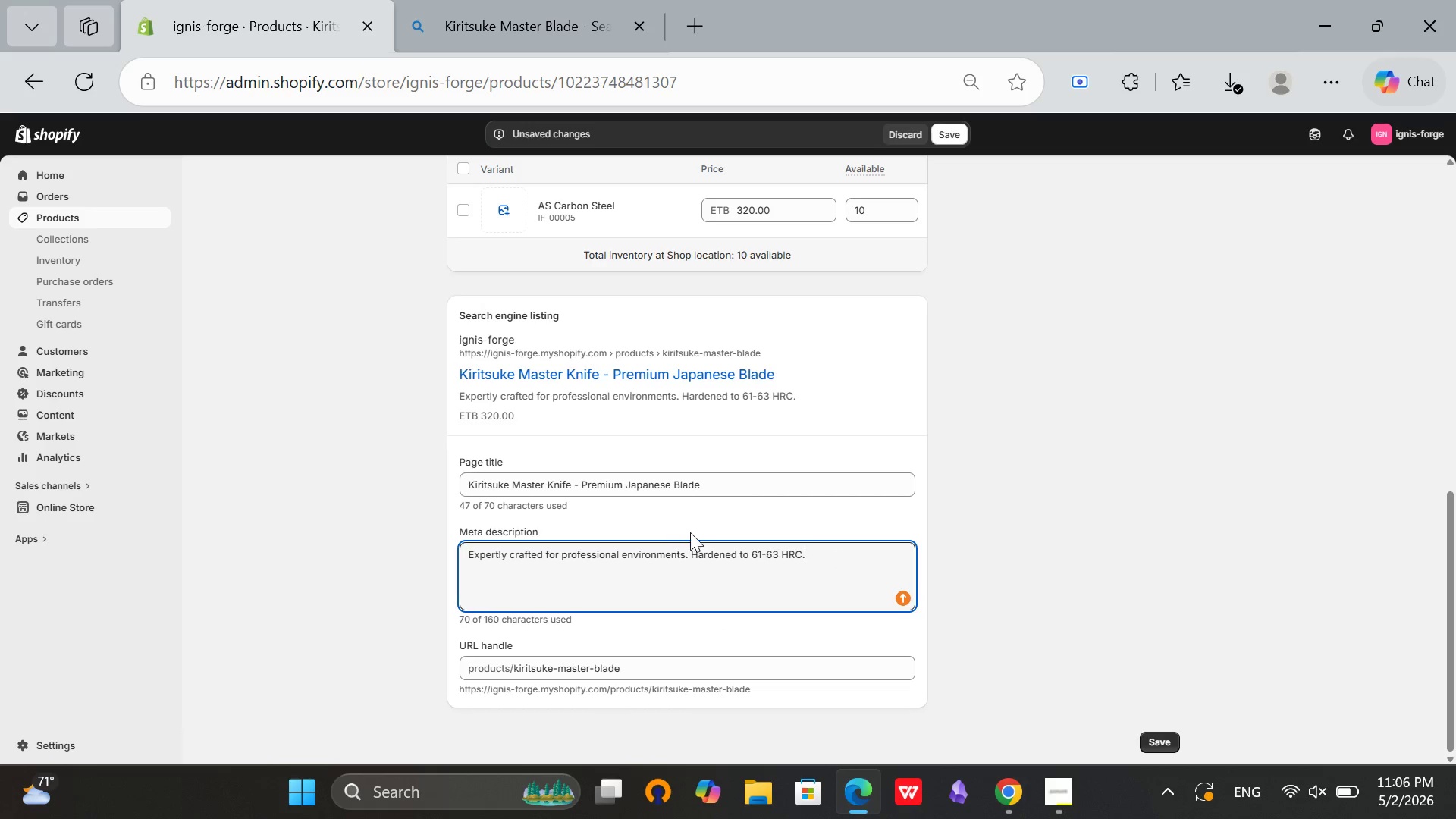 
left_click_drag(start_coordinate=[860, 556], to_coordinate=[466, 552])
 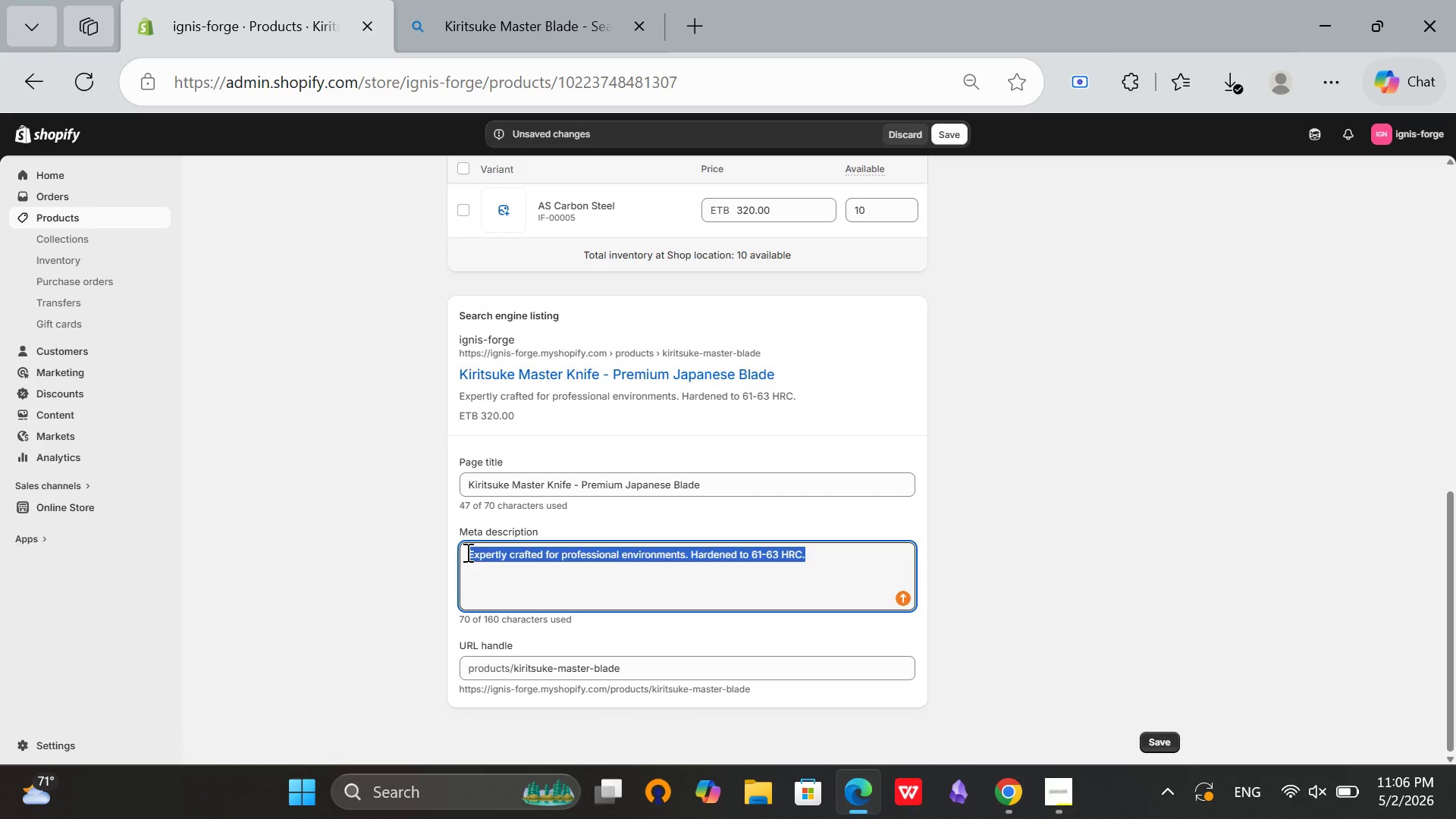 
key(Backspace)
 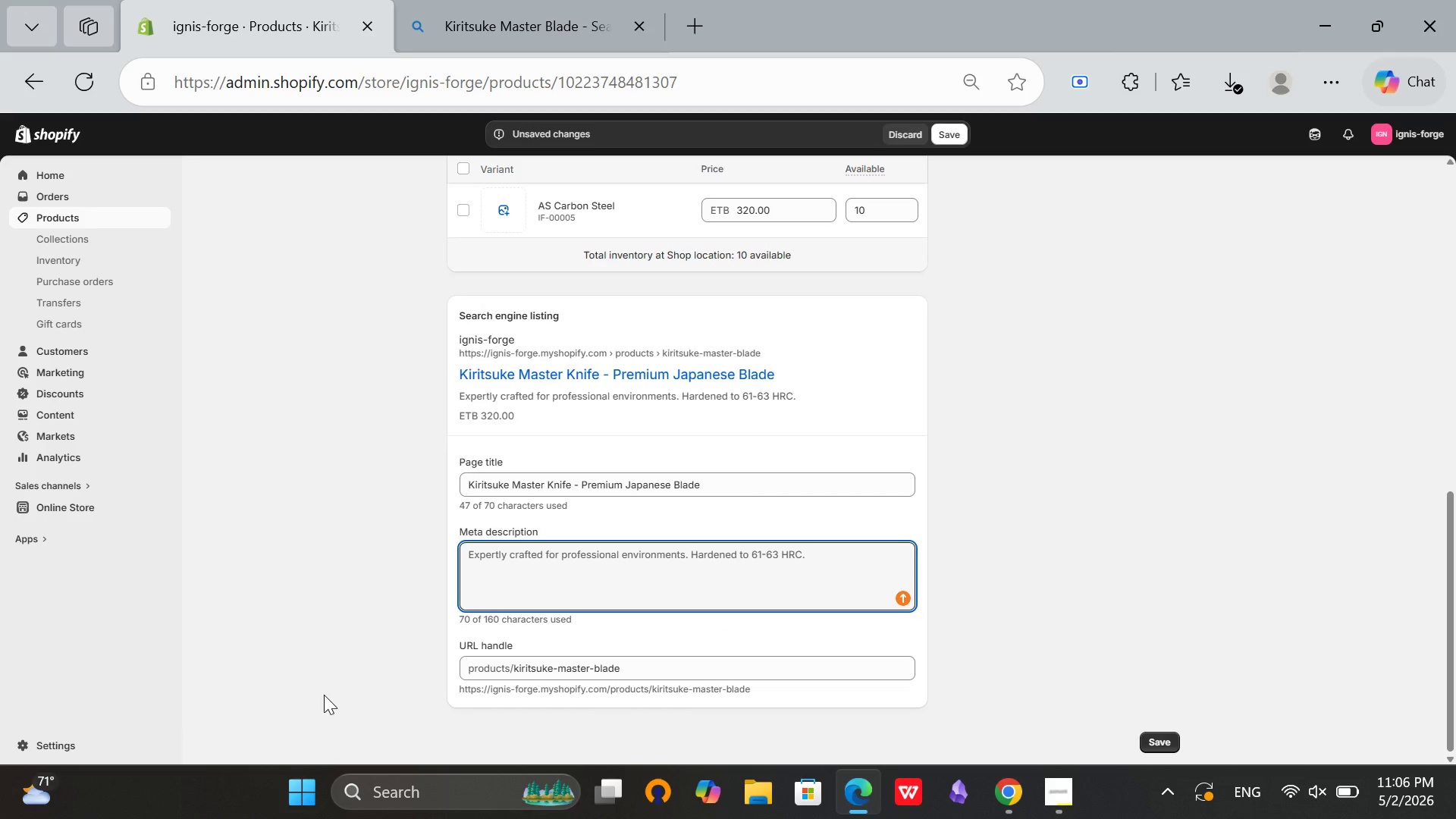 
type(High-end Kiri)
 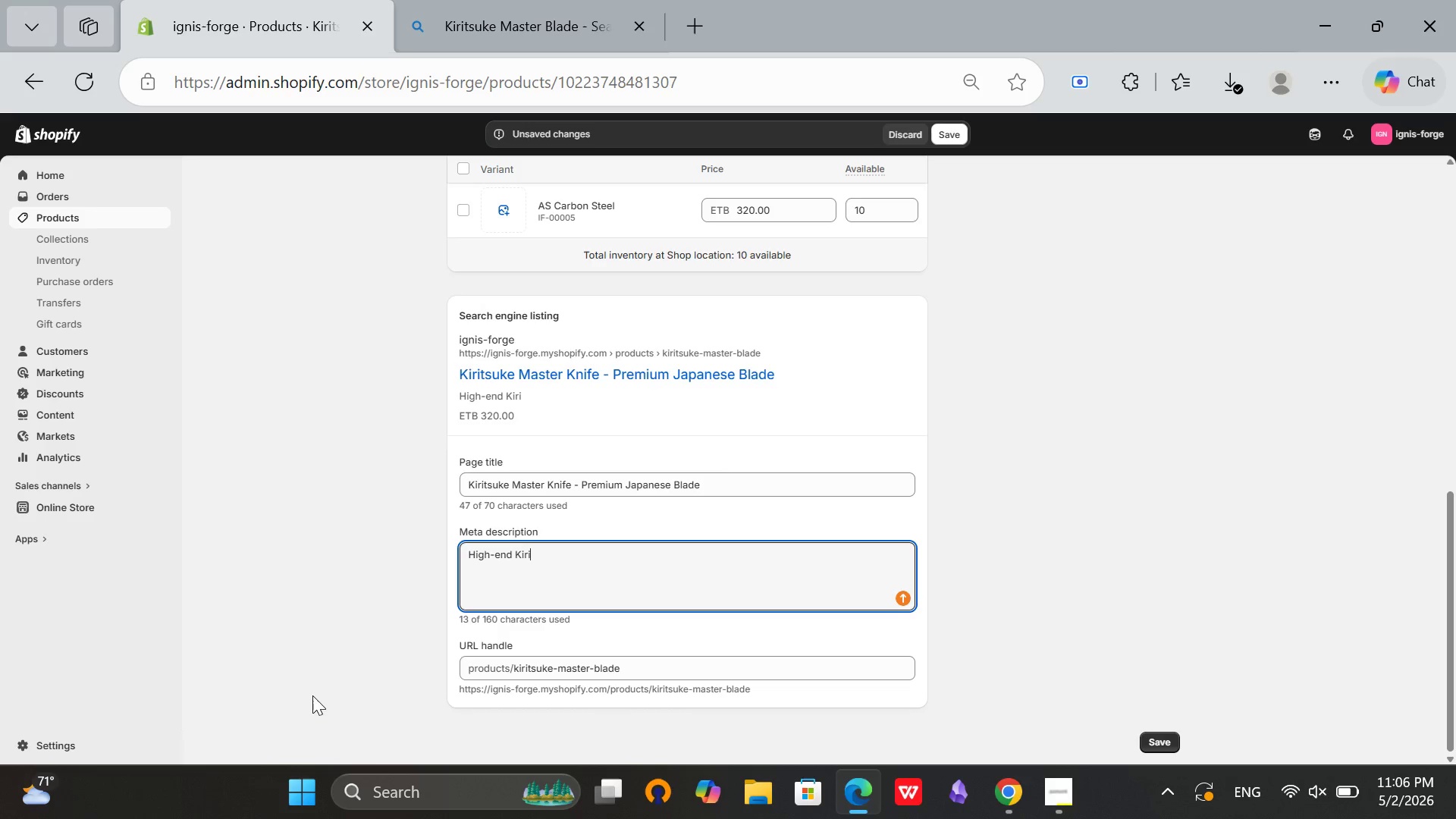 
type(tu)
key(Backspace)
type(suke knife for expert chefs. Ee)
key(Backspace)
type(legant, )
 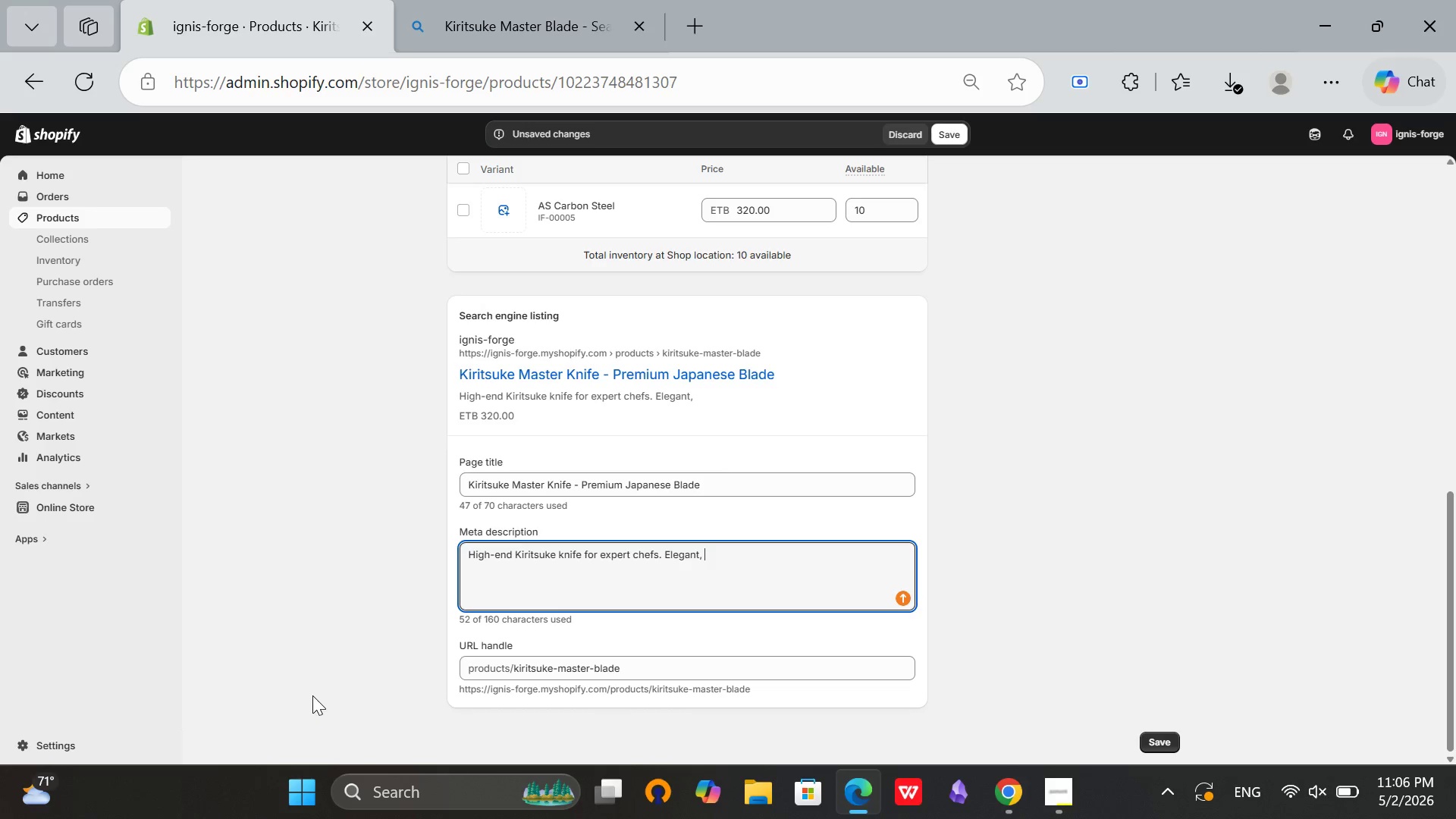 
type(sharp, and versatile,)
key(Backspace)
type(.)
 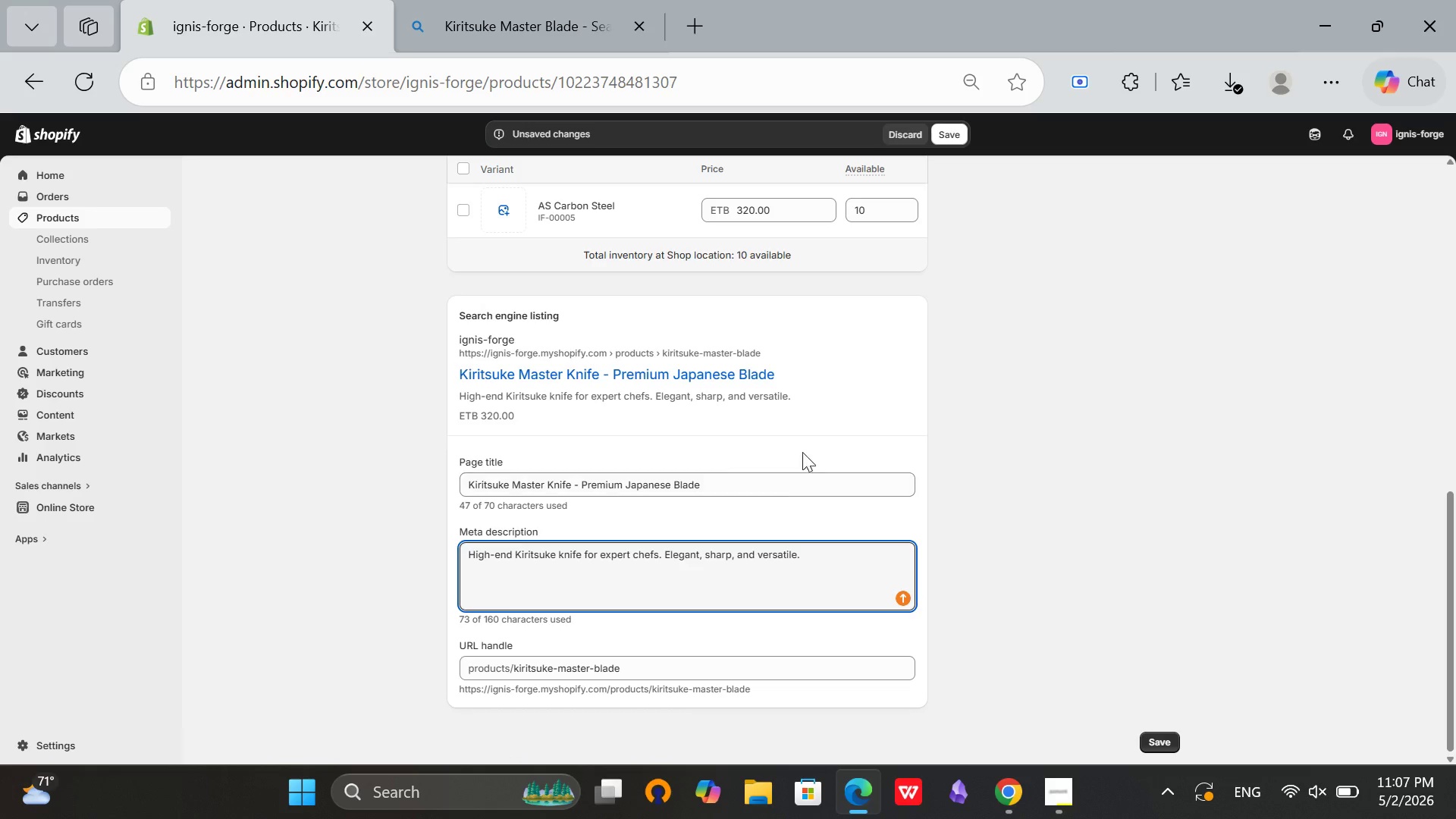 
left_click([756, 493])
 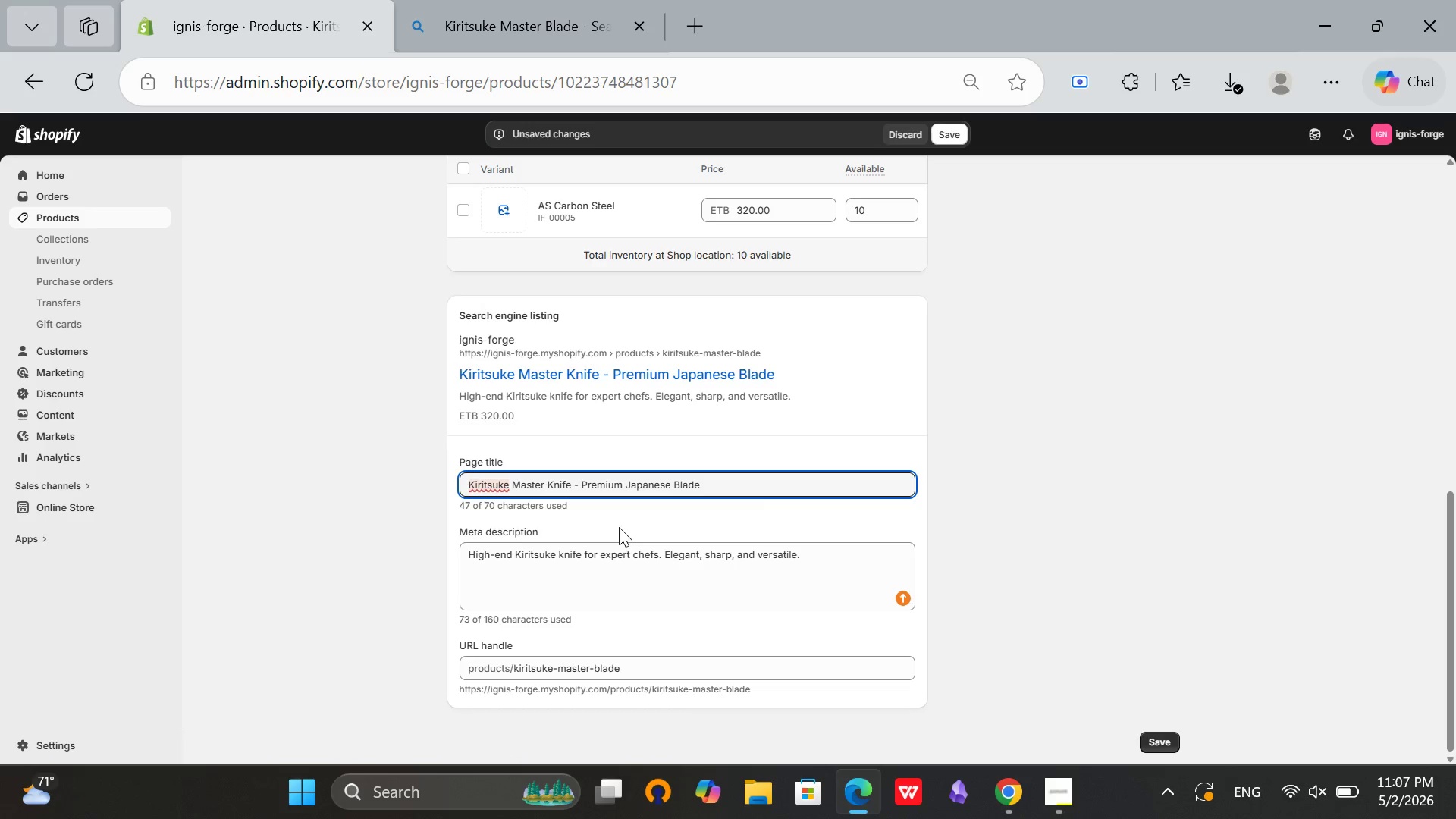 
wait(5.39)
 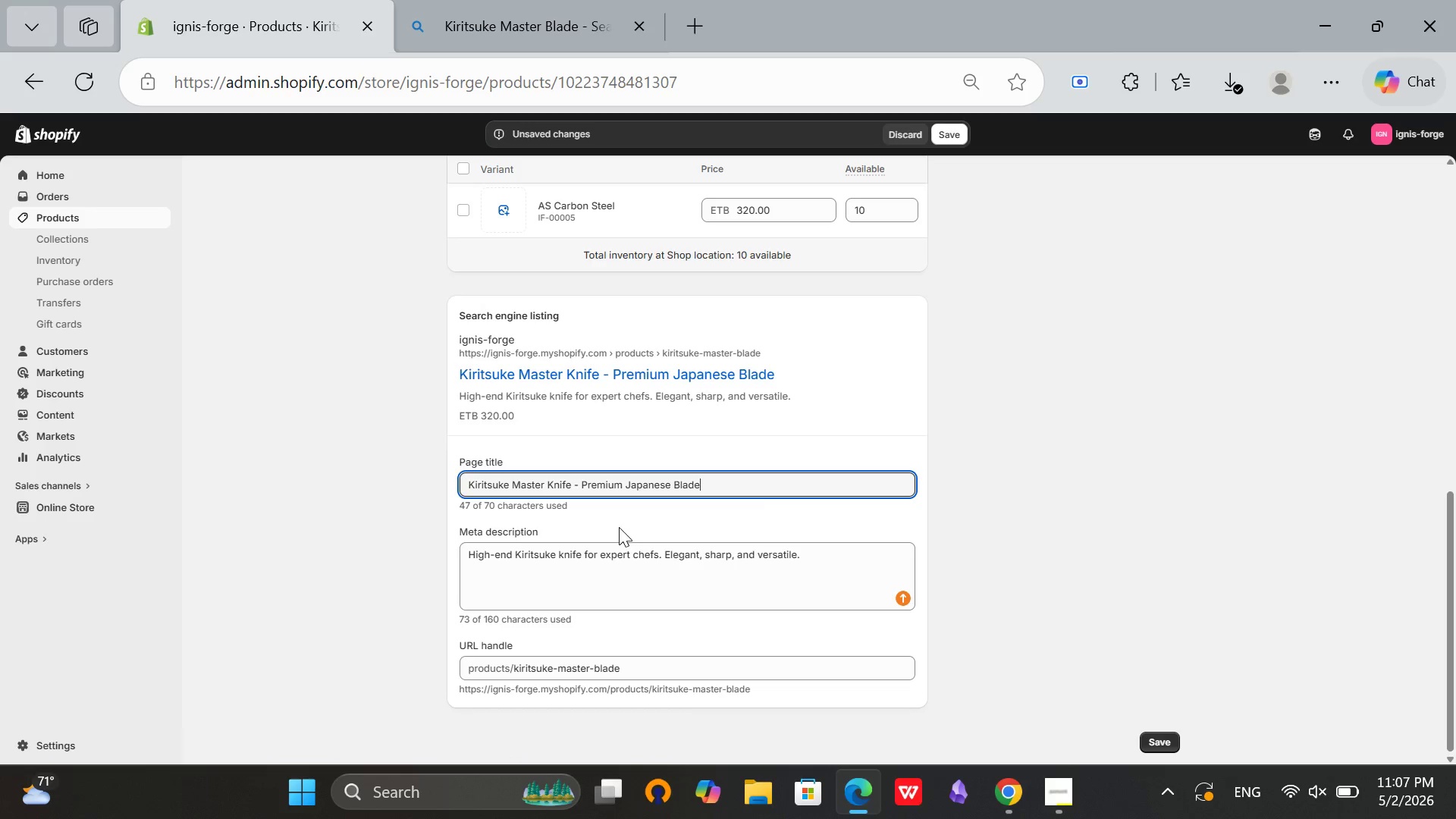 
scroll: coordinate [695, 457], scroll_direction: up, amount: 2.0
 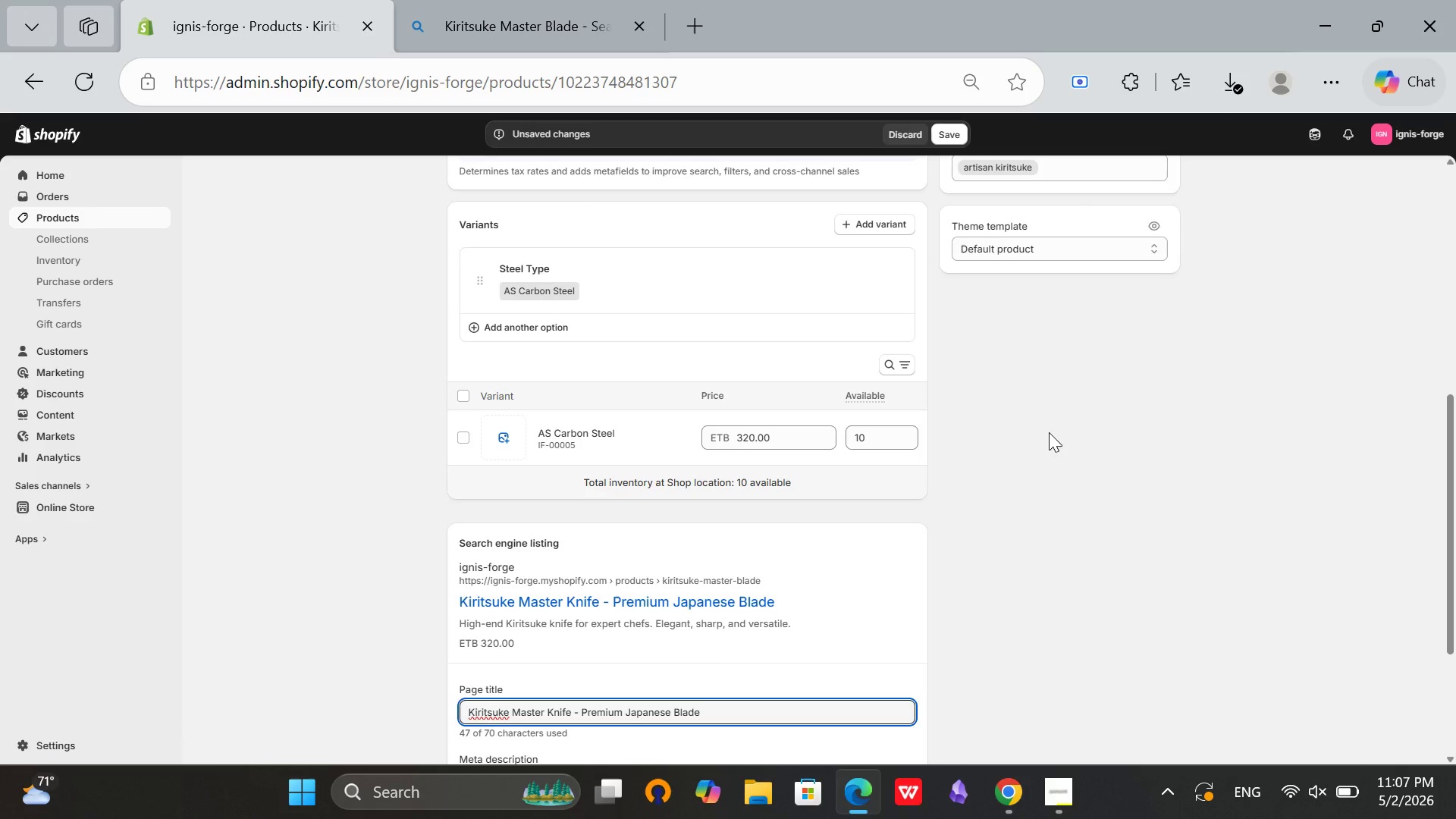 
left_click([1049, 432])
 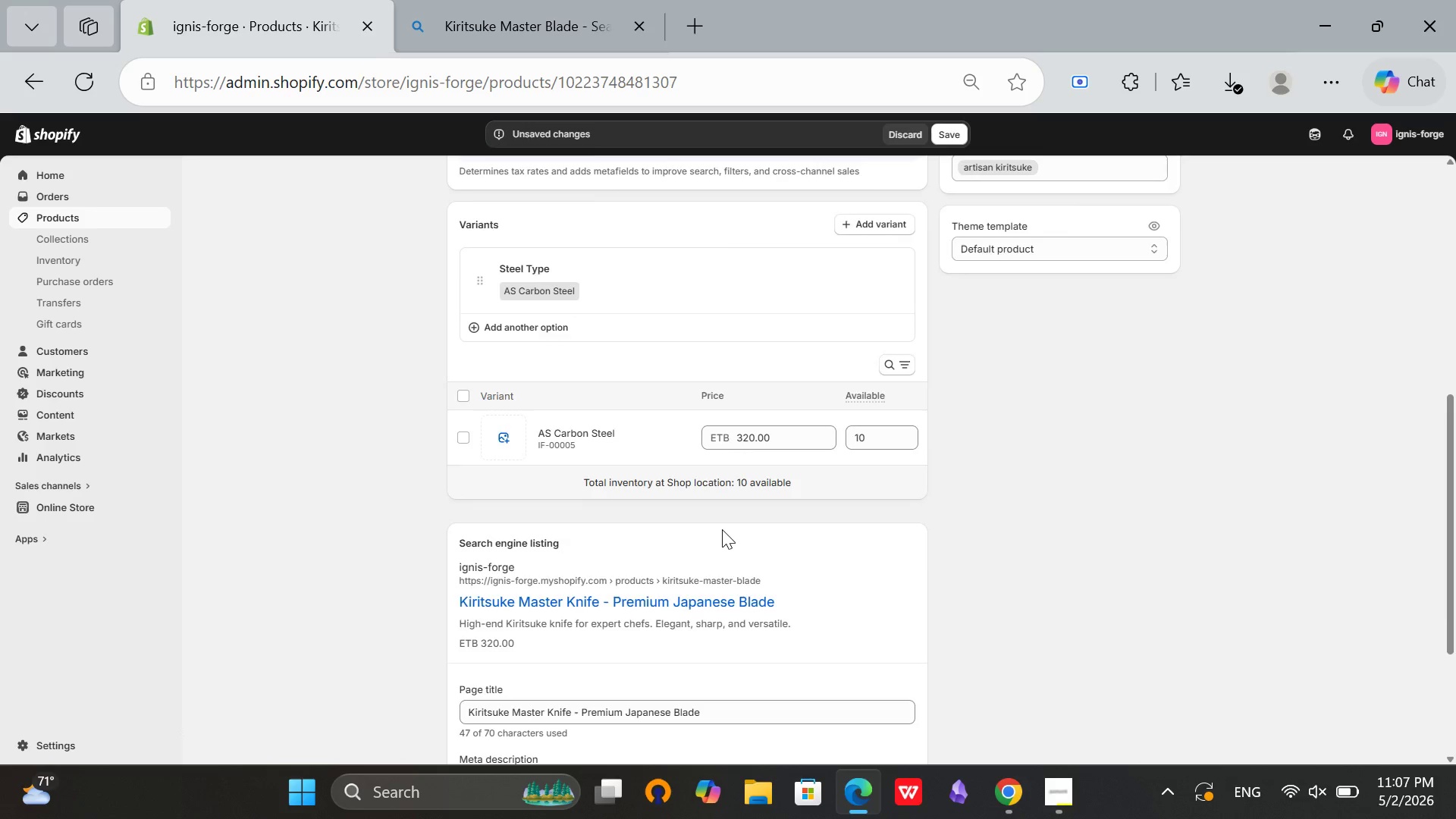 
scroll: coordinate [650, 534], scroll_direction: up, amount: 4.0
 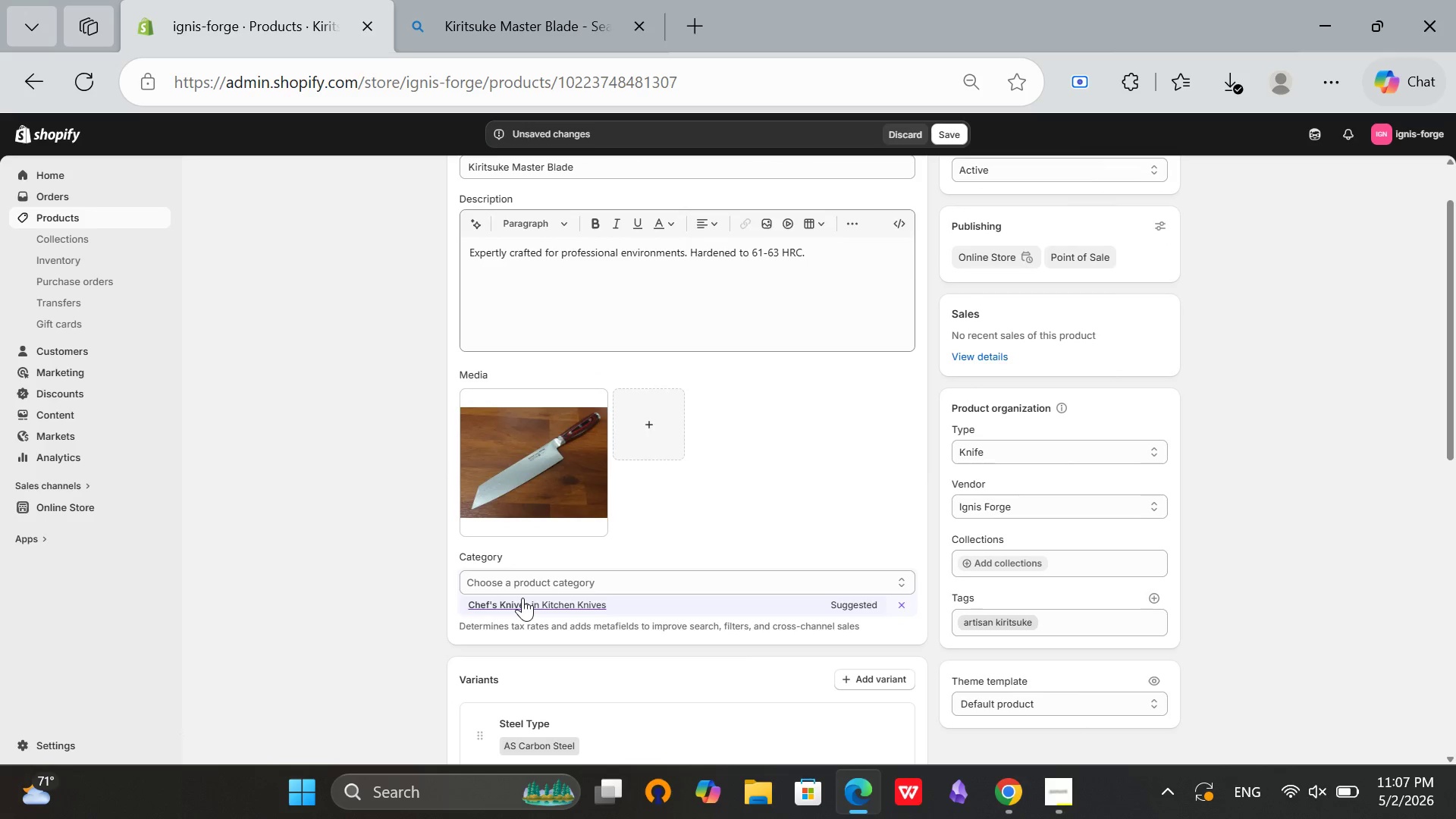 
left_click([522, 598])
 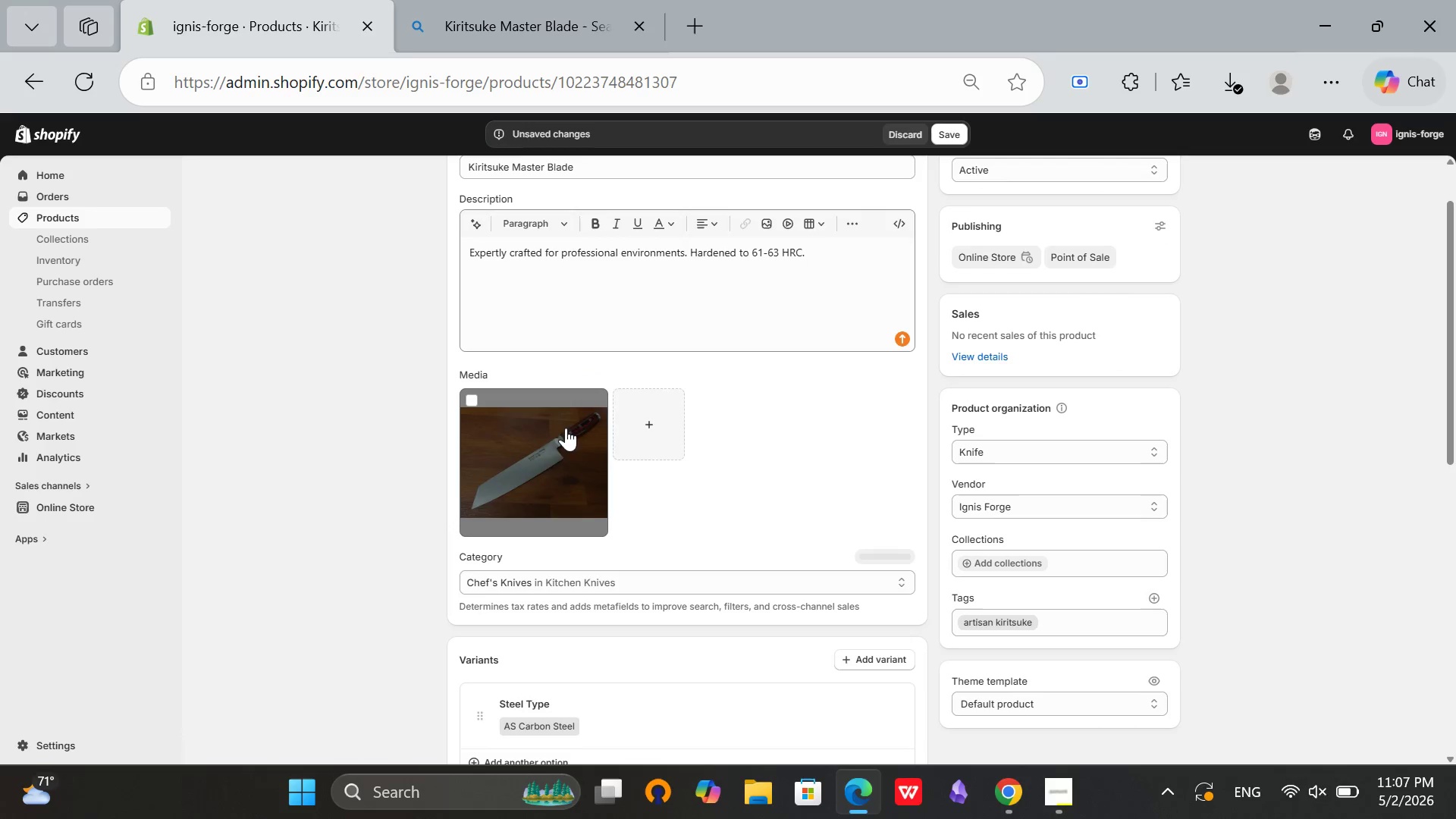 
left_click([554, 447])
 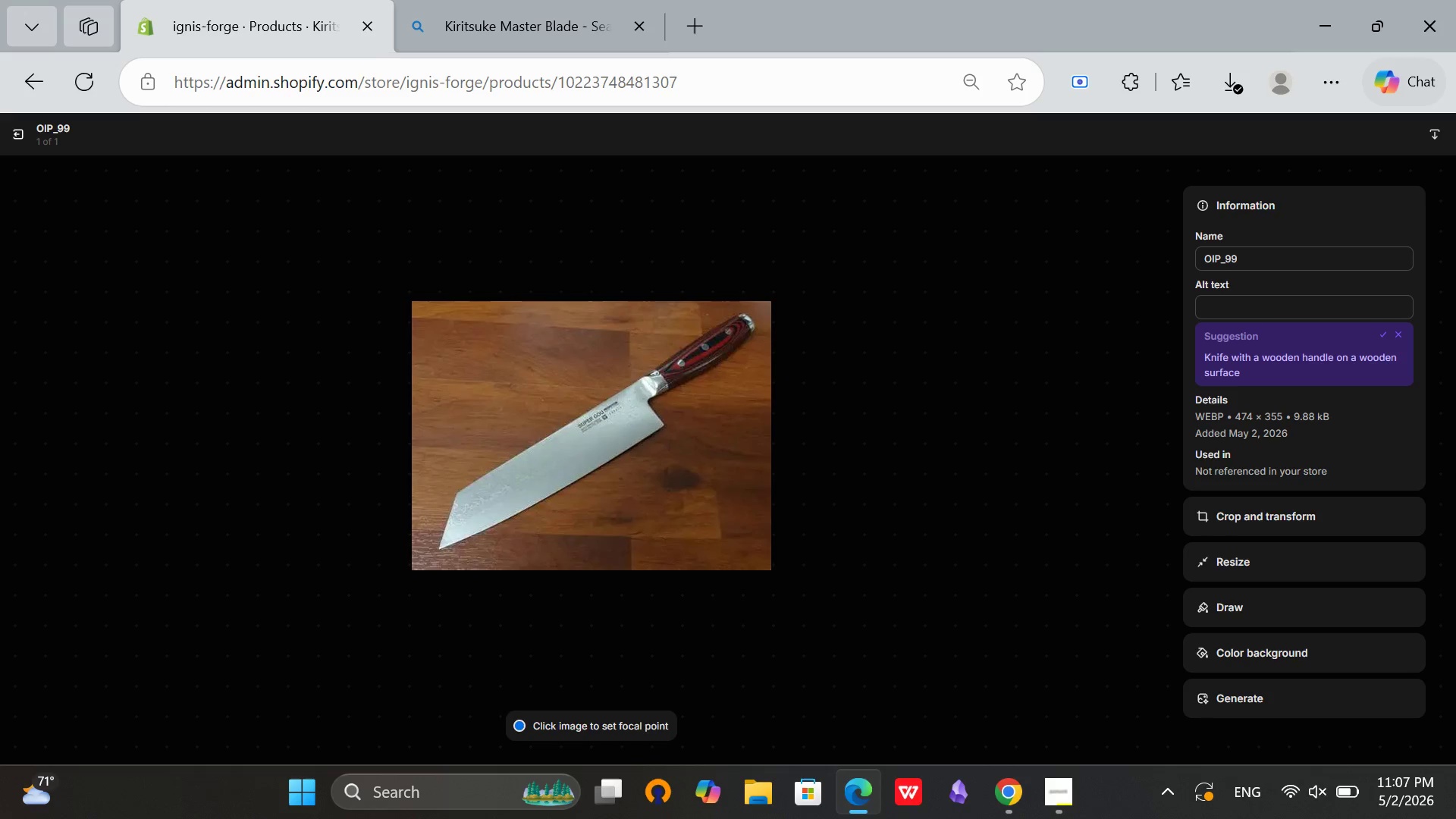 
left_click([1385, 332])
 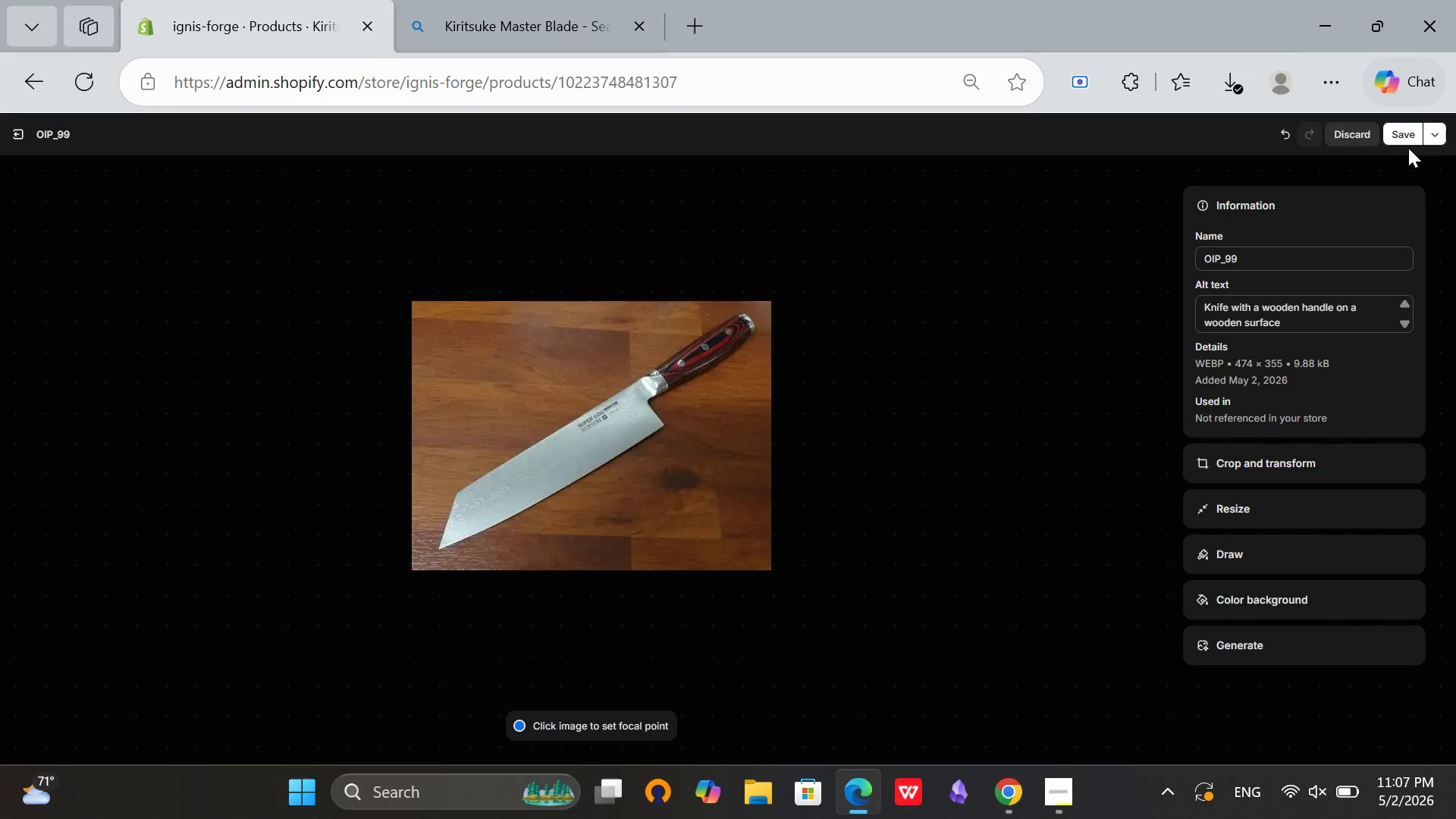 
left_click([1404, 137])
 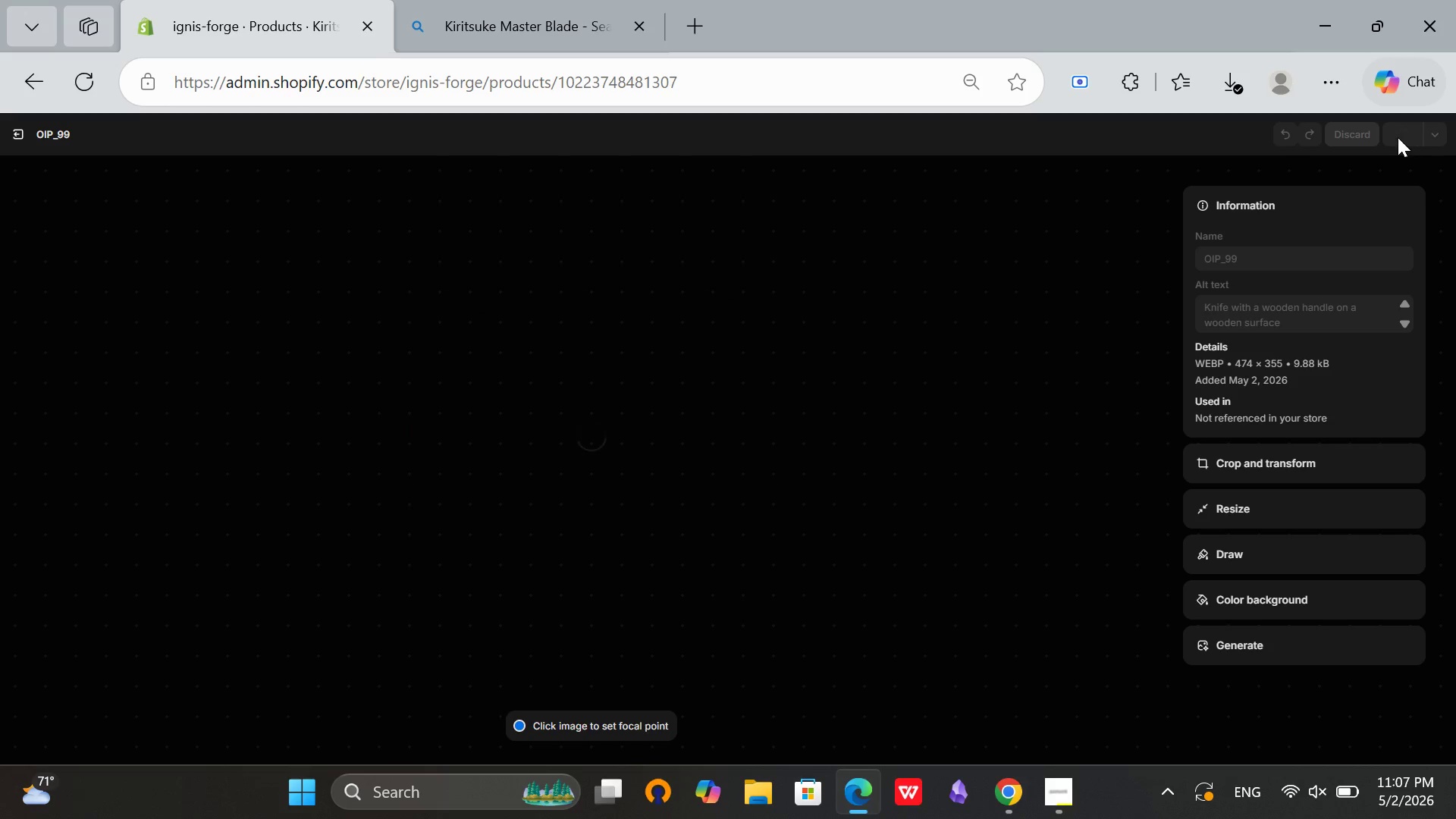 
mouse_move([1346, 163])
 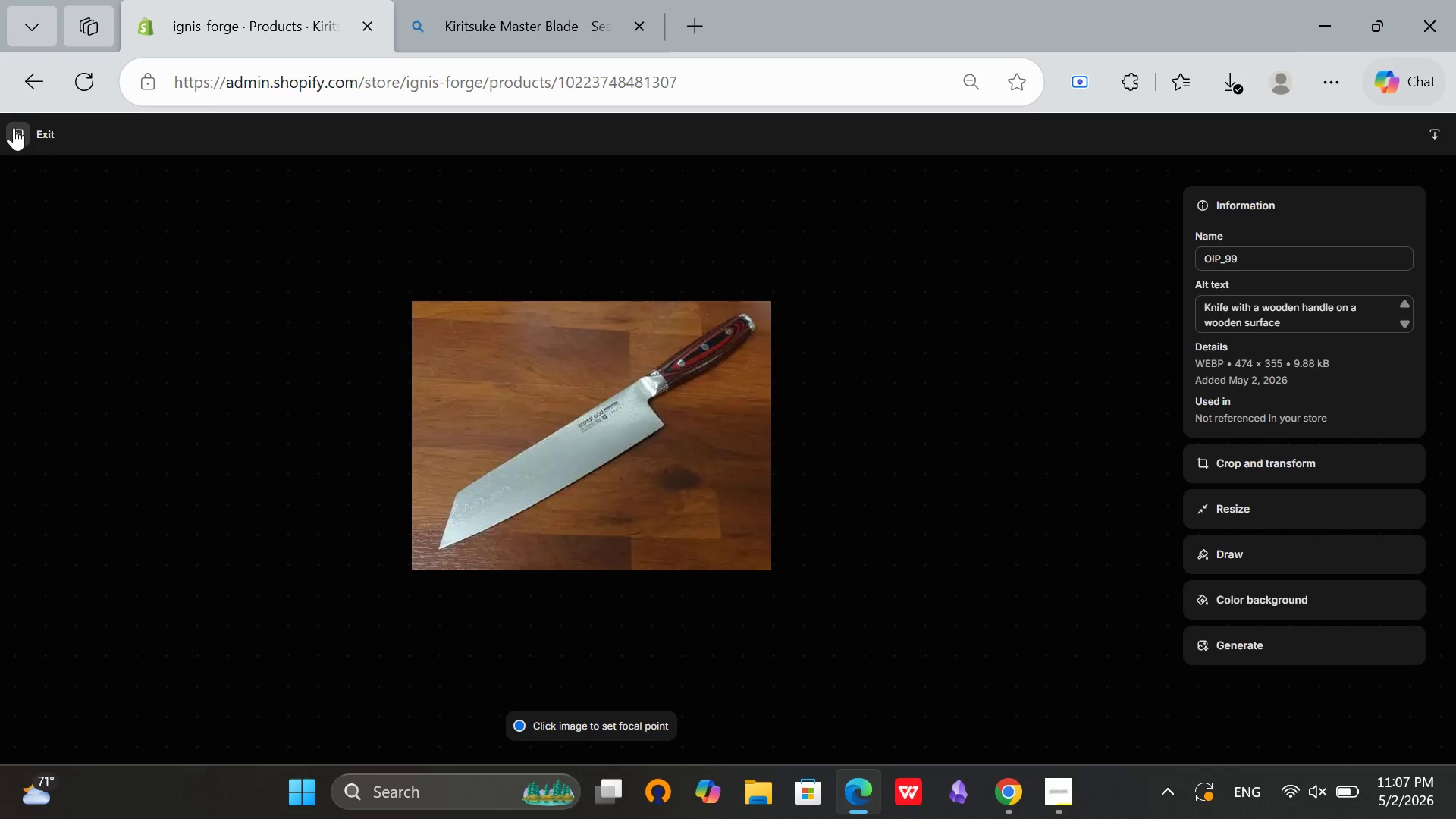 
left_click([14, 127])
 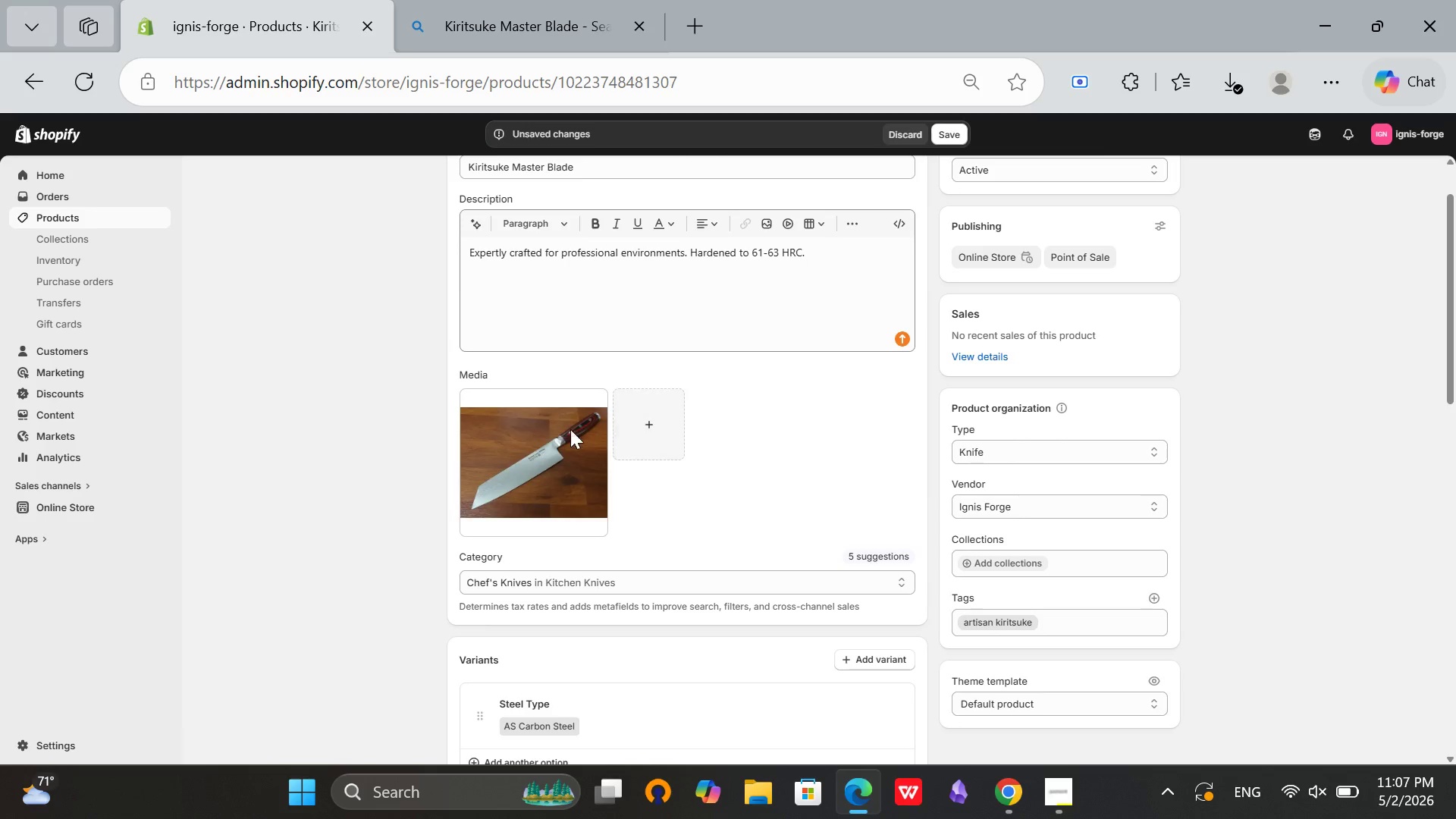 
scroll: coordinate [491, 402], scroll_direction: up, amount: 1.0
 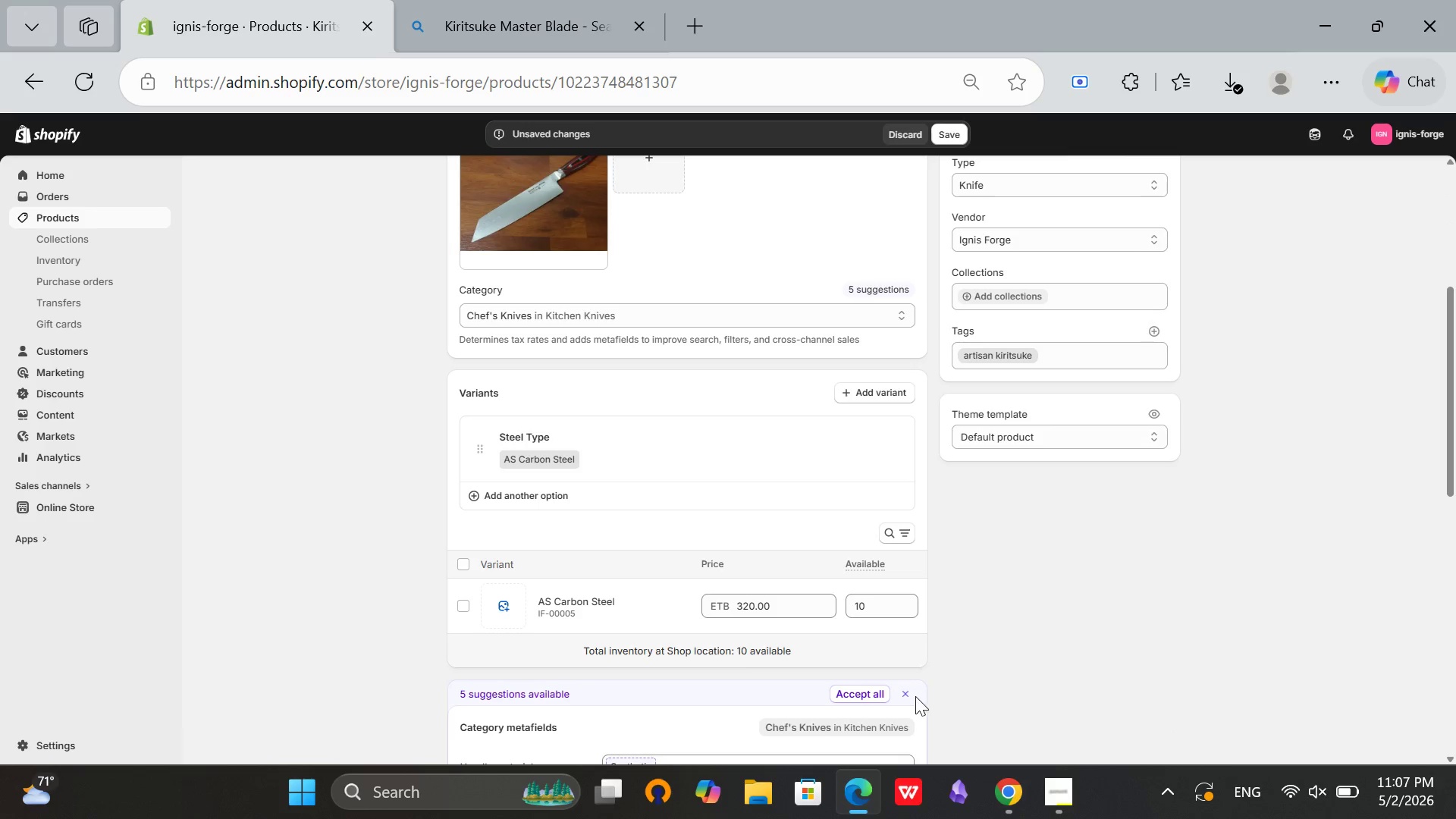 
left_click([863, 690])
 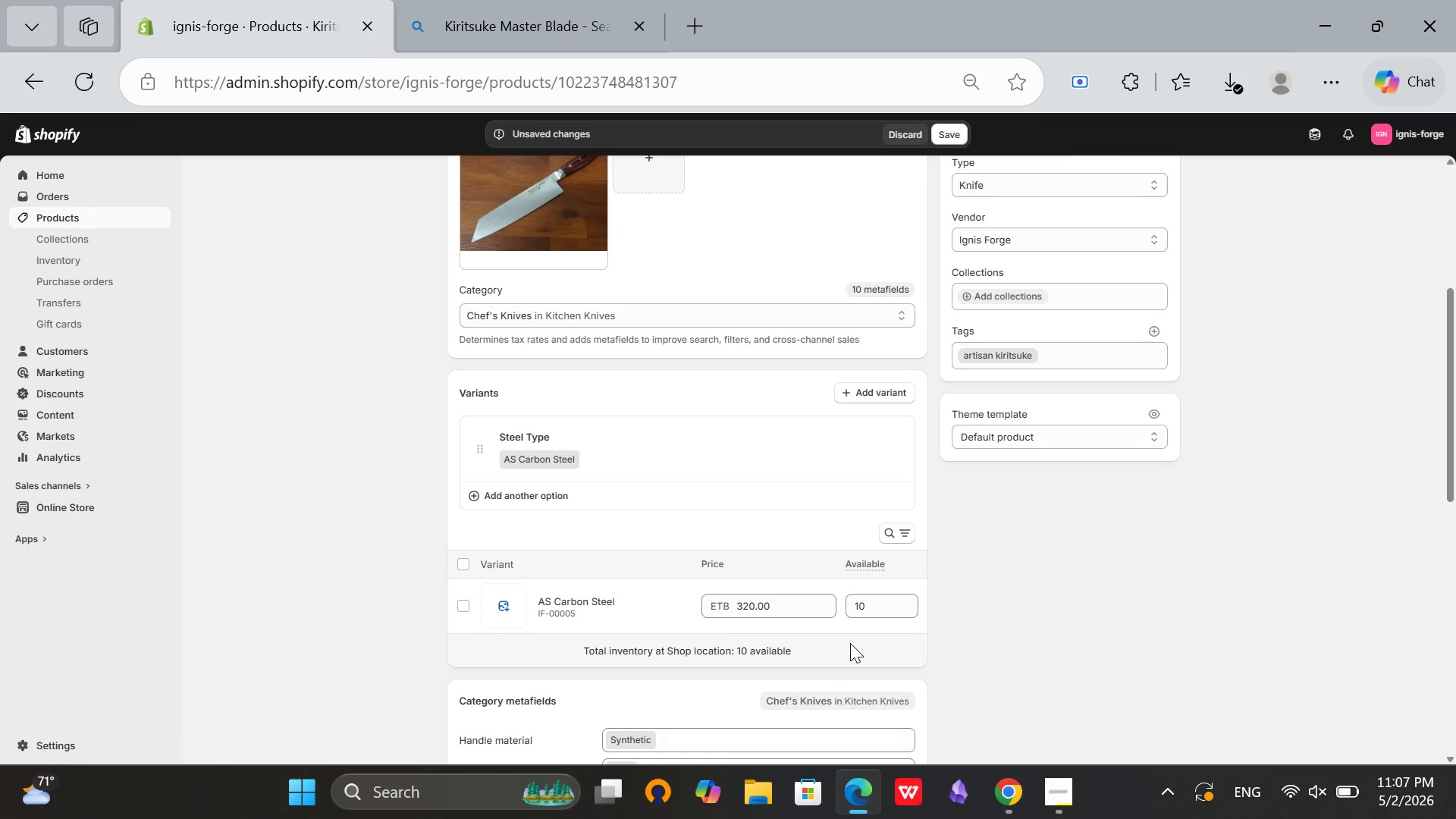 
wait(7.83)
 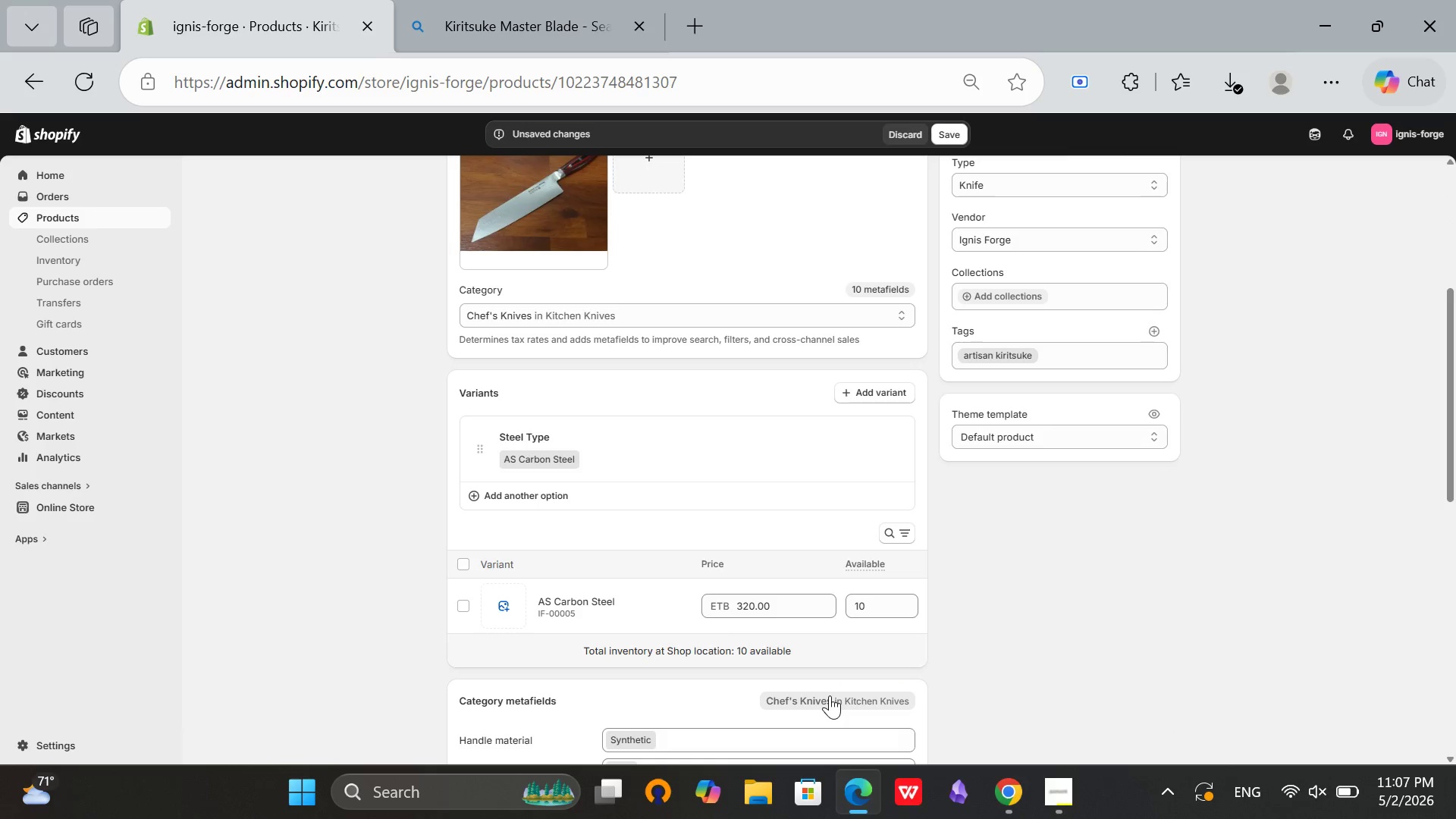 
scroll: coordinate [850, 643], scroll_direction: none, amount: 0.0
 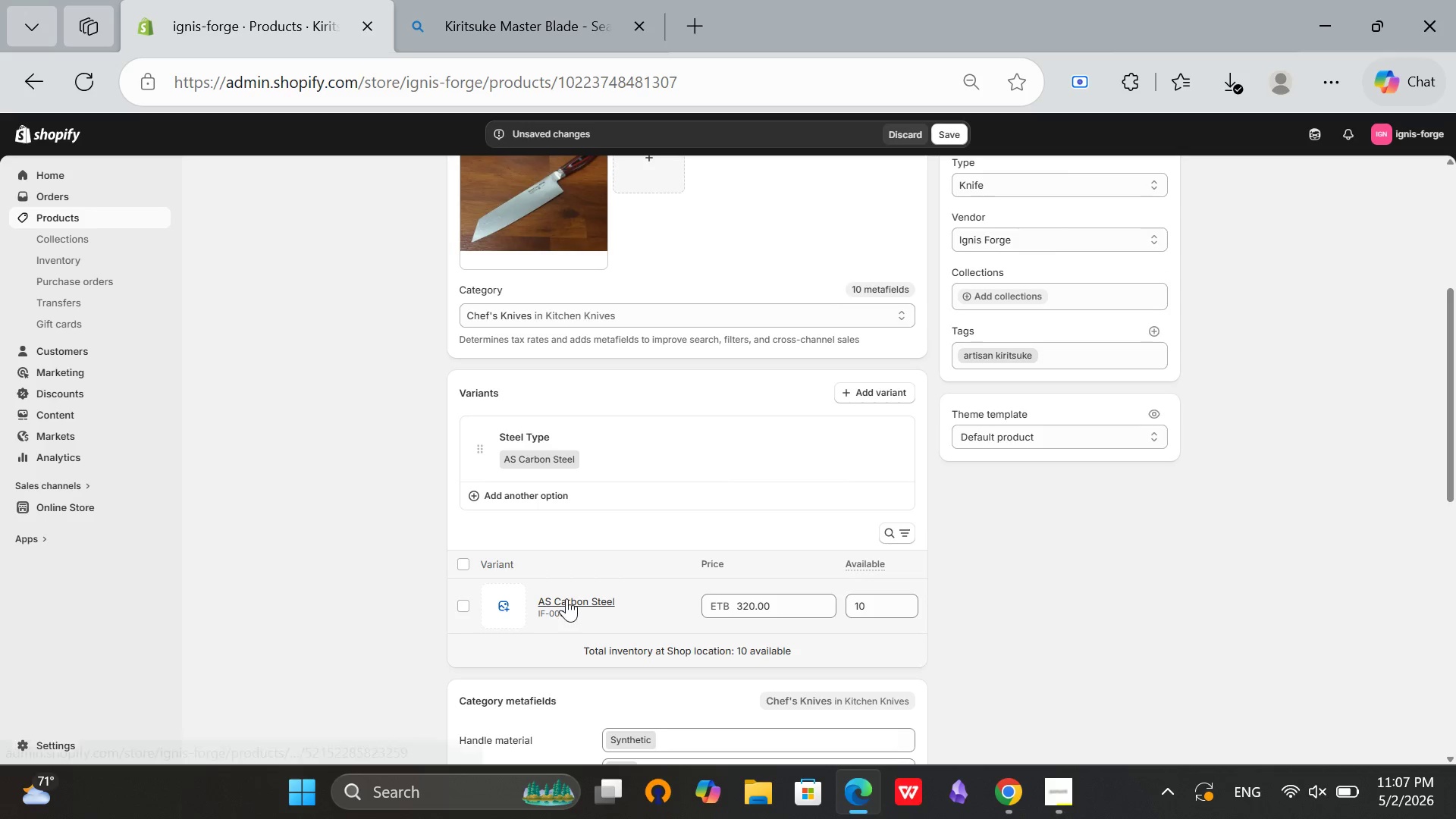 
scroll: coordinate [927, 494], scroll_direction: up, amount: 5.0
 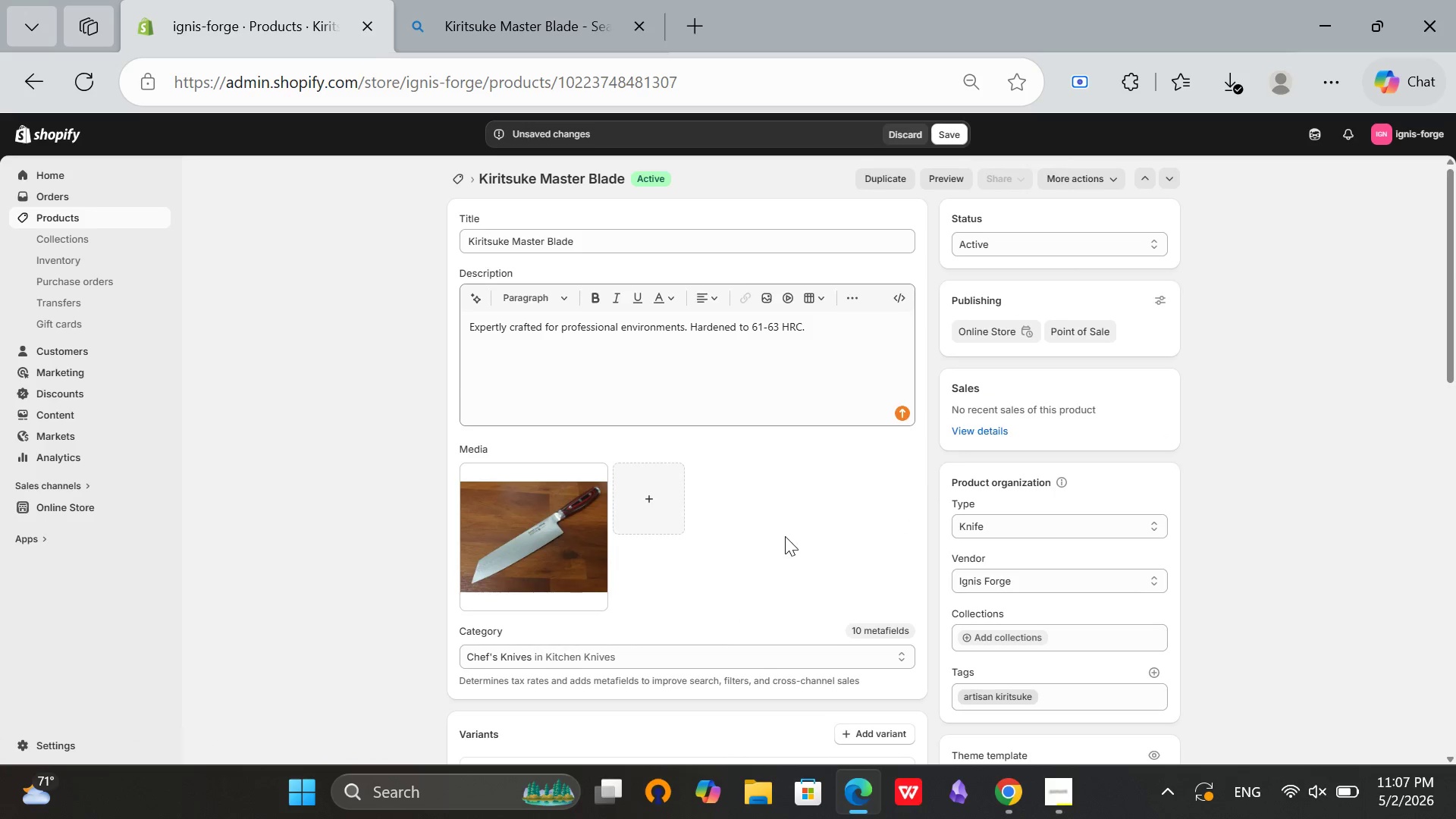 
double_click([583, 579])
 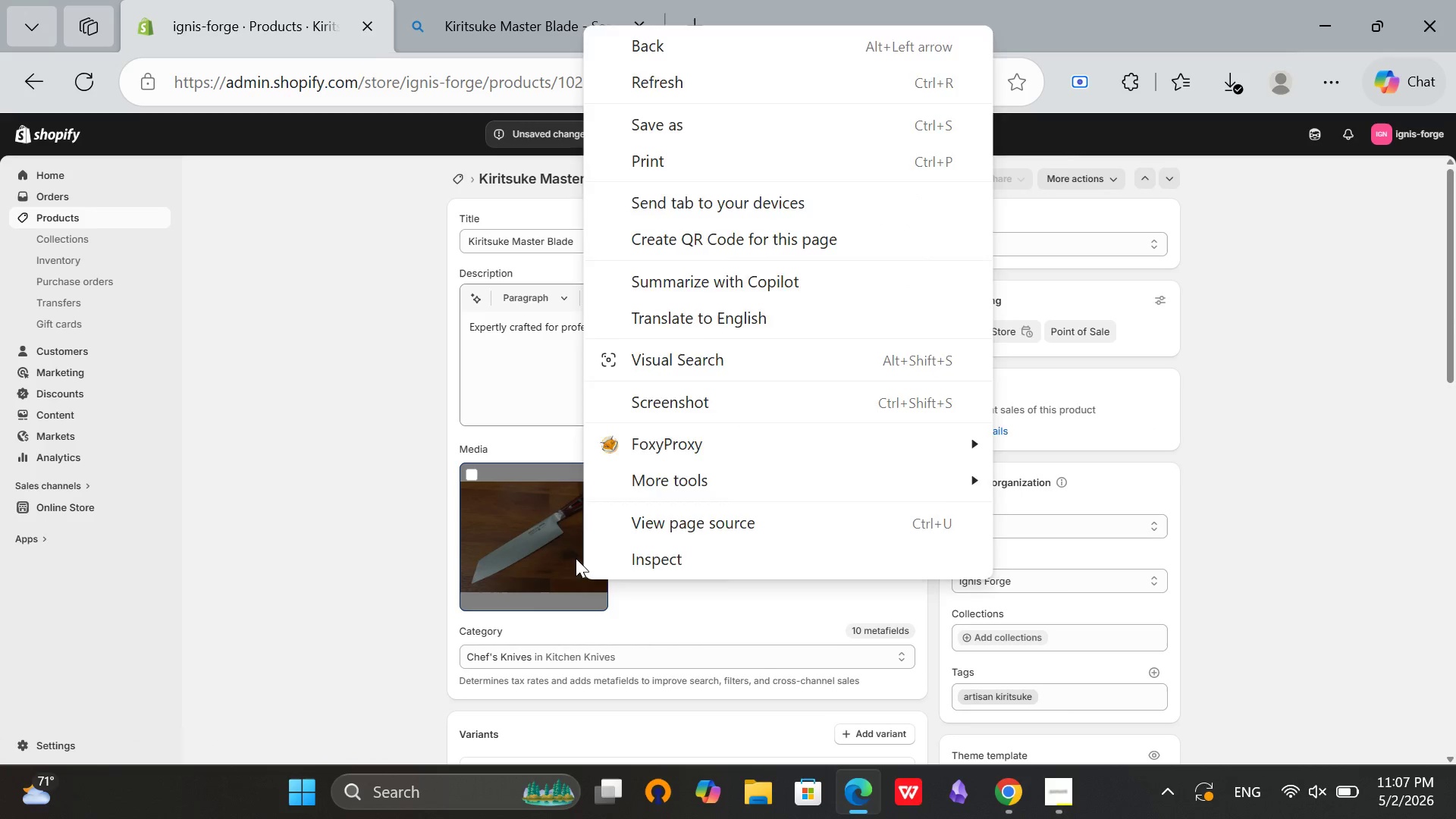 
scroll: coordinate [785, 536], scroll_direction: up, amount: 2.0
 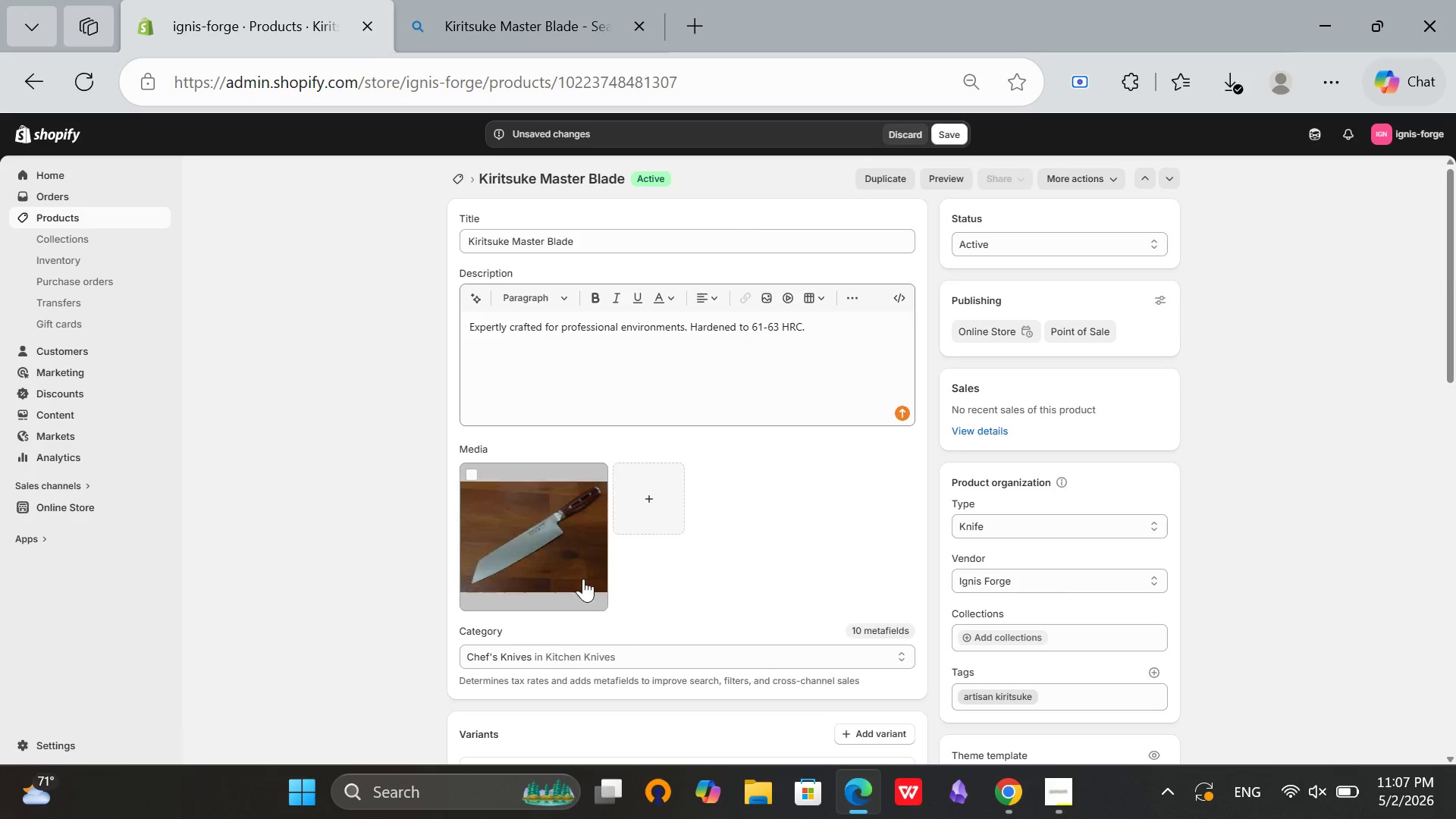 
left_click([576, 558])
 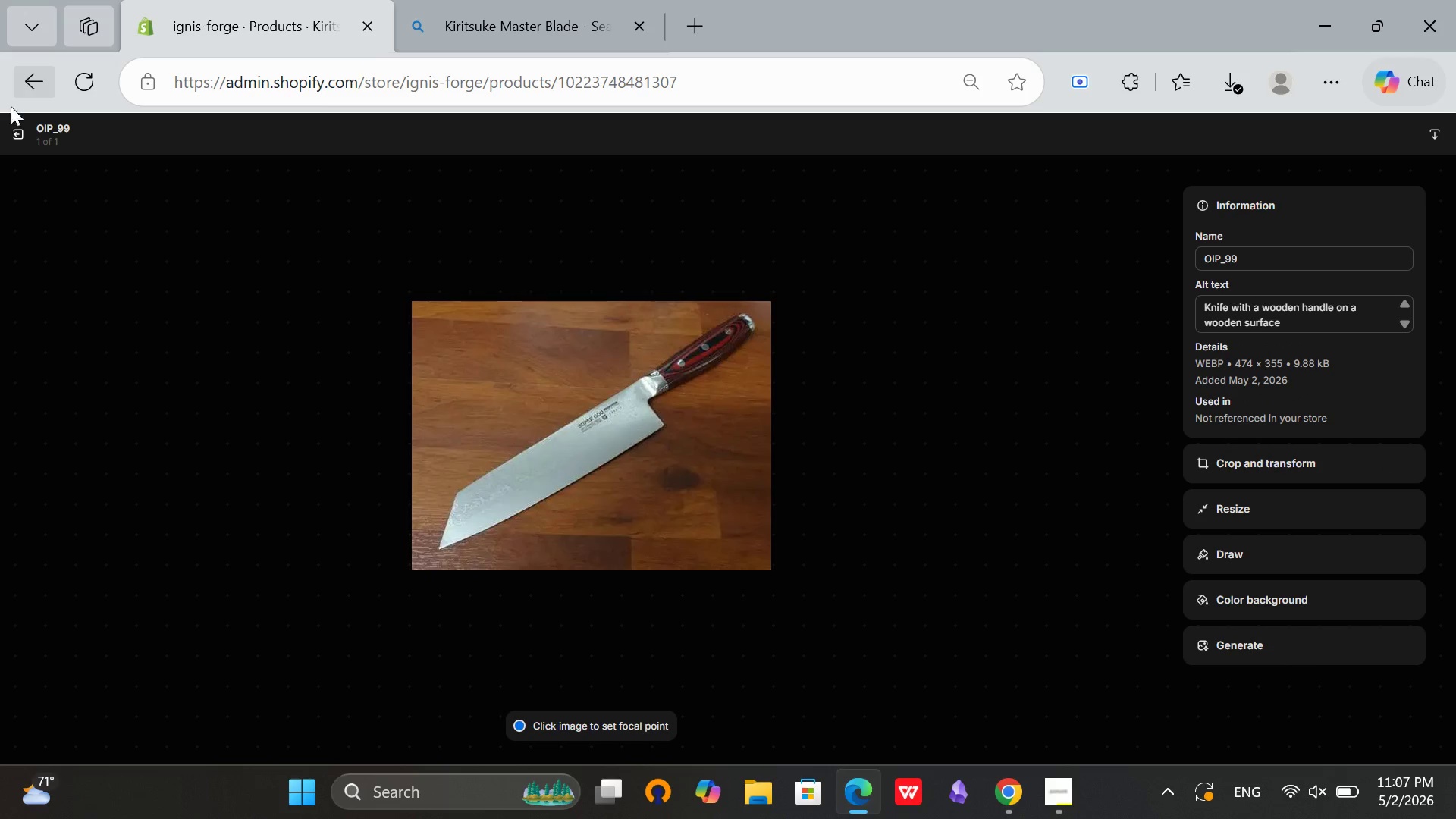 
left_click([15, 130])
 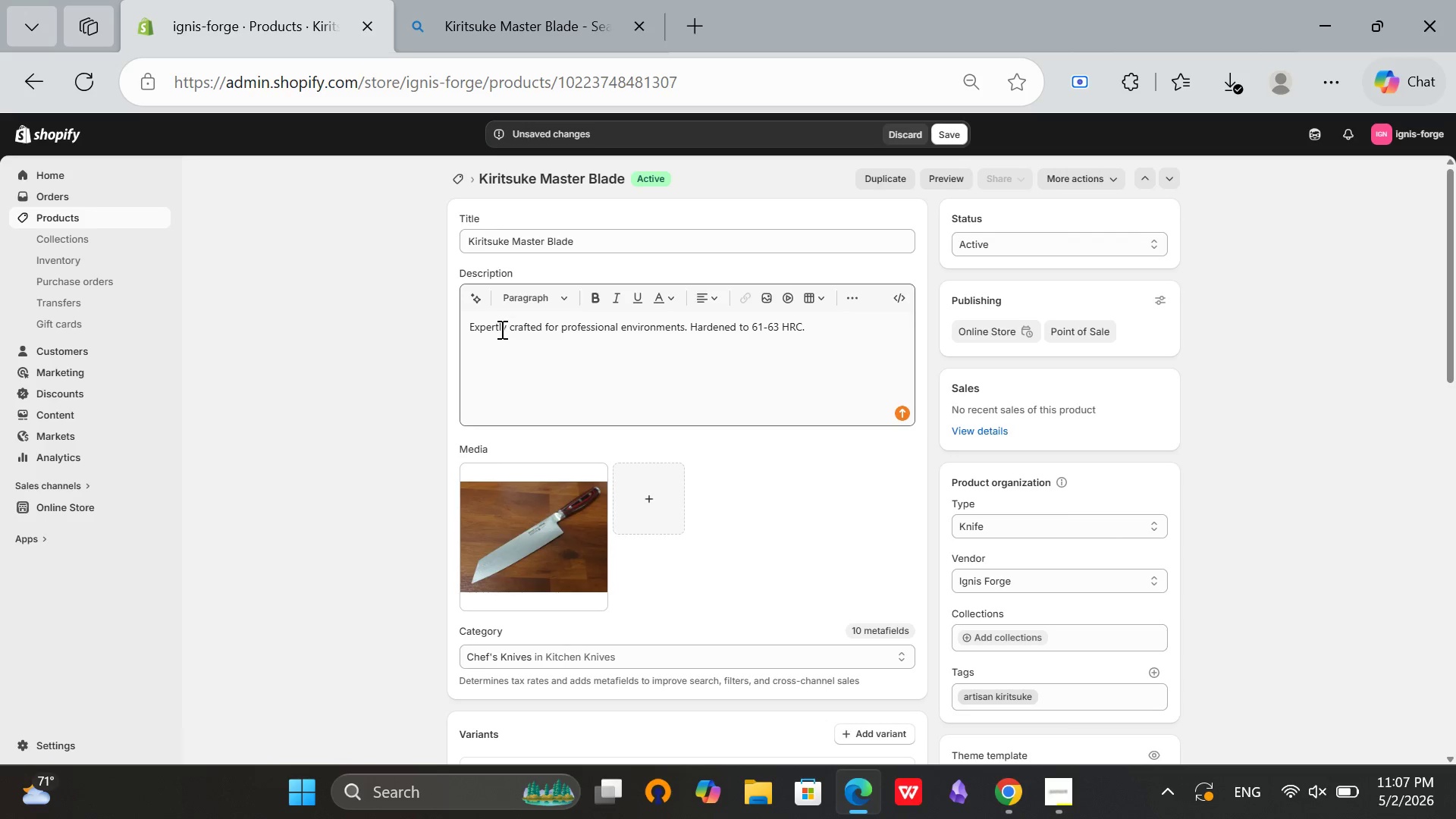 
left_click([469, 329])
 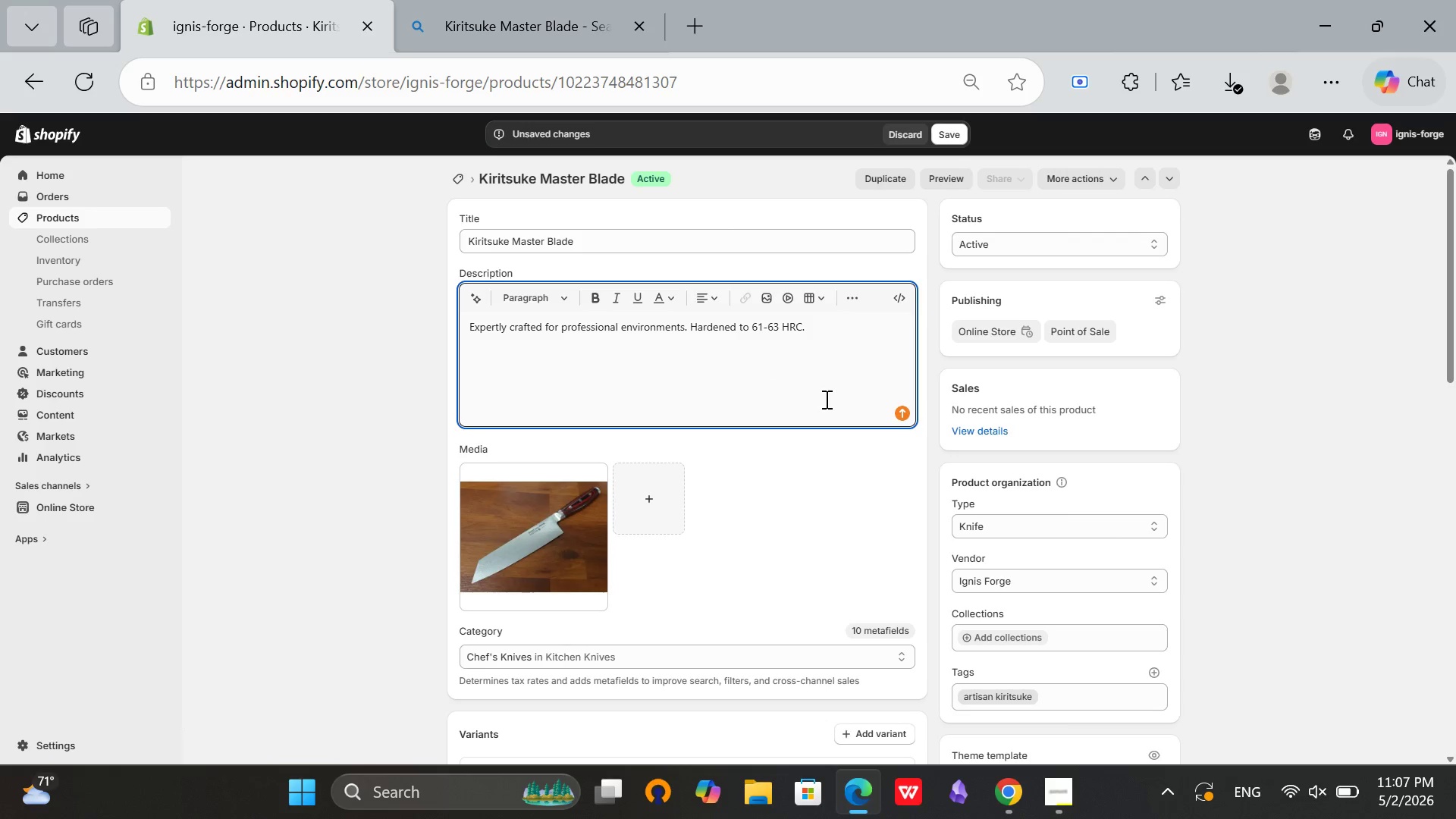 
wait(9.08)
 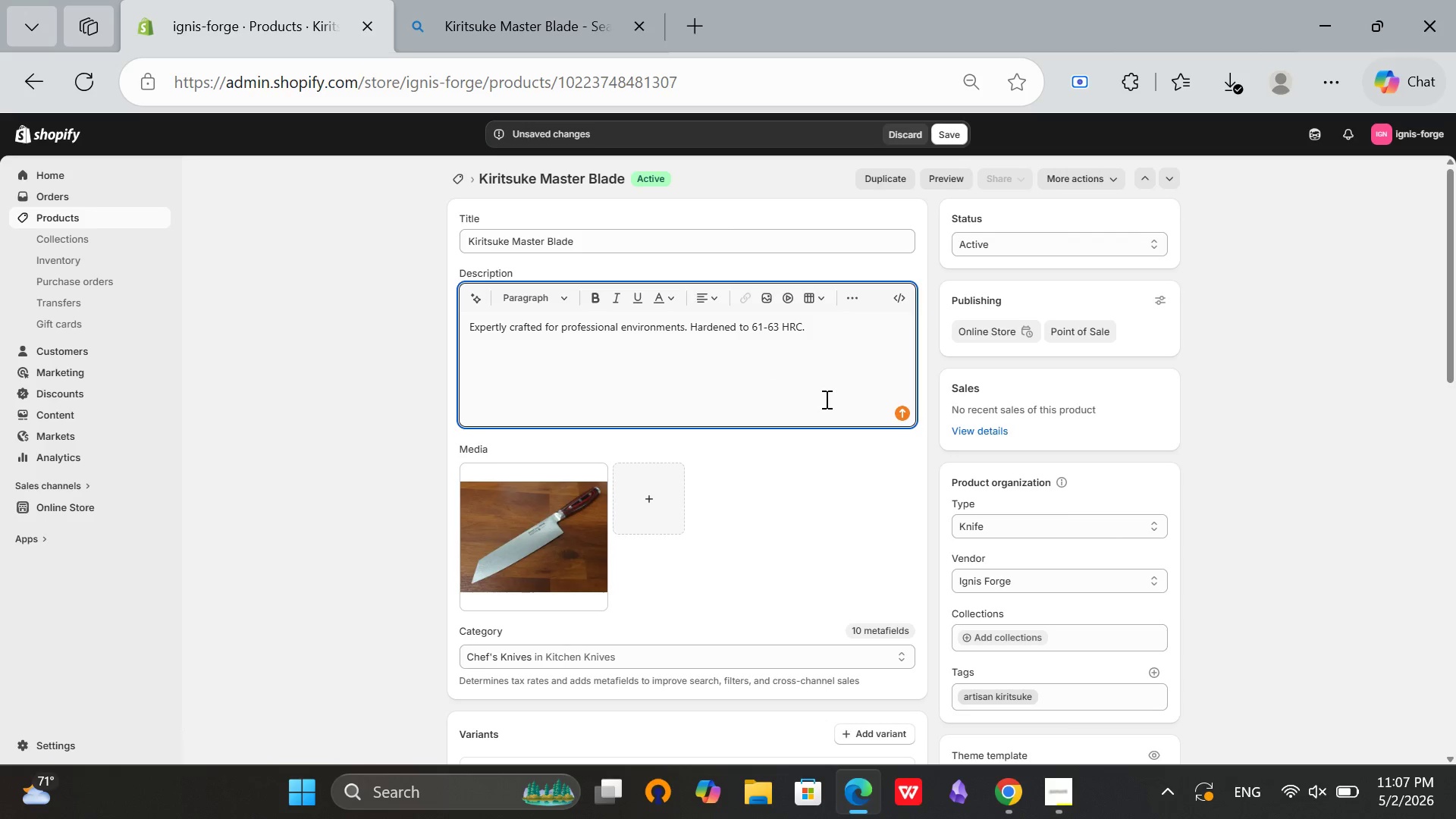 
type(A premium kife combining )
 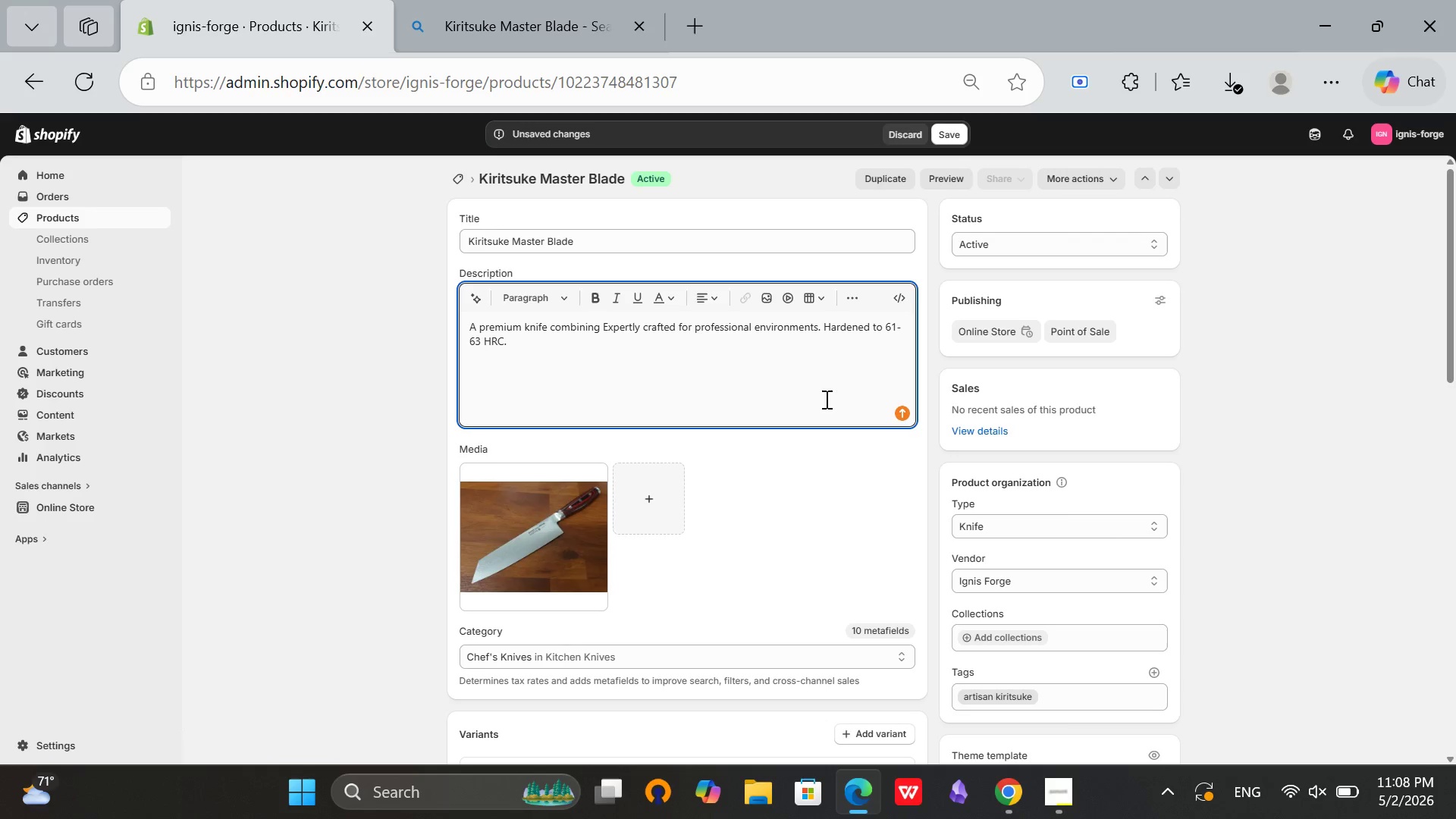 
type(tradition and performance. Best suited for experienced users. )
 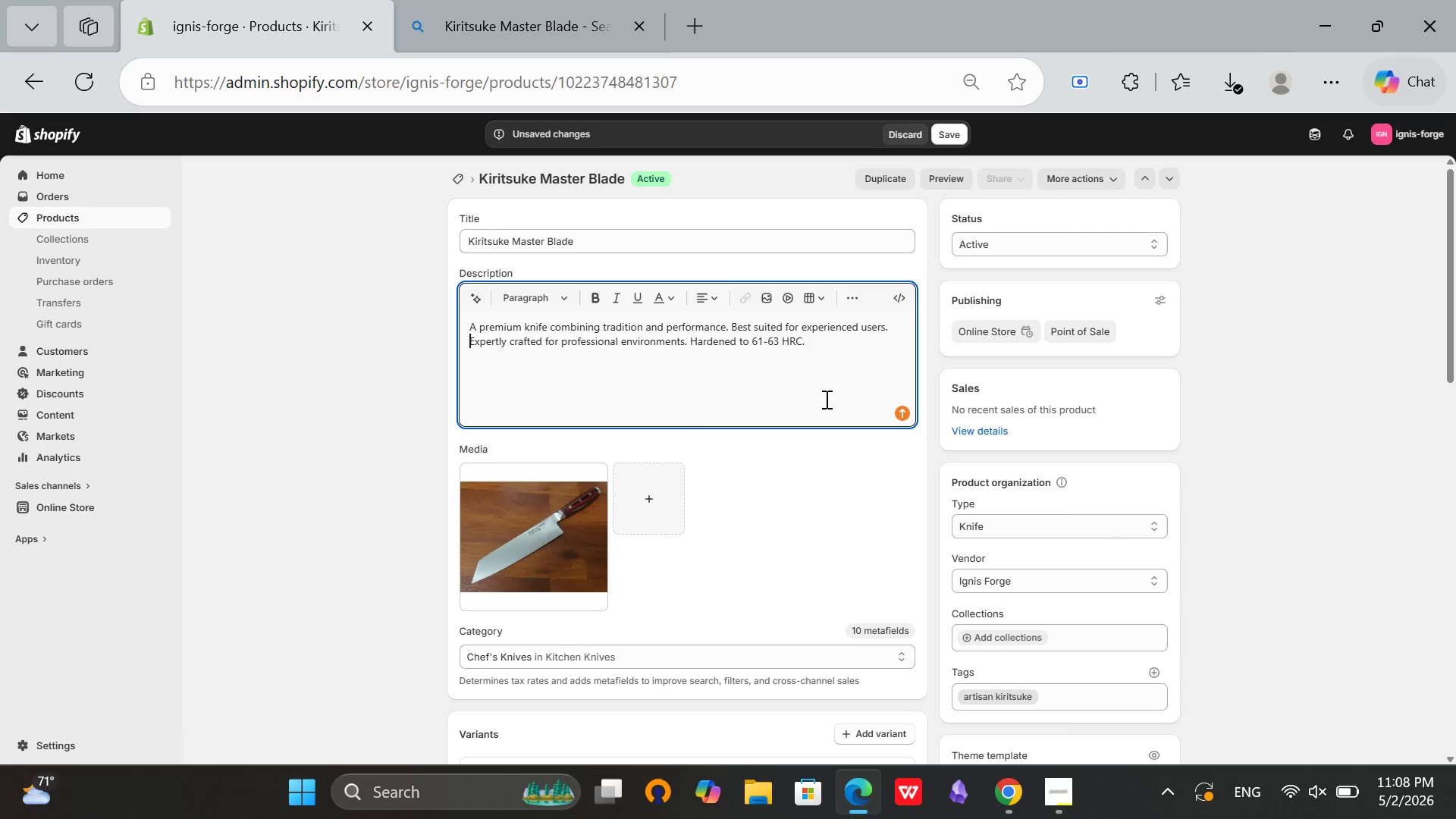 
left_click([572, 501])
 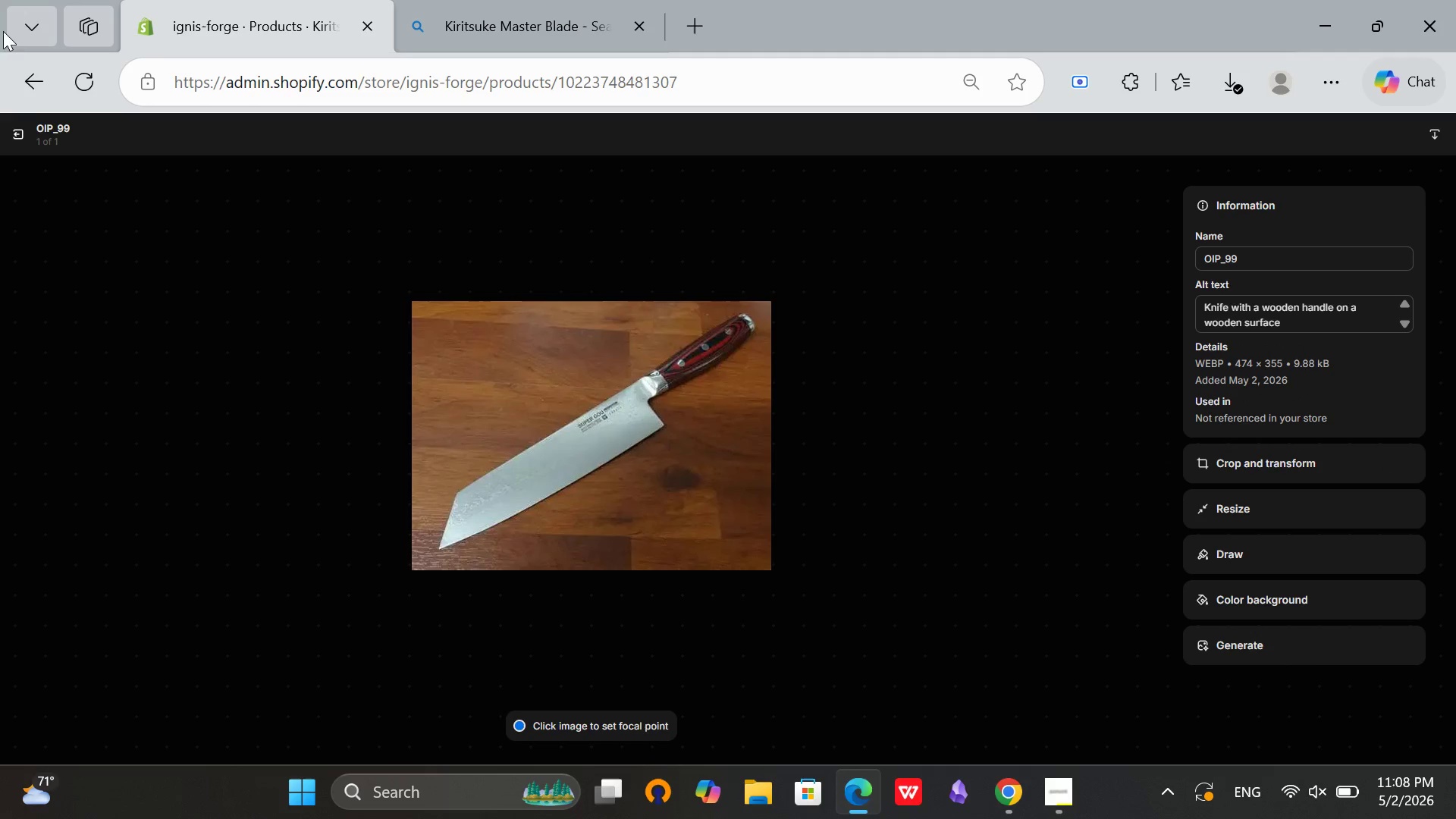 
left_click([21, 143])
 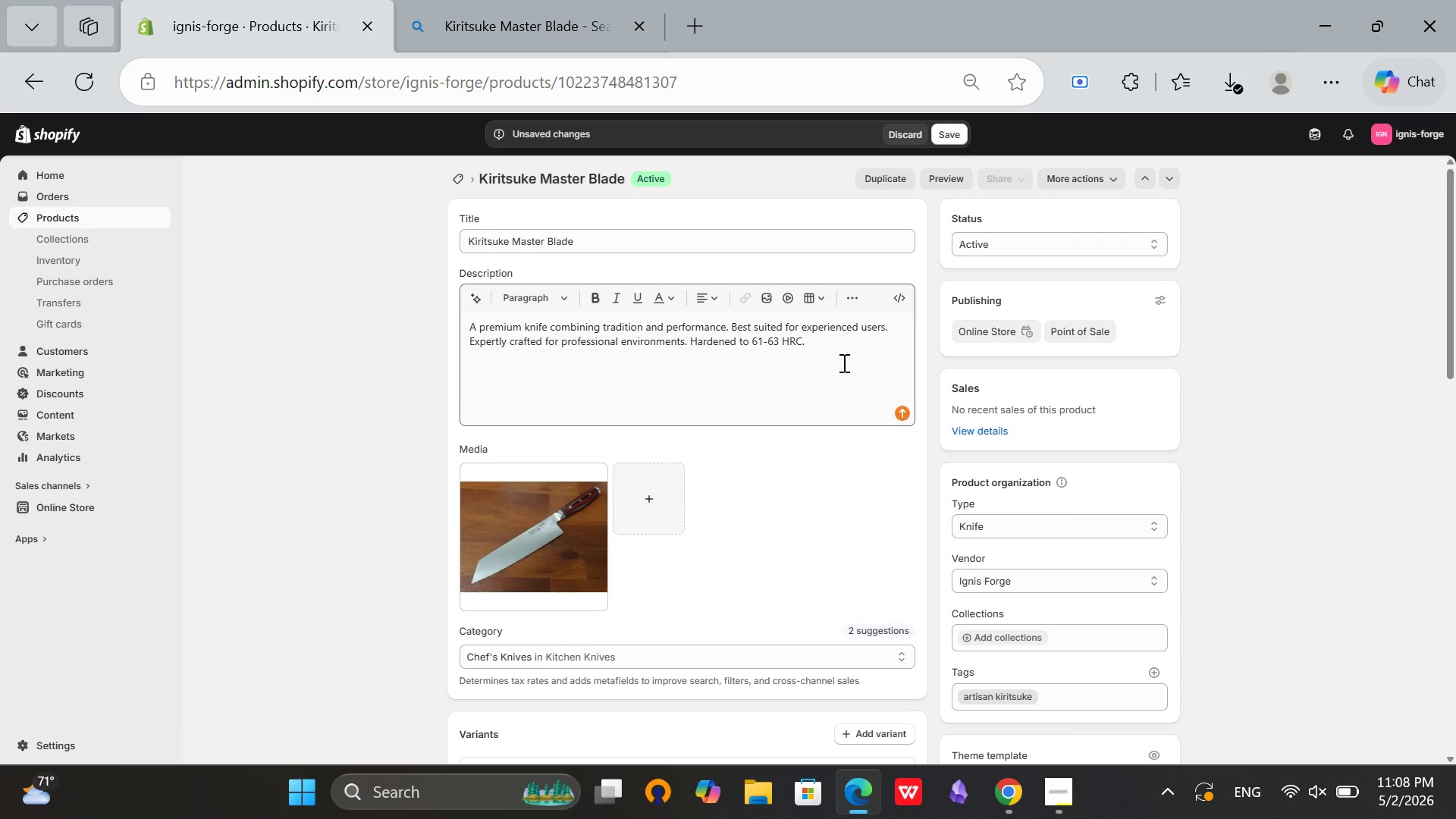 
left_click([836, 343])
 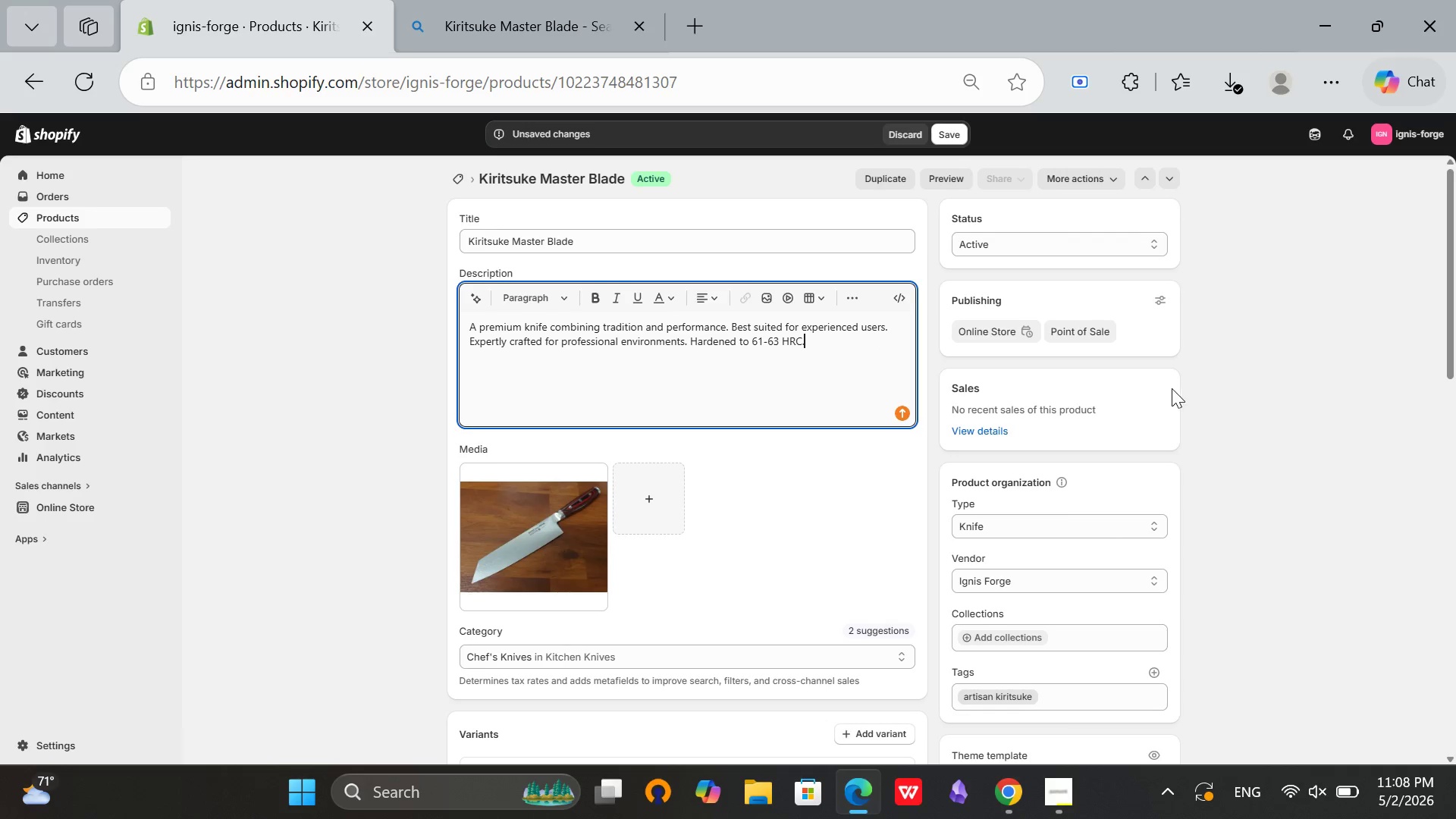 
scroll: coordinate [1172, 389], scroll_direction: none, amount: 0.0
 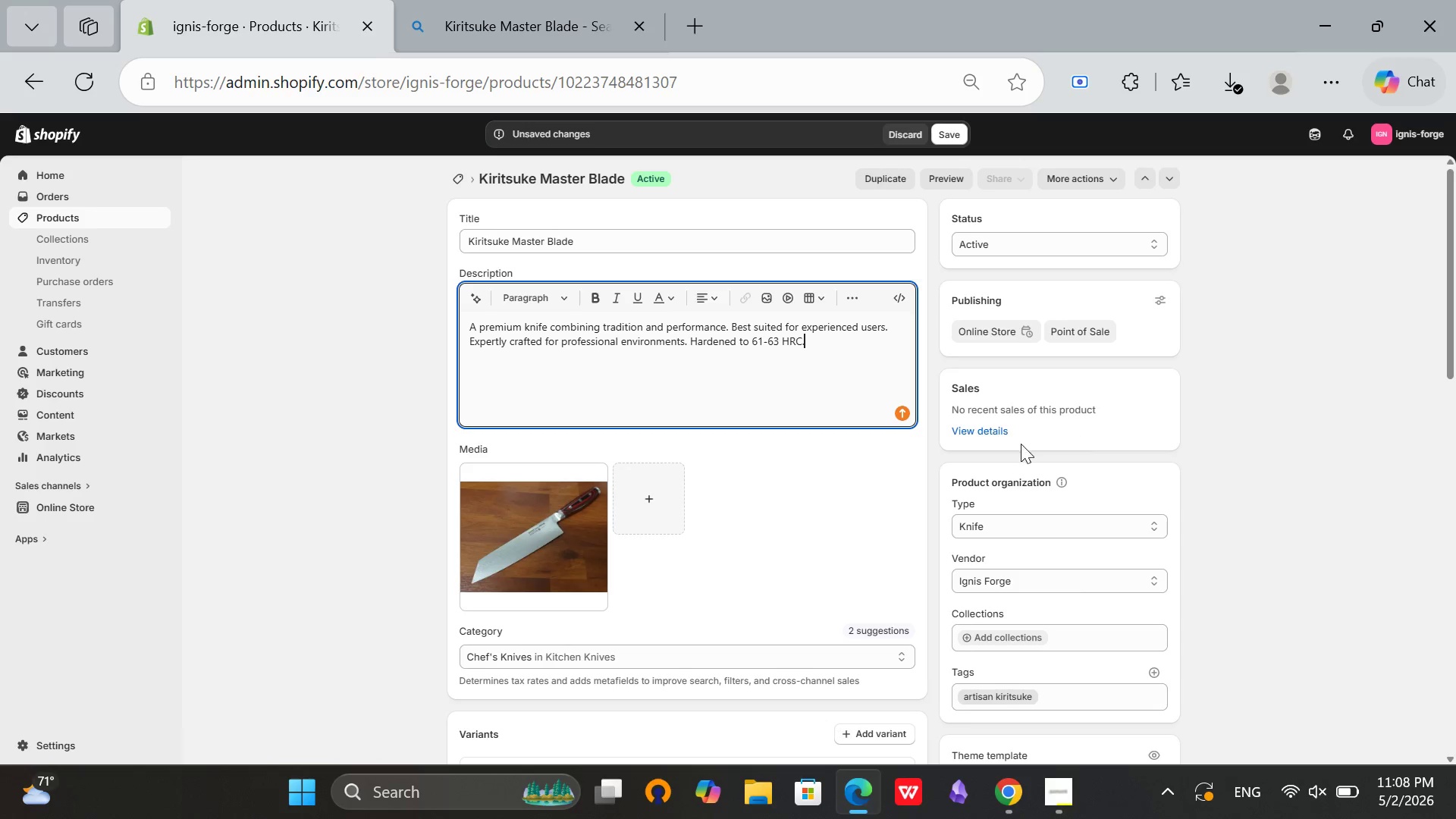 
scroll: coordinate [1049, 542], scroll_direction: down, amount: 12.0
 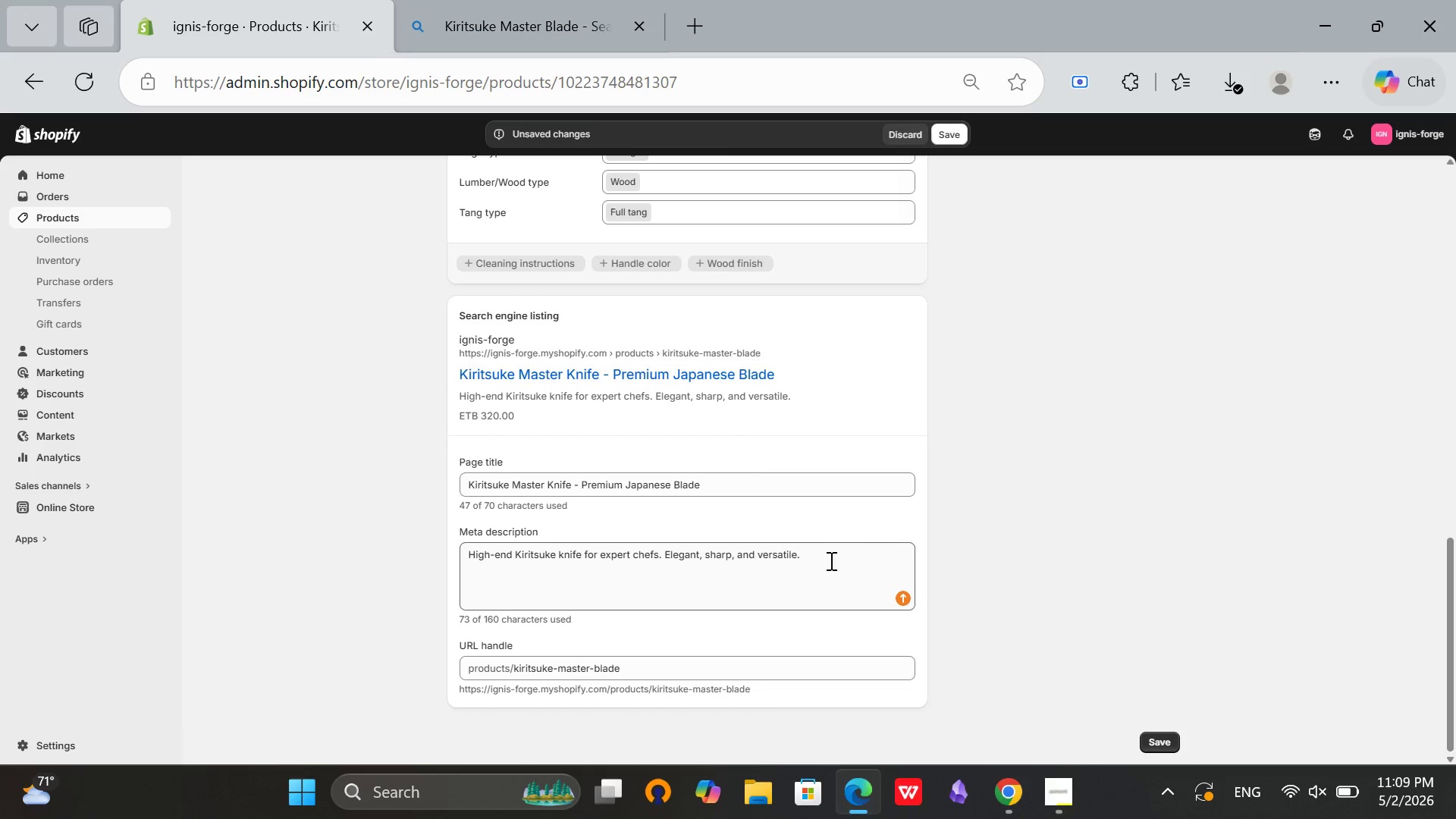 
left_click([830, 560])
 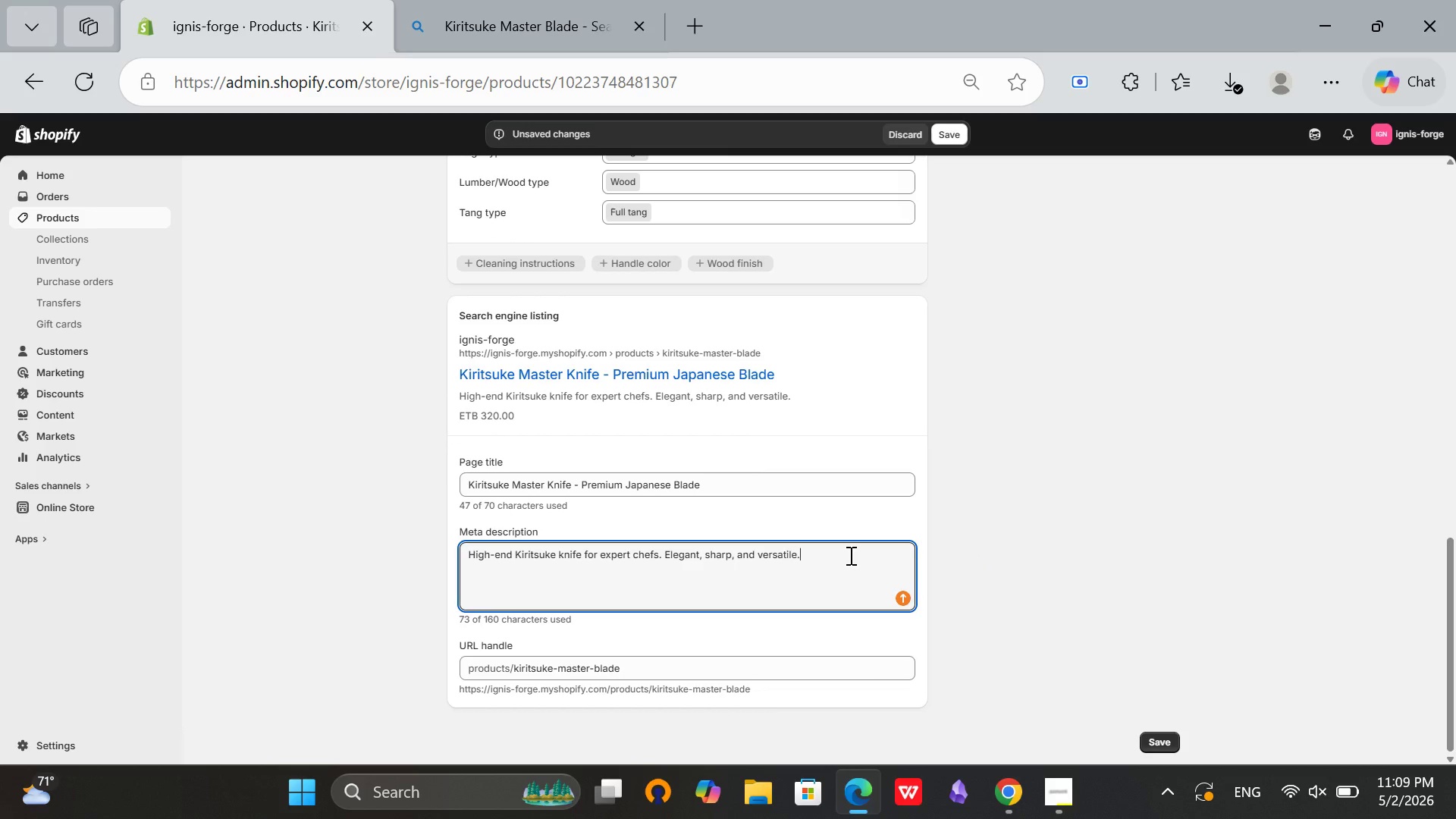 
scroll: coordinate [931, 201], scroll_direction: up, amount: 15.0
 